 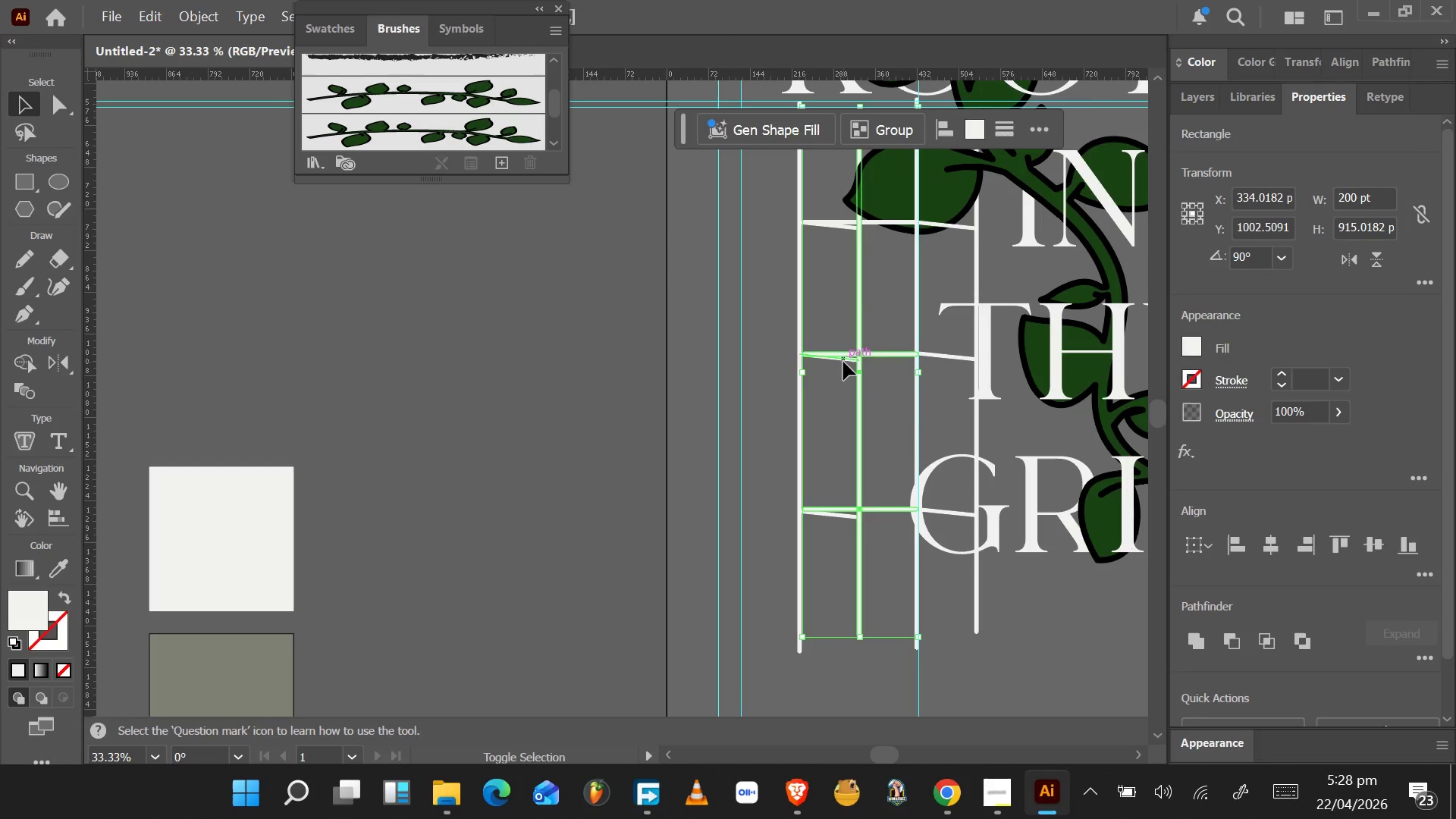 
hold_key(key=ShiftLeft, duration=1.53)
left_click([802, 400])
 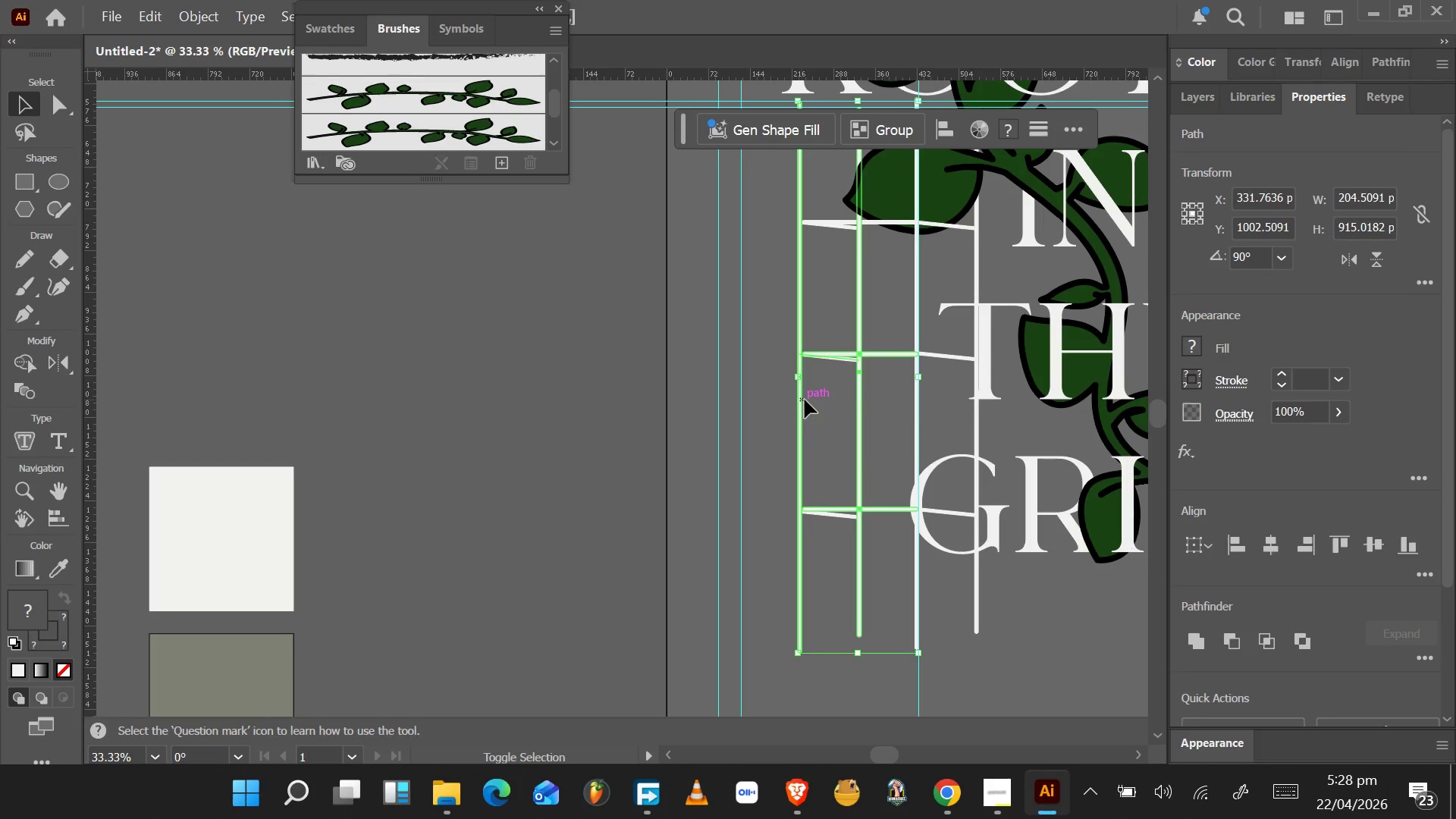 
hold_key(key=ShiftLeft, duration=1.53)
left_click([915, 378])
 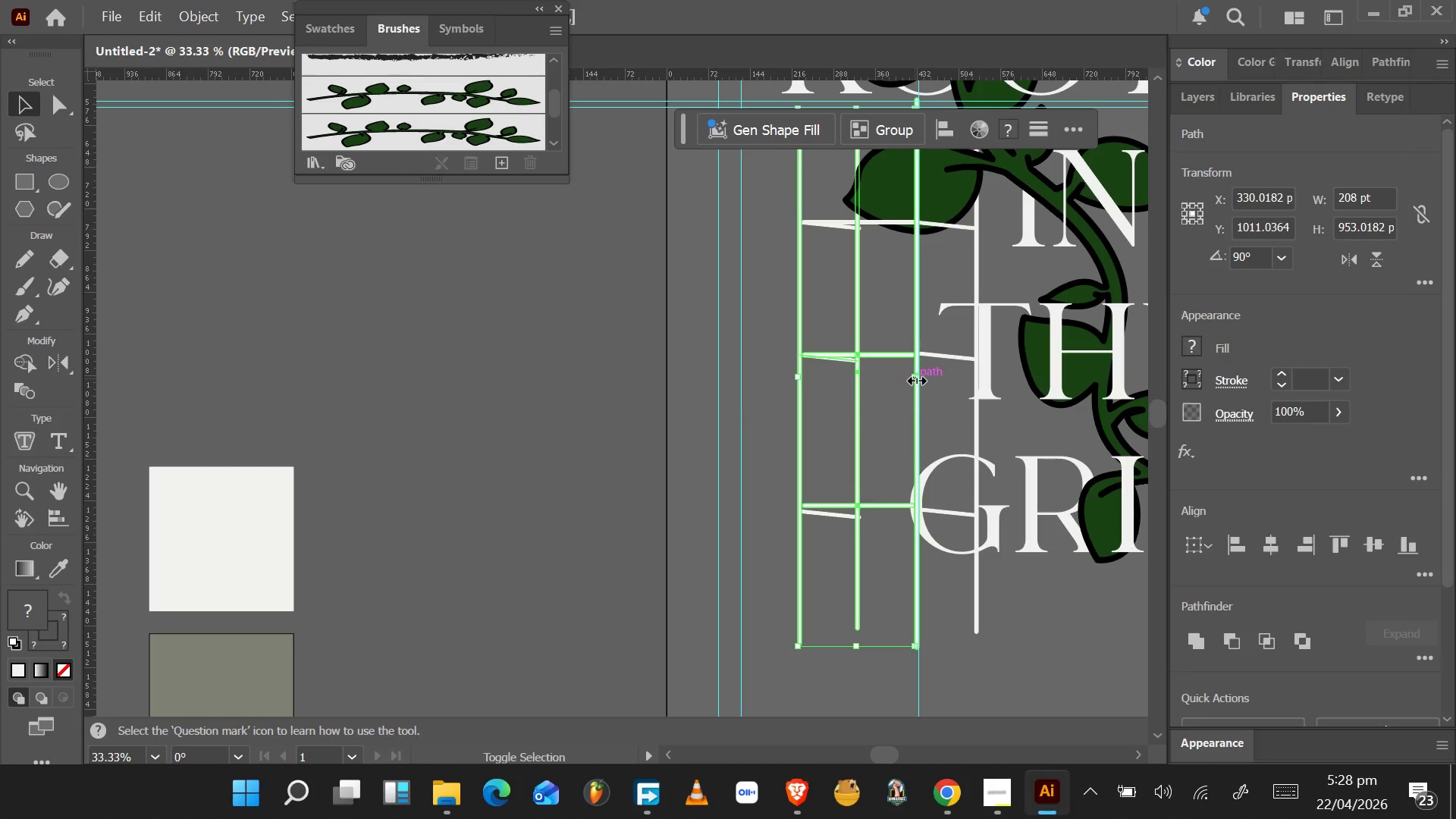 
hold_key(key=ShiftLeft, duration=0.5)
 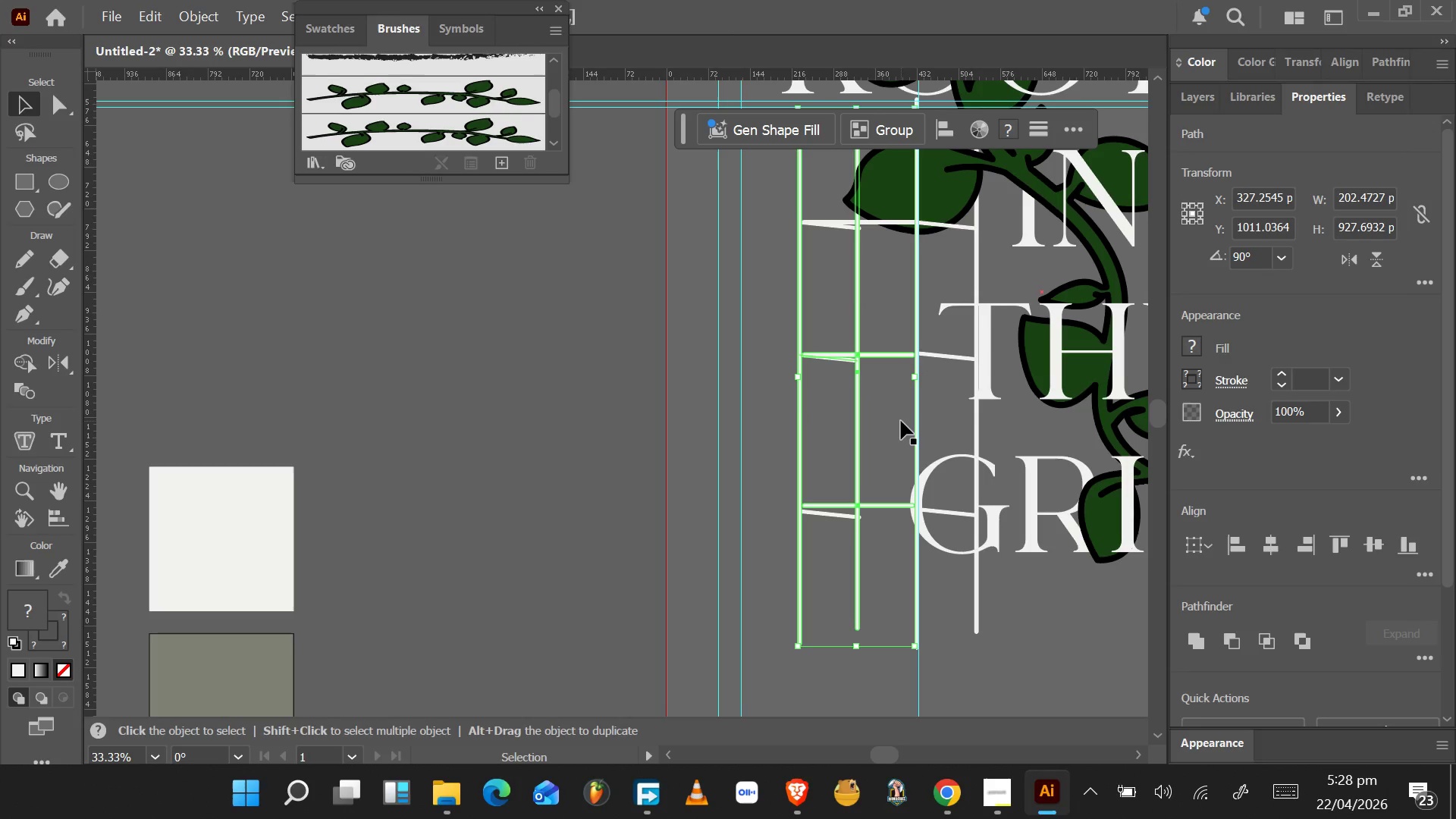 
key(Shift+ShiftLeft)
 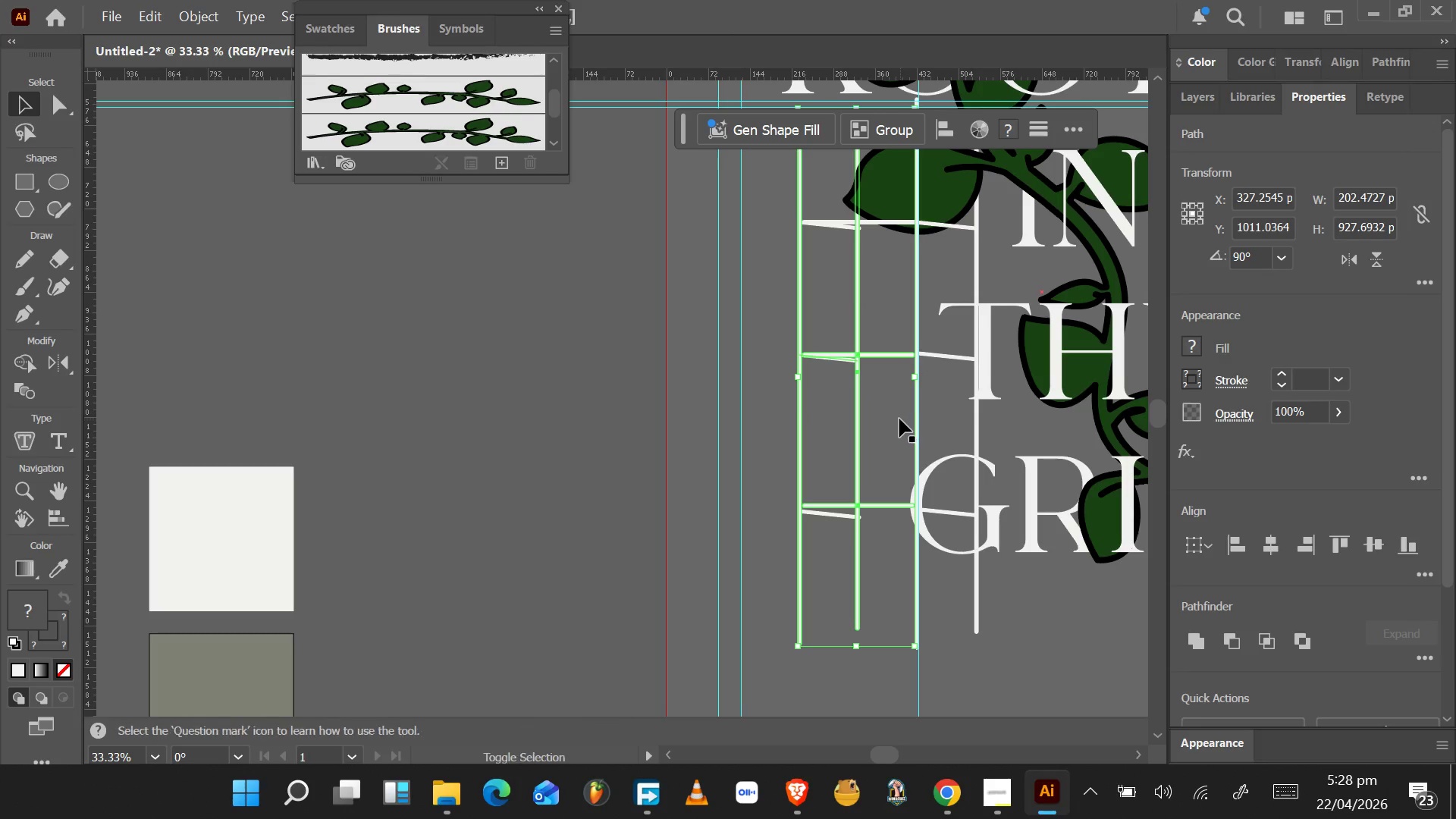 
key(Control+Z)
 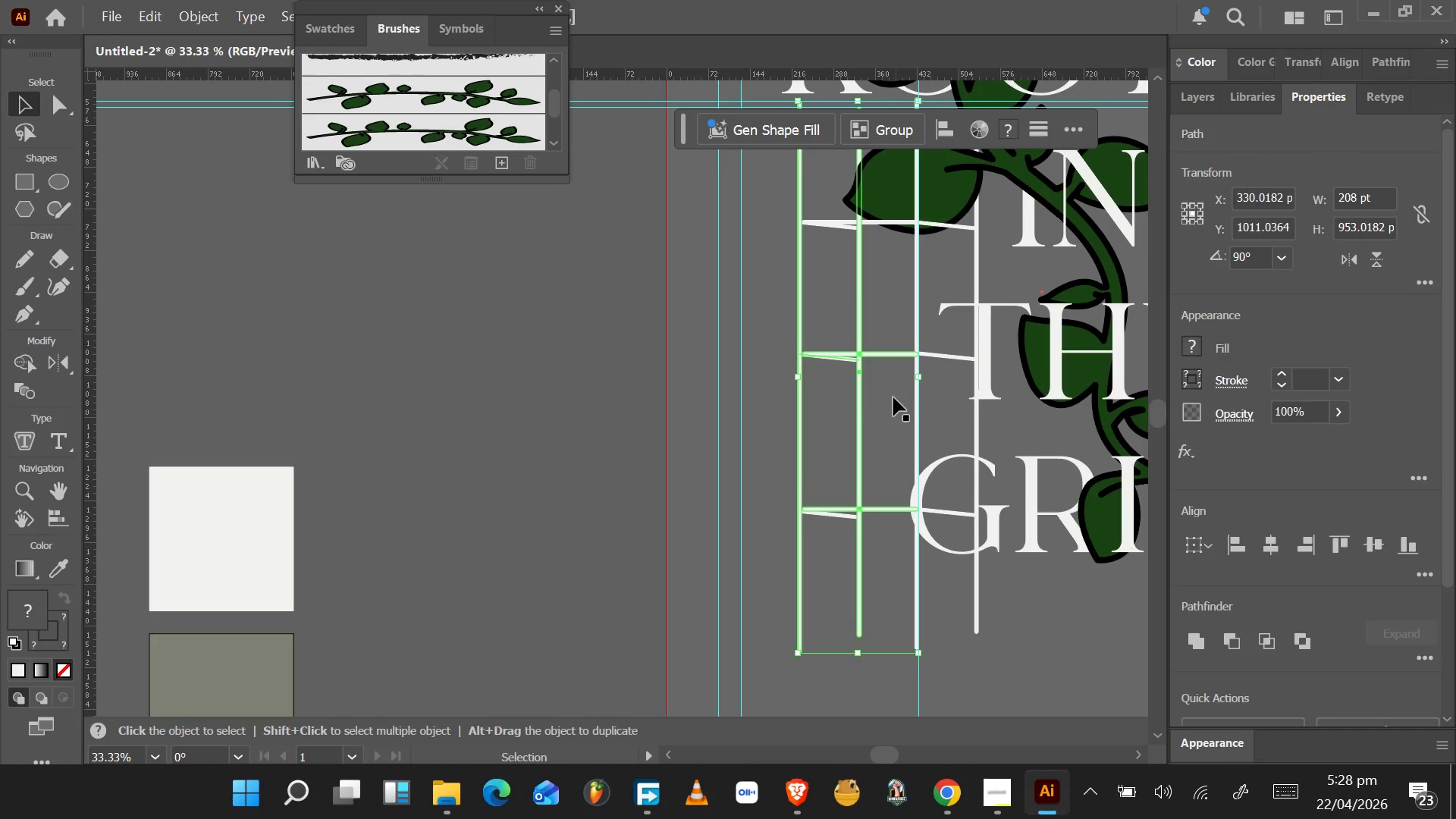 
hold_key(key=ShiftLeft, duration=1.53)
 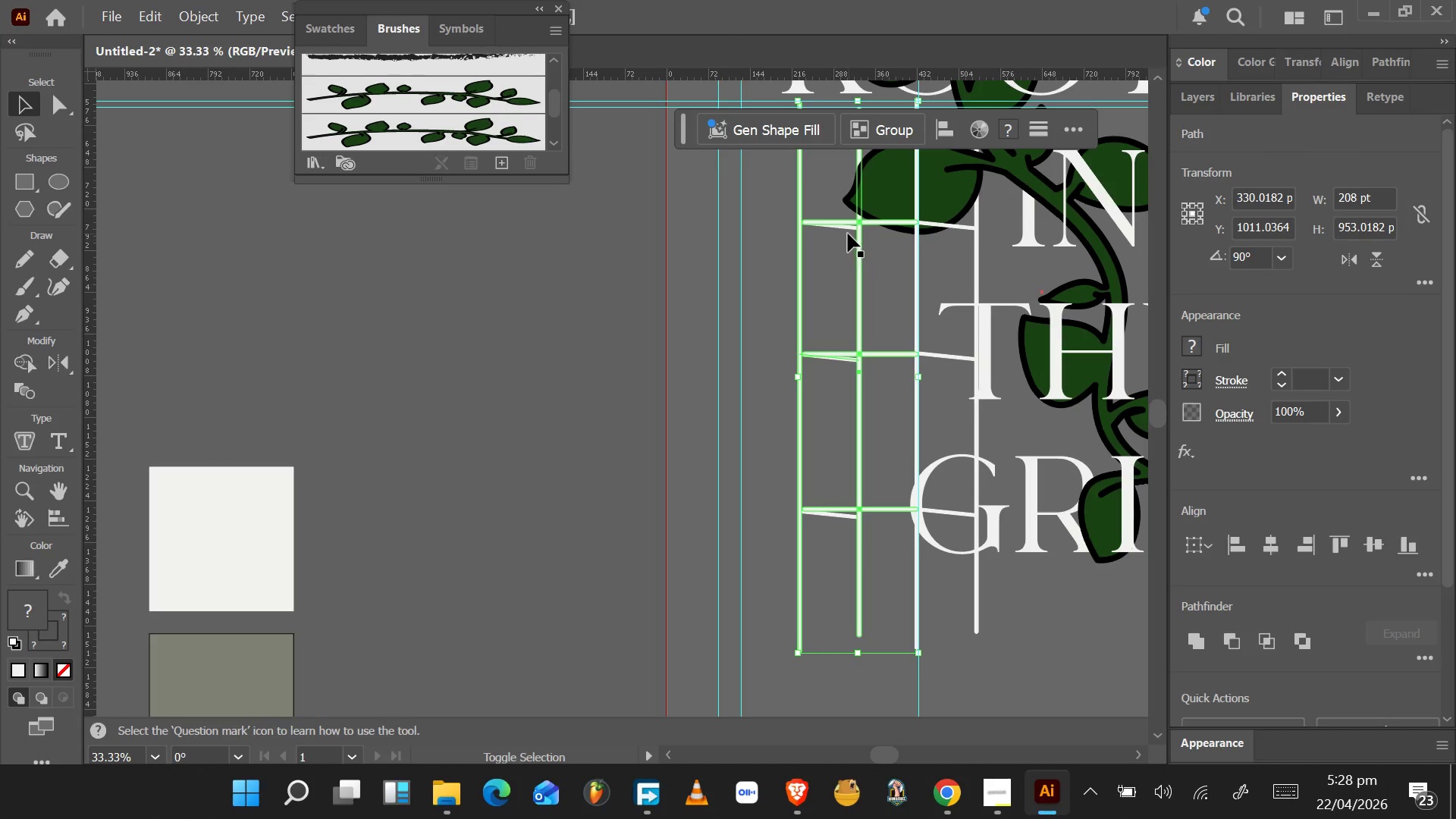 
hold_key(key=ShiftLeft, duration=1.53)
left_click([847, 229])
 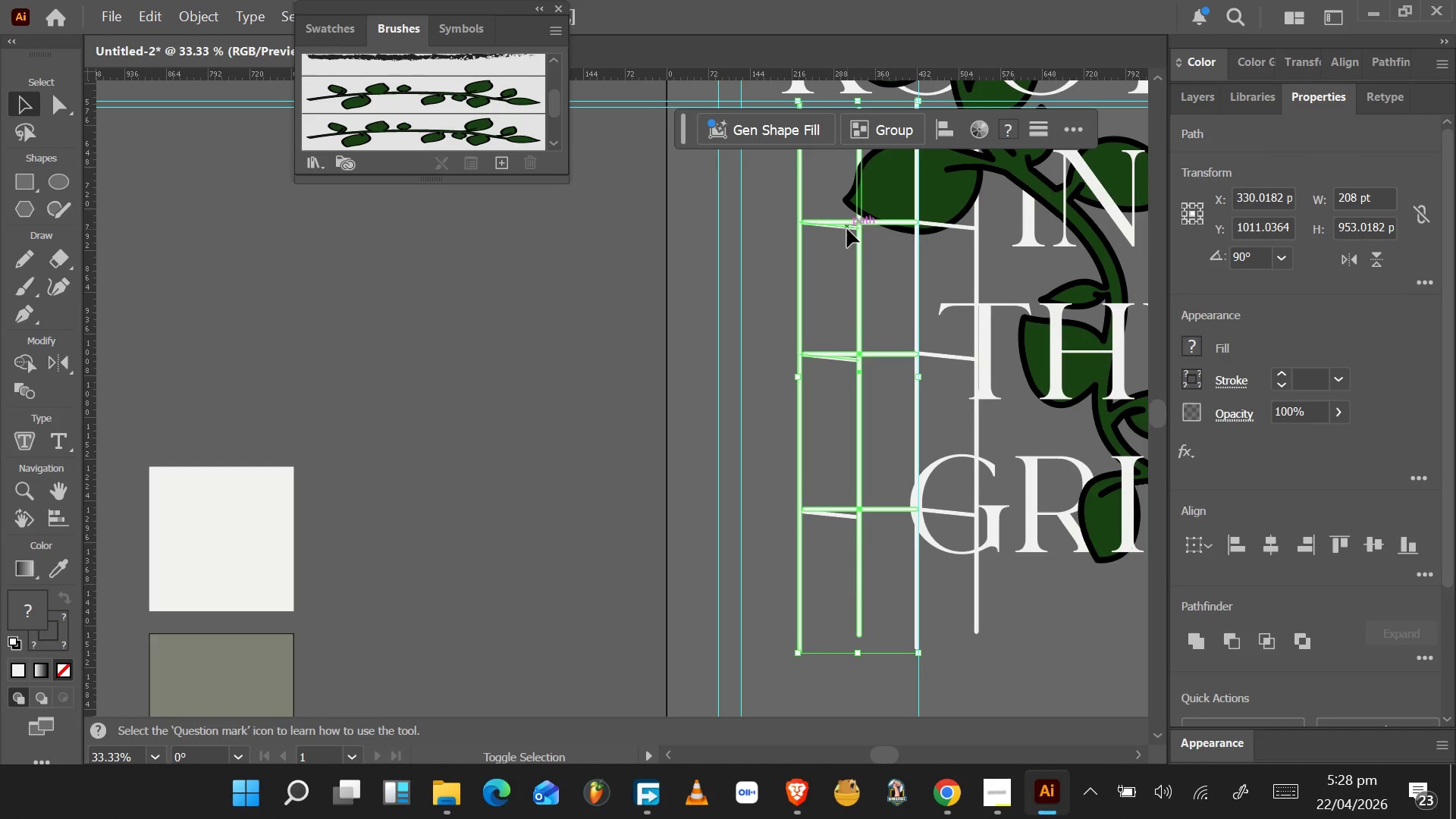 
hold_key(key=ShiftLeft, duration=1.53)
 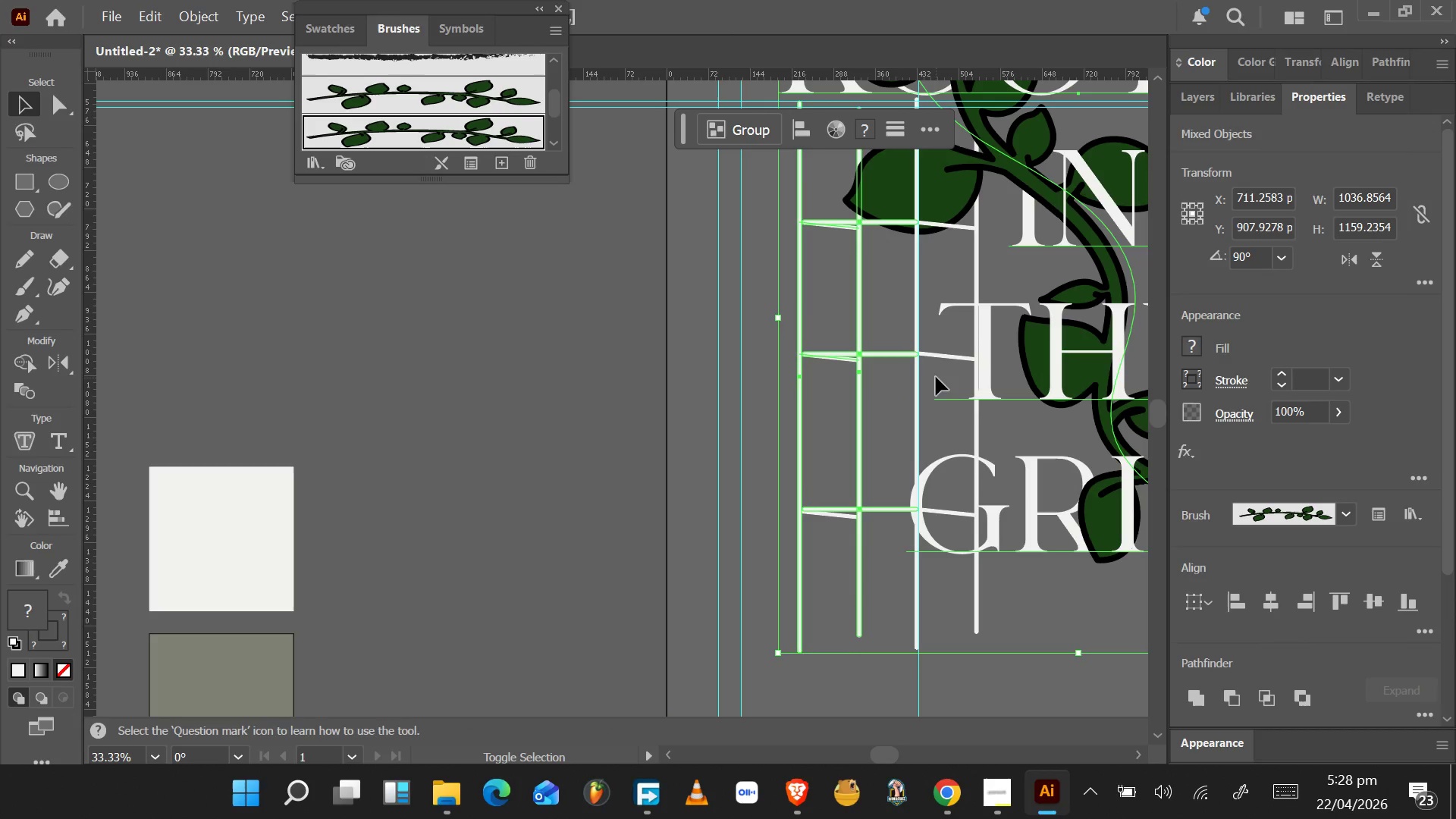 
hold_key(key=ShiftLeft, duration=1.53)
left_click([943, 358])
 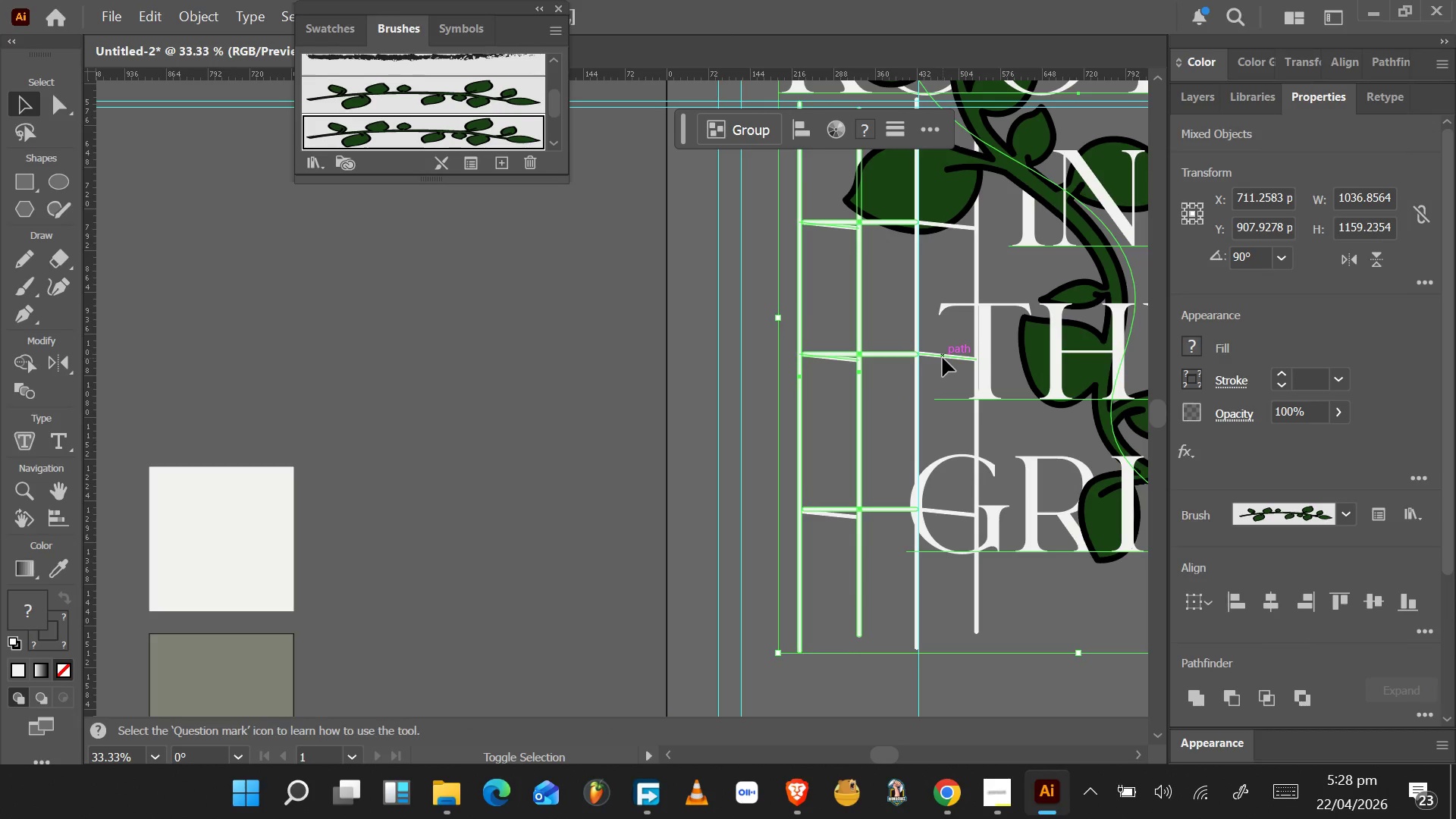 
hold_key(key=ShiftLeft, duration=1.53)
left_click([920, 398])
 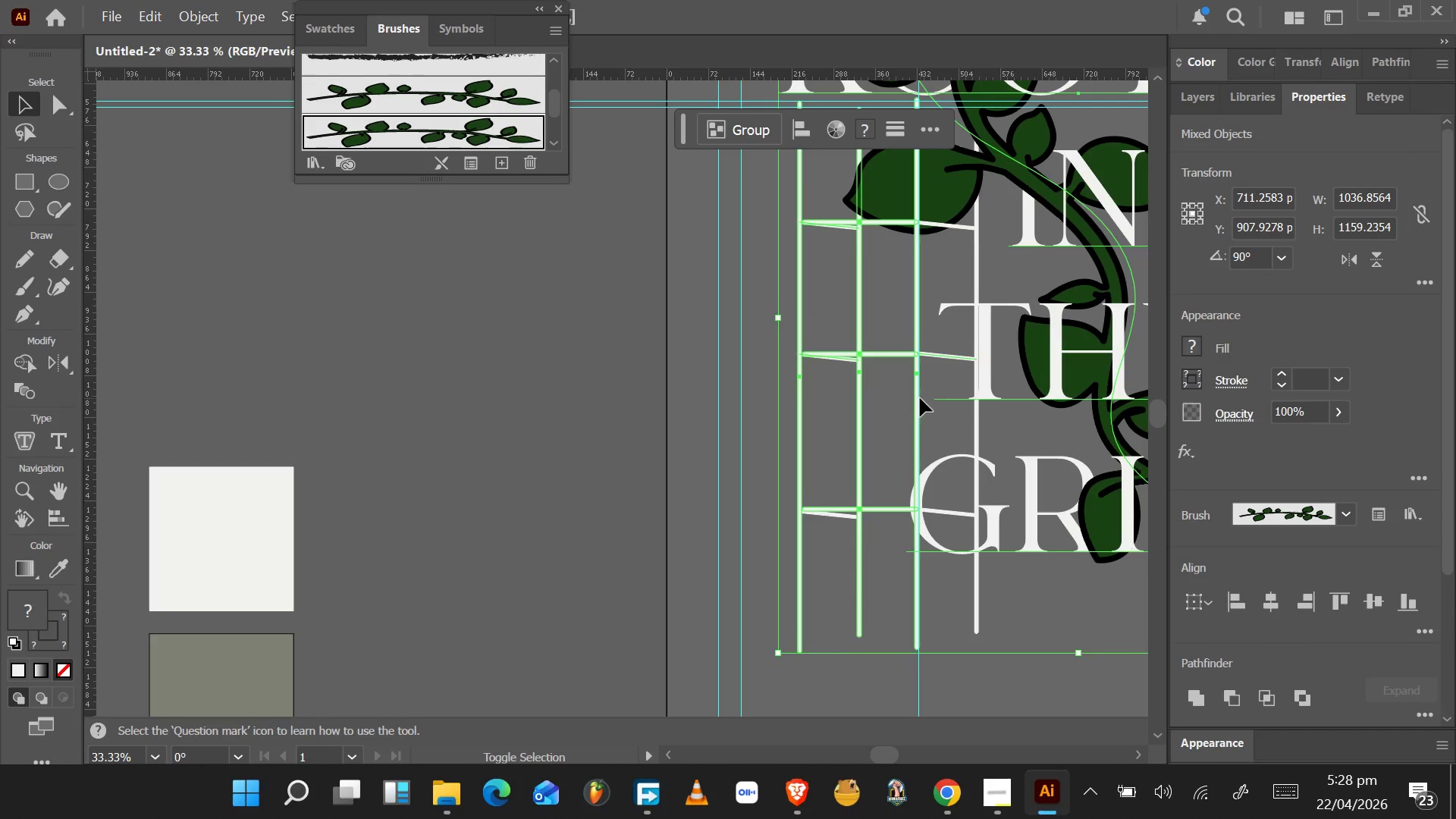 
hold_key(key=ShiftLeft, duration=1.53)
 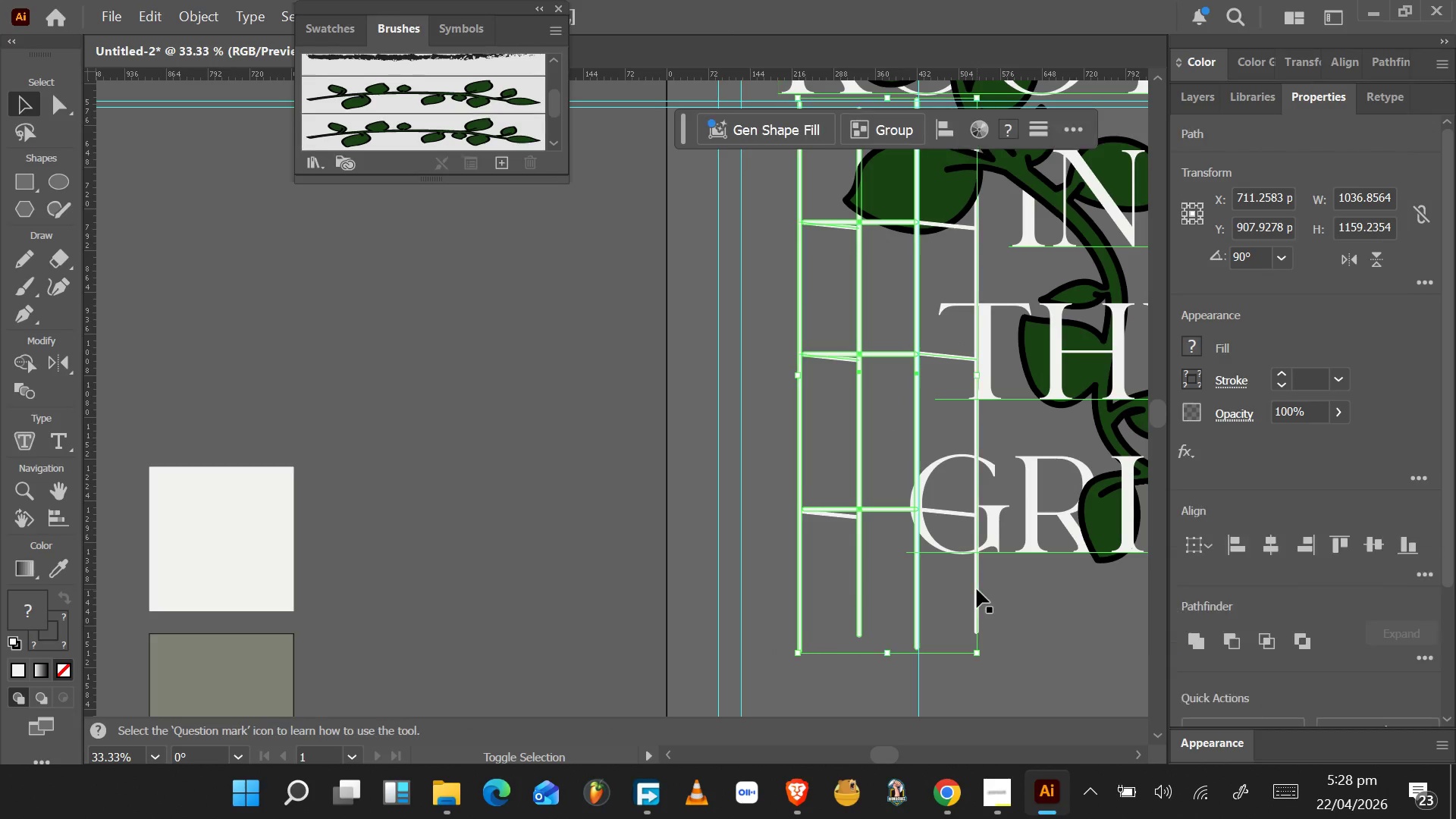 
hold_key(key=ShiftLeft, duration=1.53)
left_click([977, 589])
 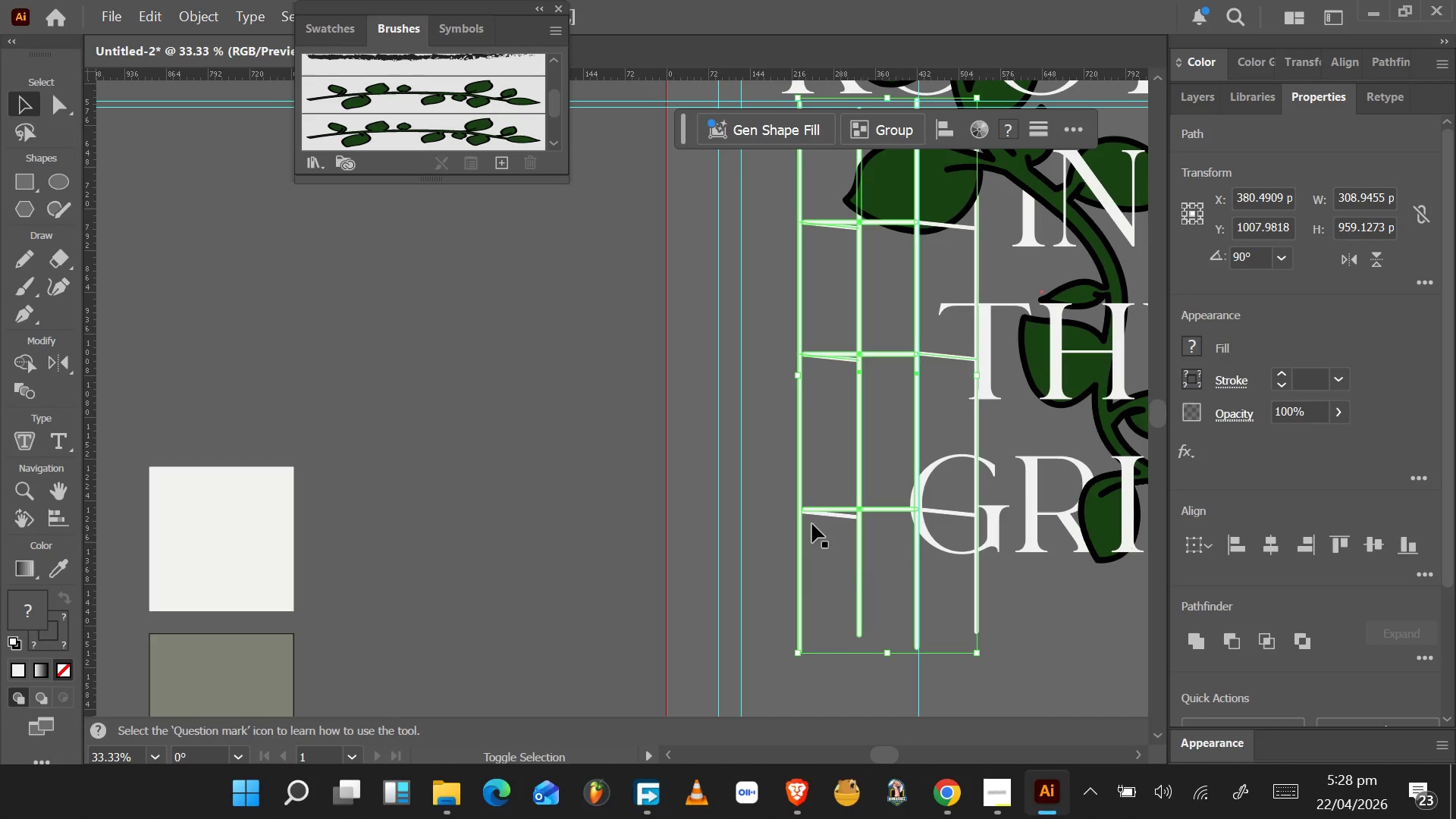 
hold_key(key=ShiftLeft, duration=1.53)
 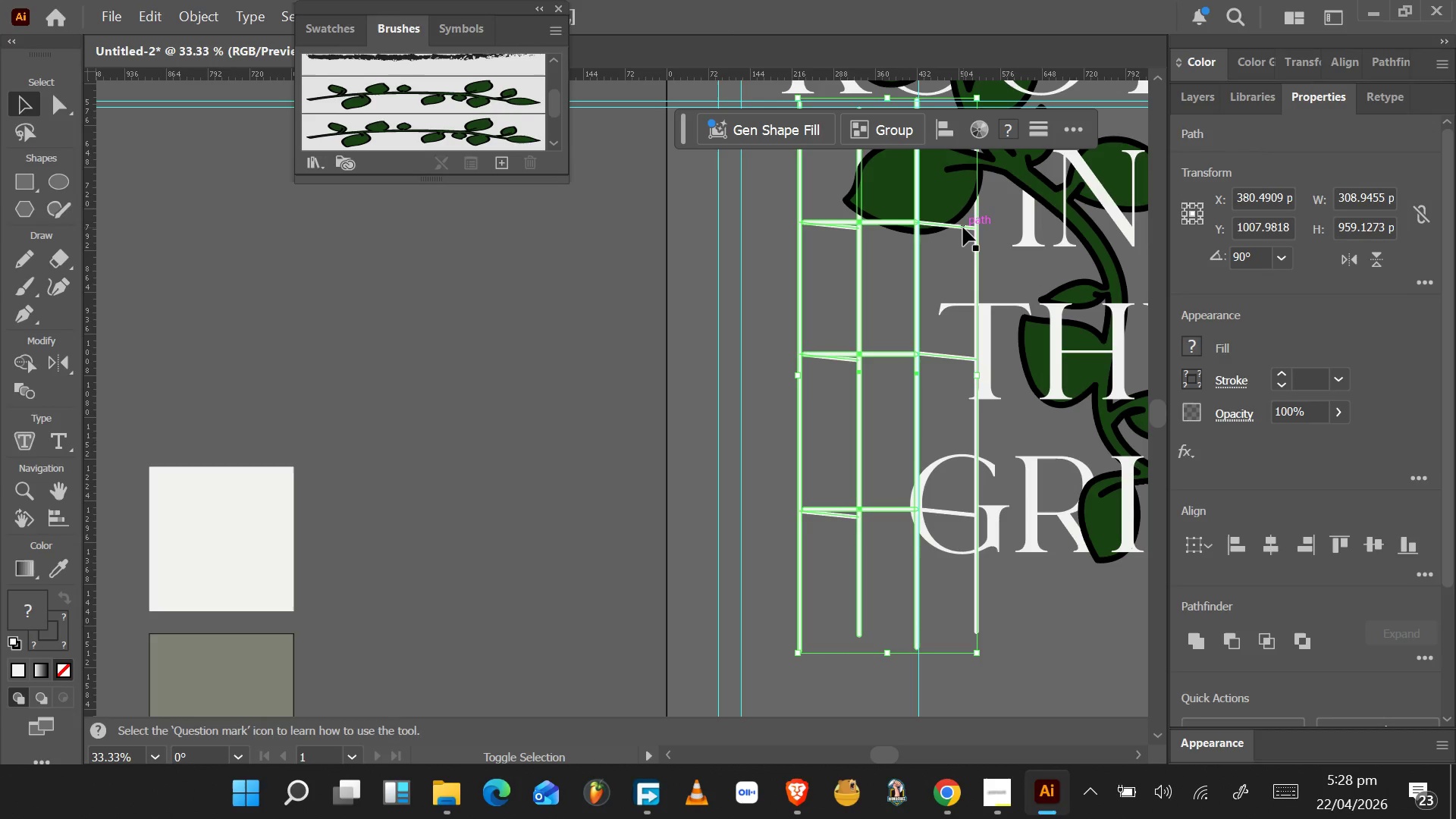 
hold_key(key=ShiftLeft, duration=1.31)
left_click([963, 228])
 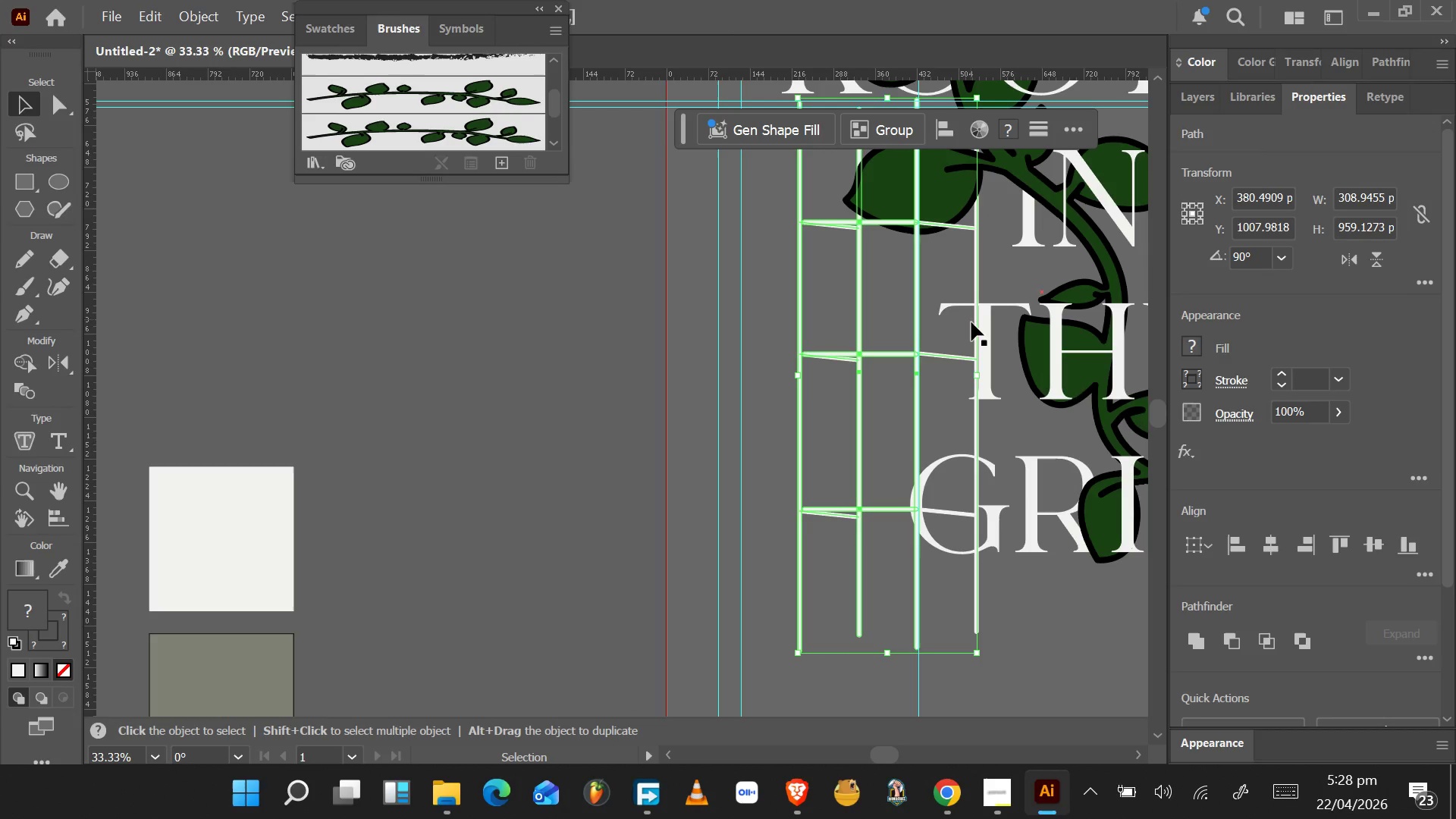 
hold_key(key=ShiftLeft, duration=1.55)
left_click([954, 513])
 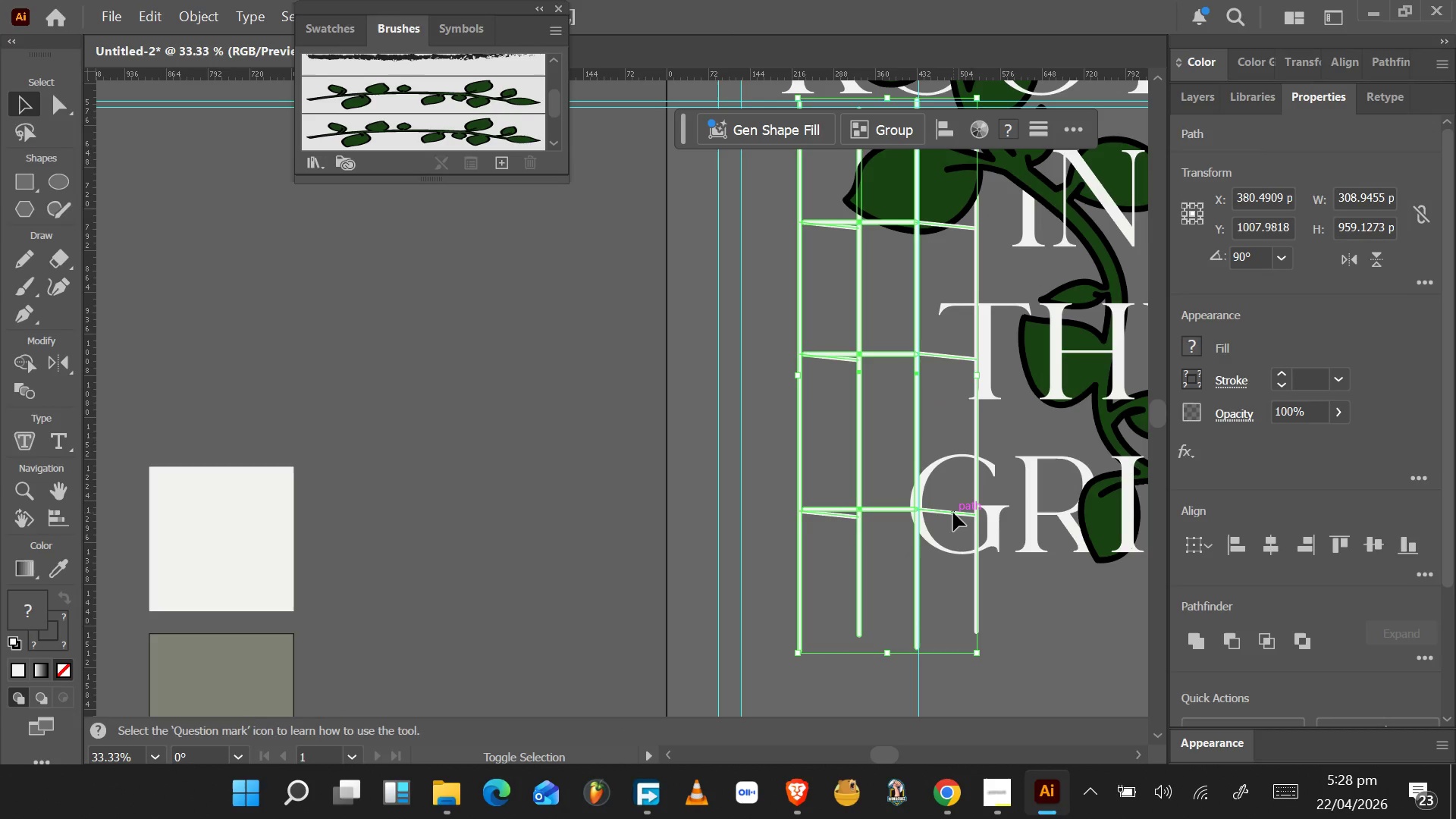 
key(Shift+ShiftLeft)
 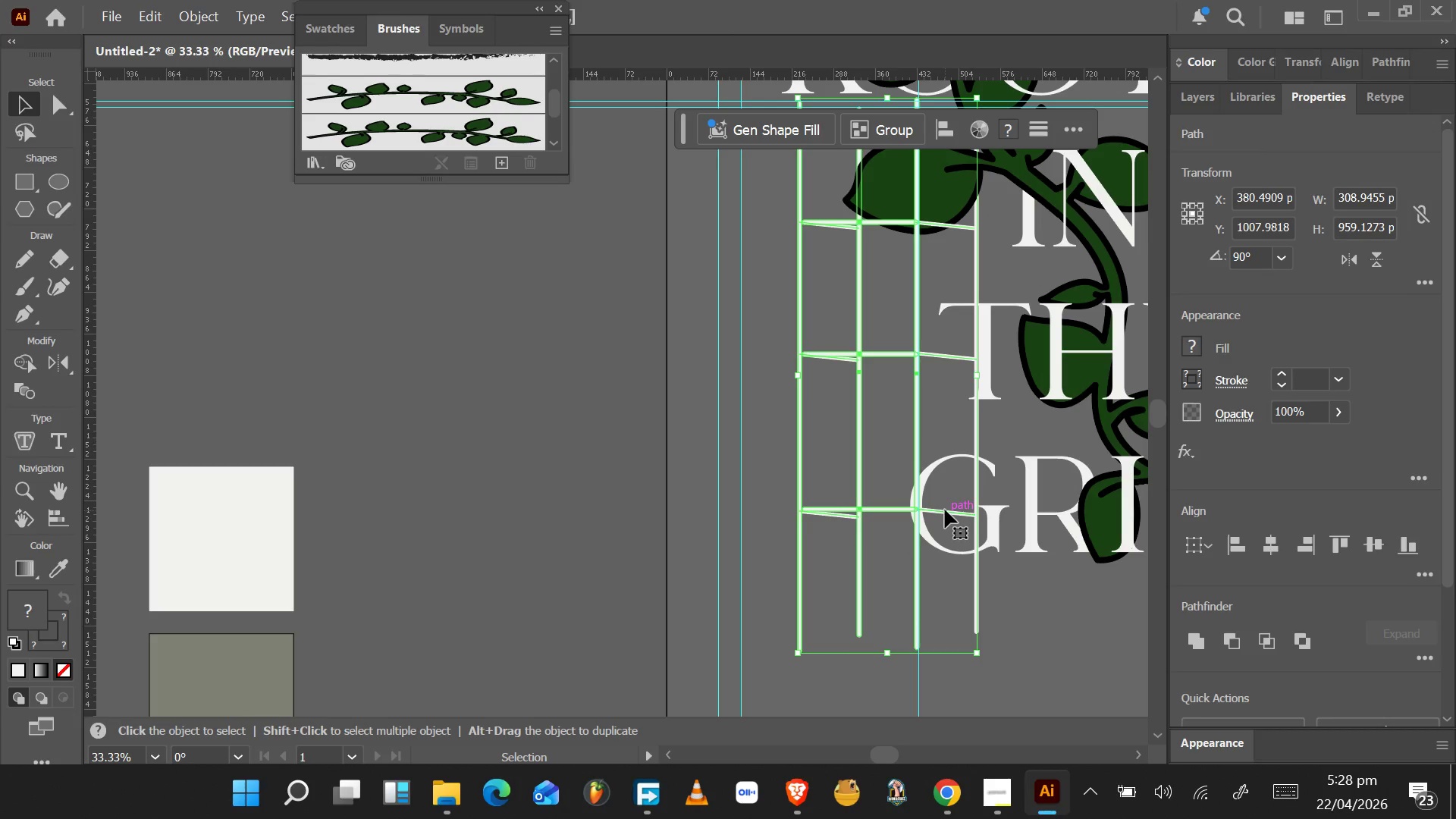 
scroll: coordinate [944, 509], scroll_direction: up, amount: 11.0
 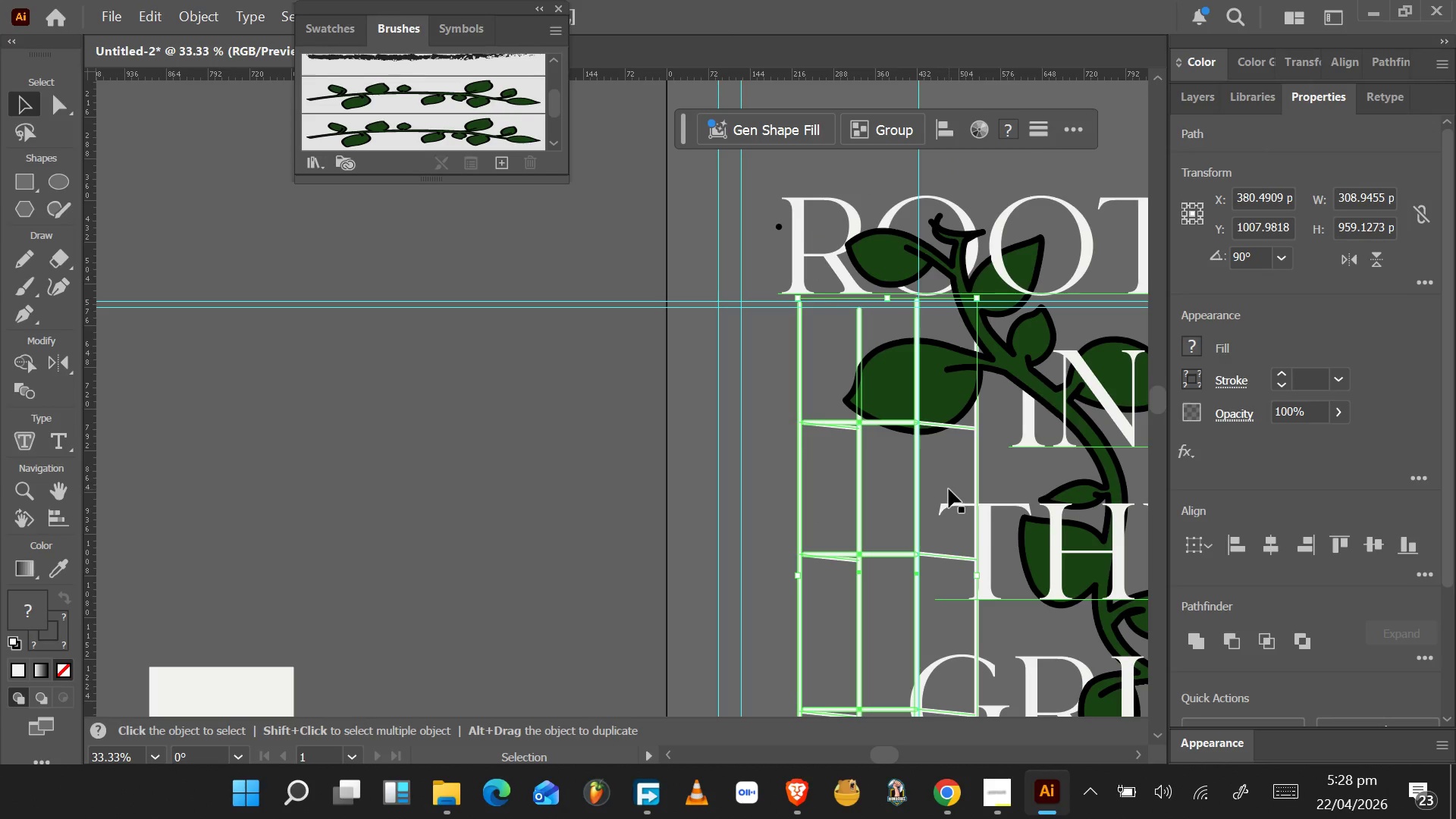 
key(Control+C)
 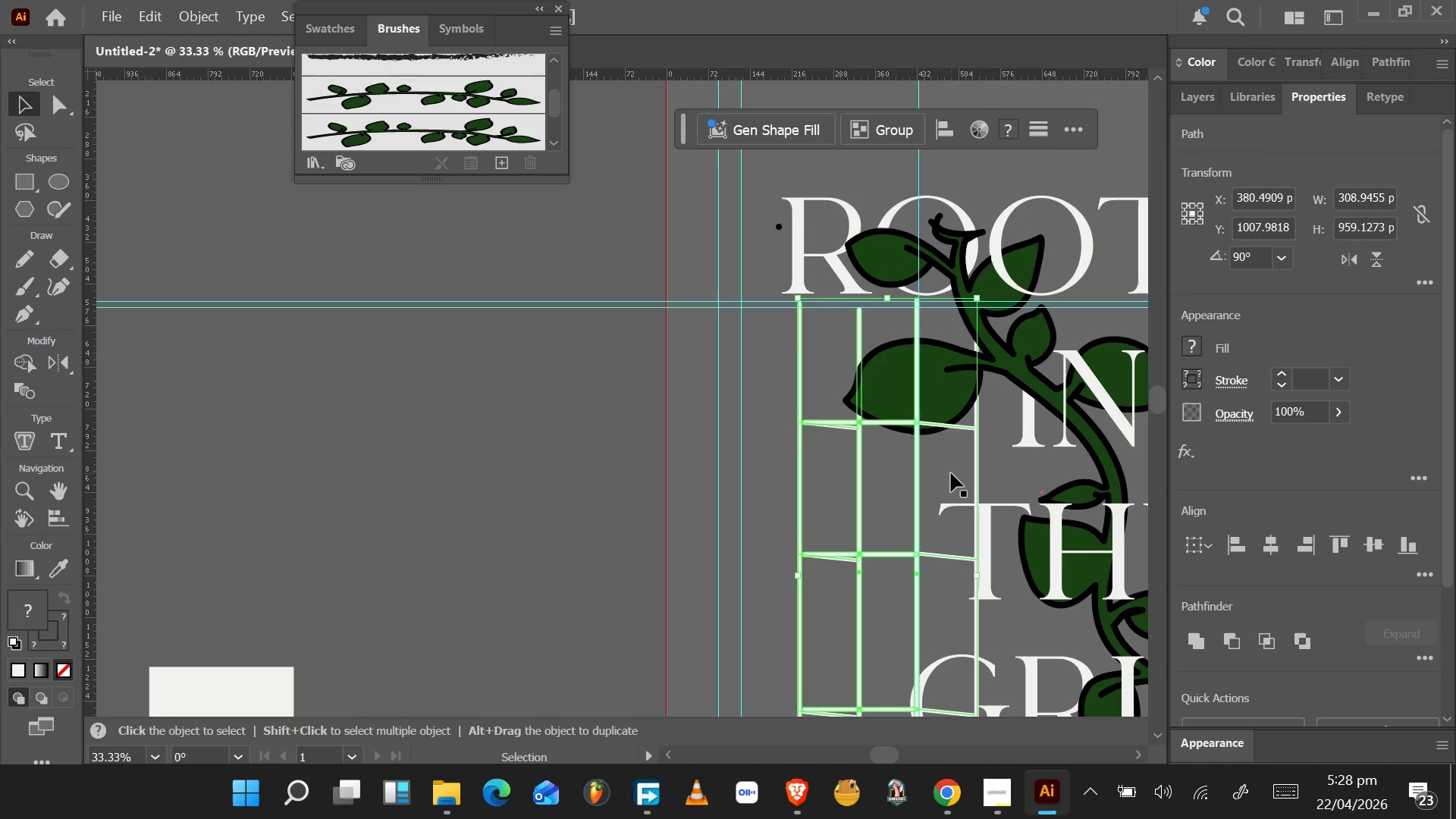 
hold_key(key=AltLeft, duration=0.42)
scroll: coordinate [951, 472], scroll_direction: down, amount: 4.0
 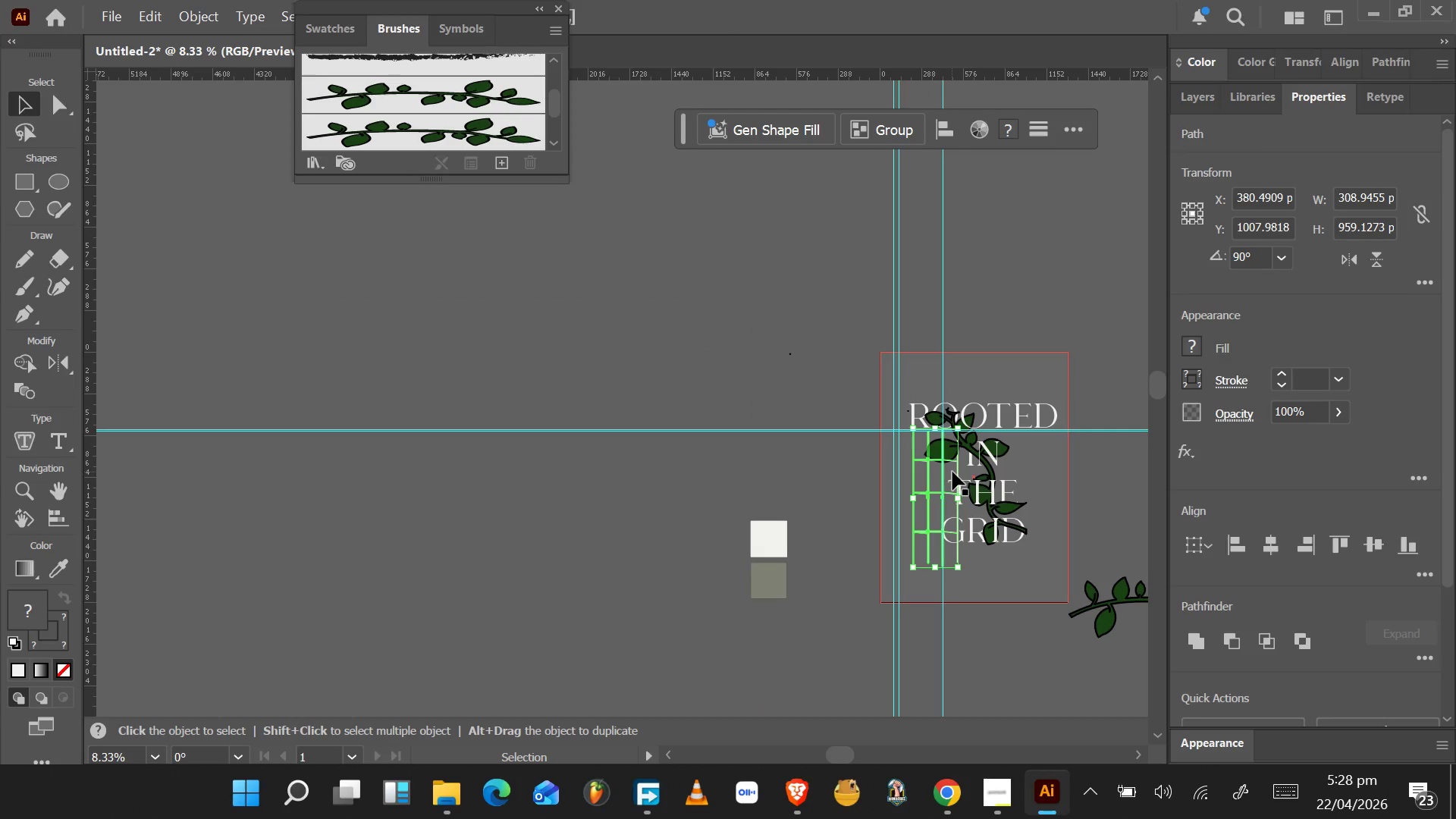 
hold_key(key=ControlLeft, duration=1.5)
 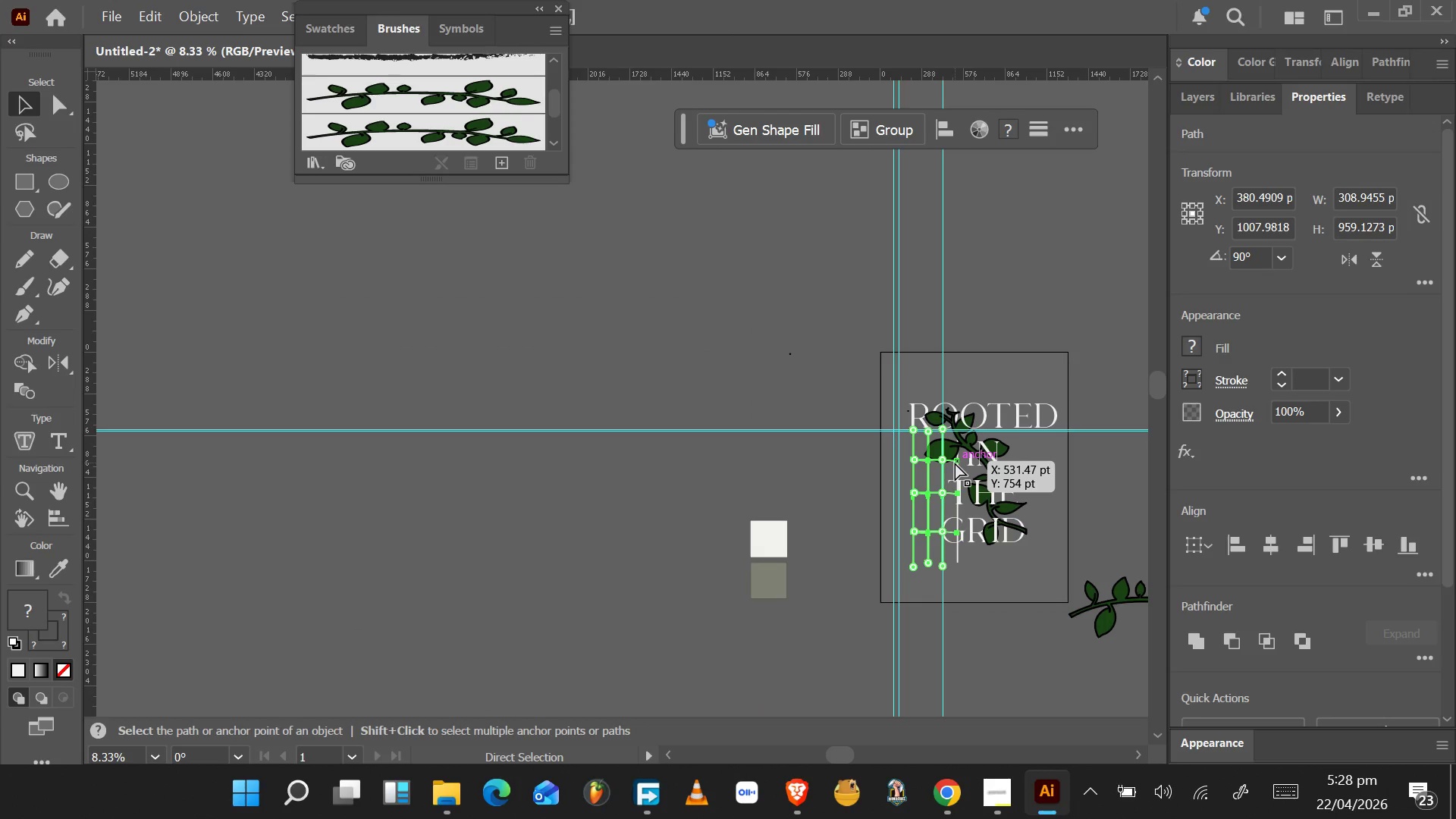 
hold_key(key=ControlLeft, duration=1.53)
 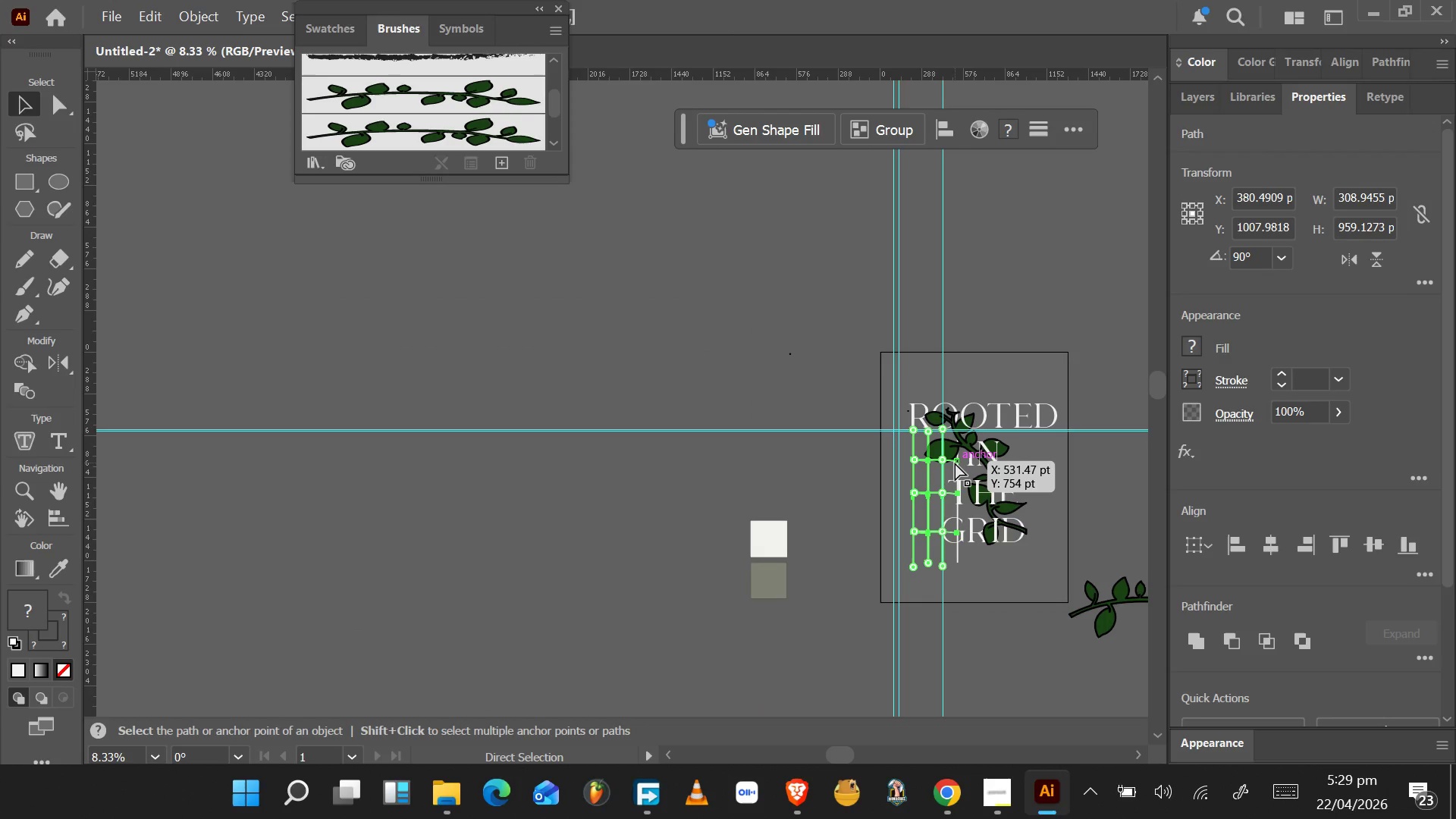 
hold_key(key=ControlLeft, duration=1.53)
 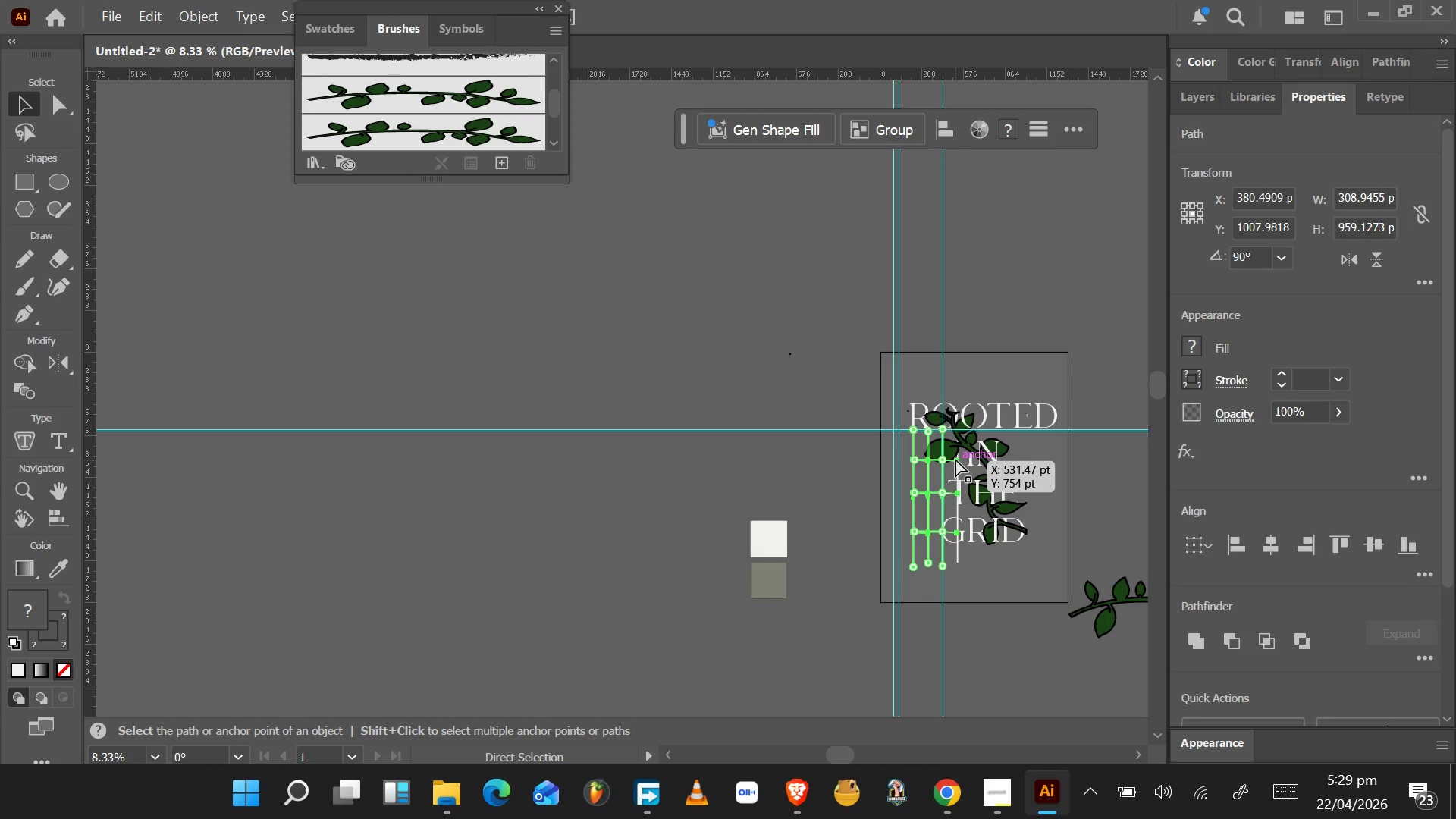 
hold_key(key=ControlLeft, duration=1.53)
 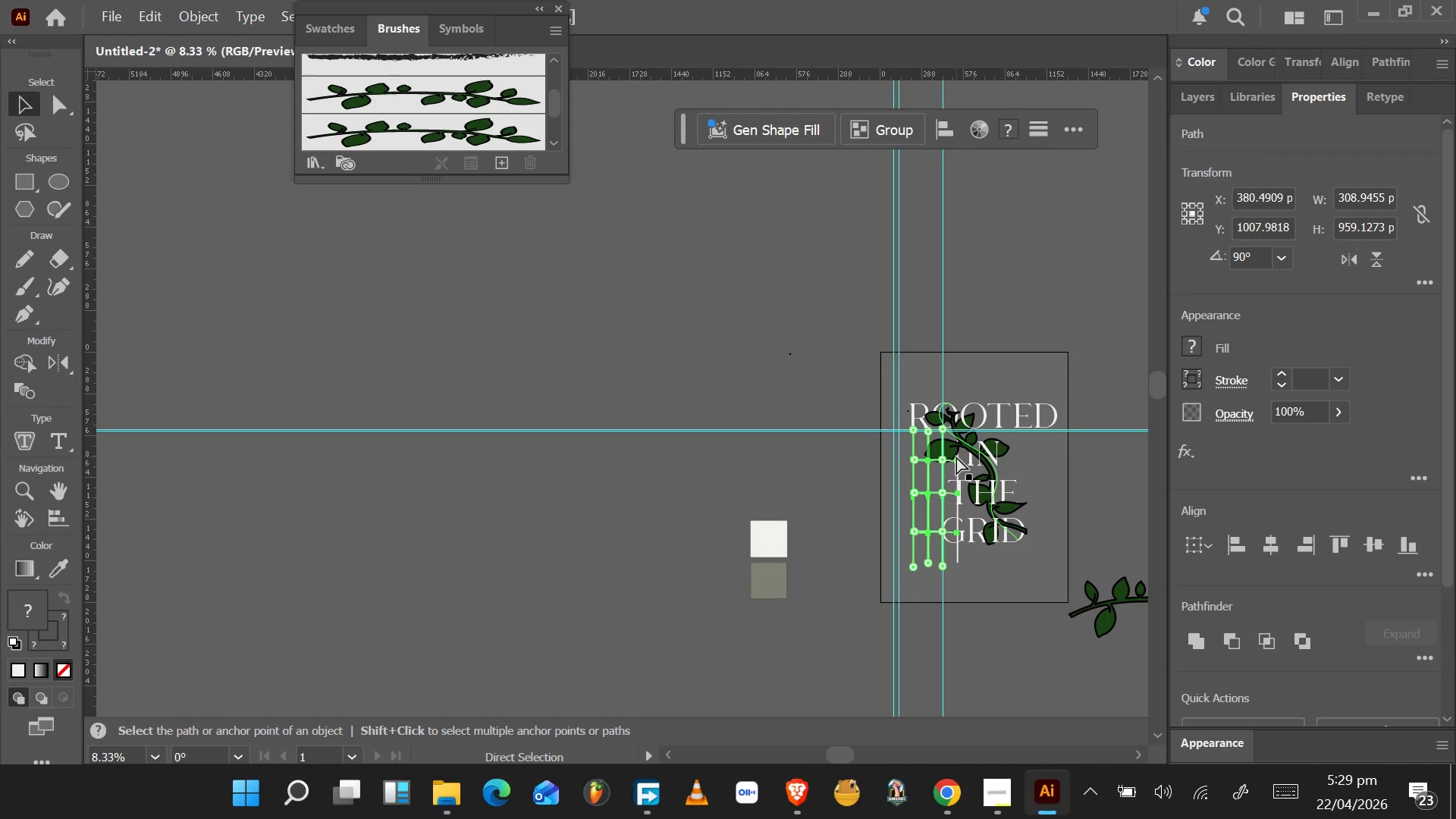 
key(Control+V)
 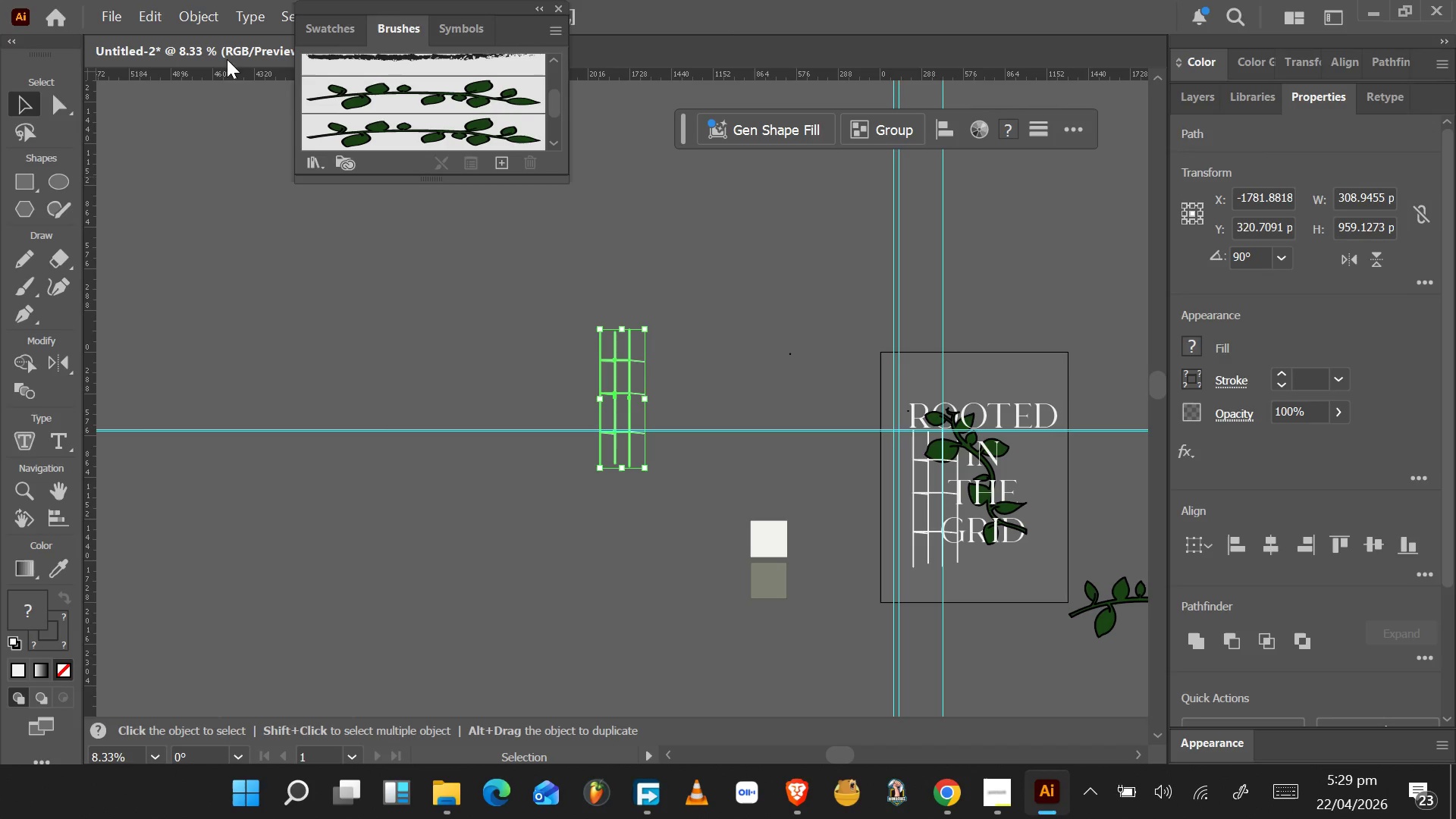 
right_click([644, 397])
 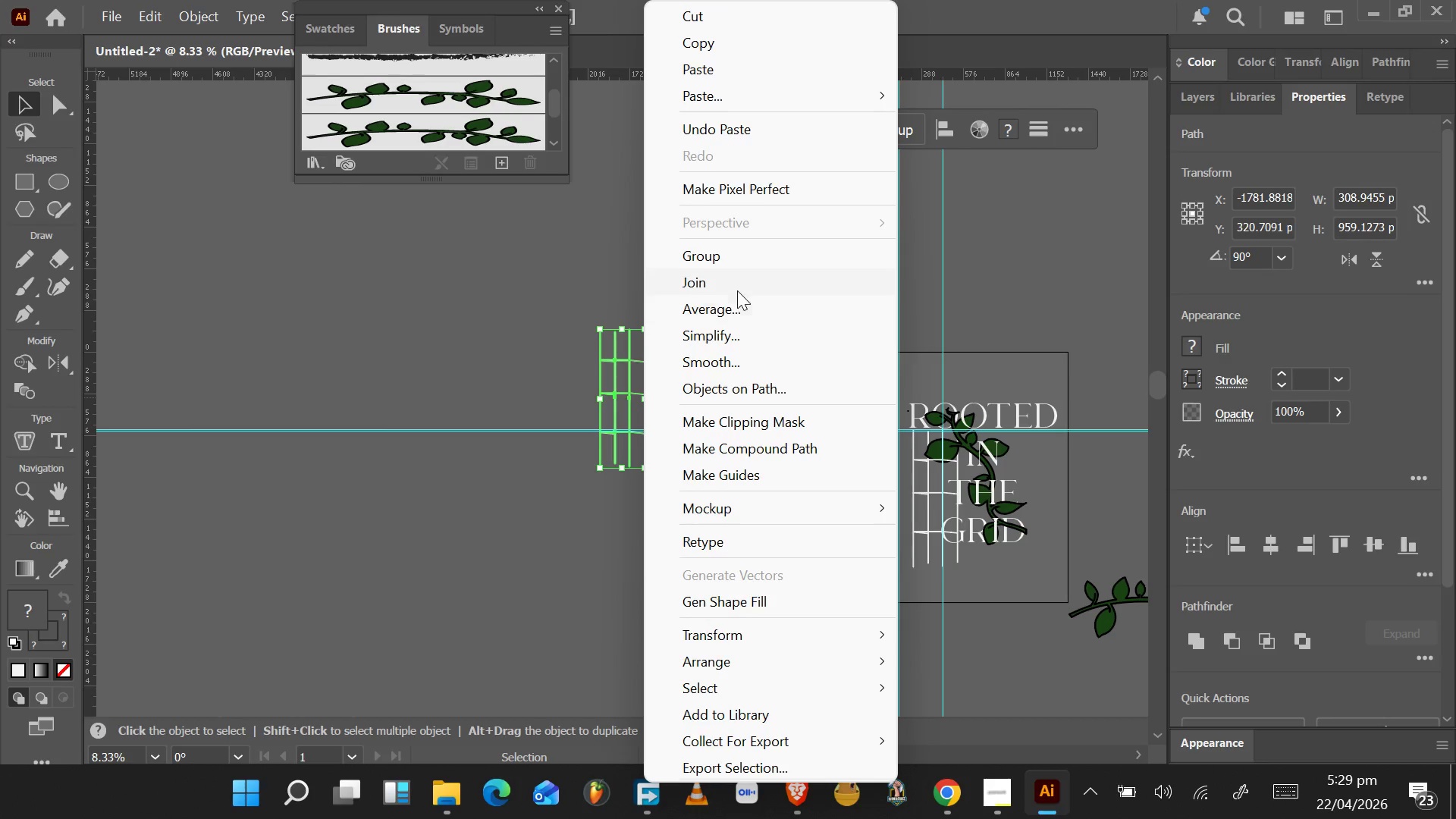 
left_click([736, 263])
 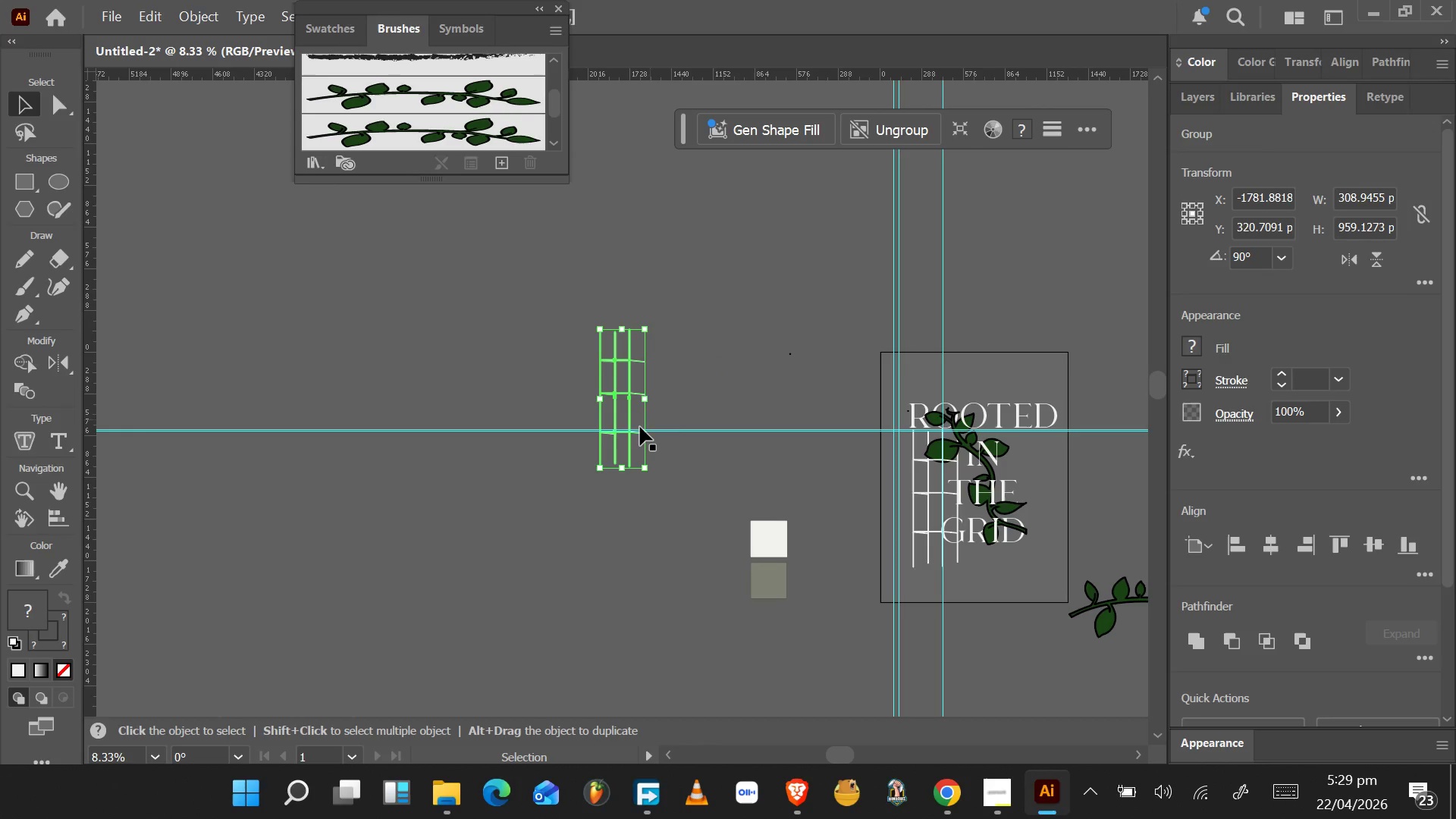 
left_click_drag(start_coordinate=[627, 422], to_coordinate=[1040, 520])
 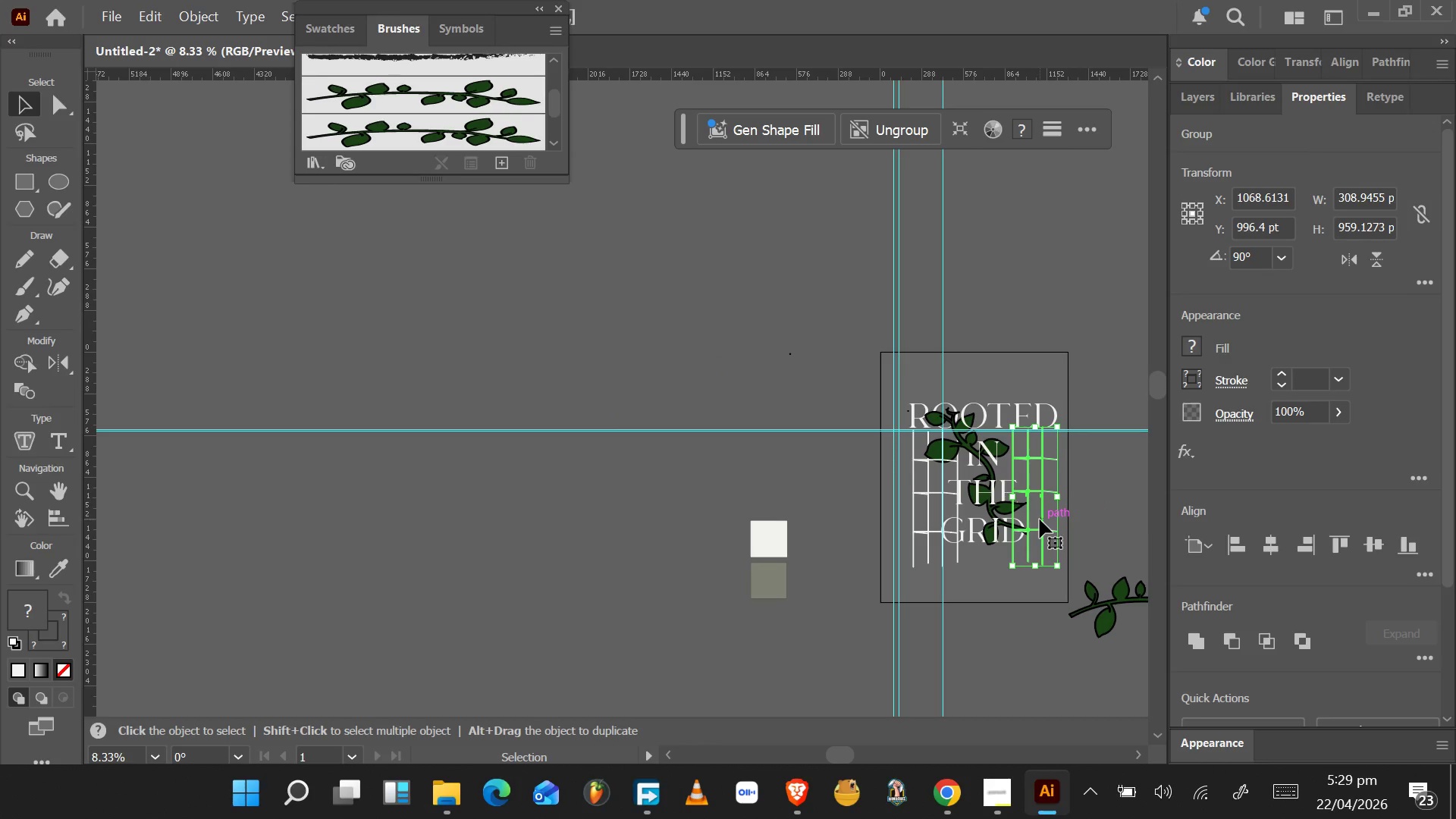 
right_click([1040, 519])
 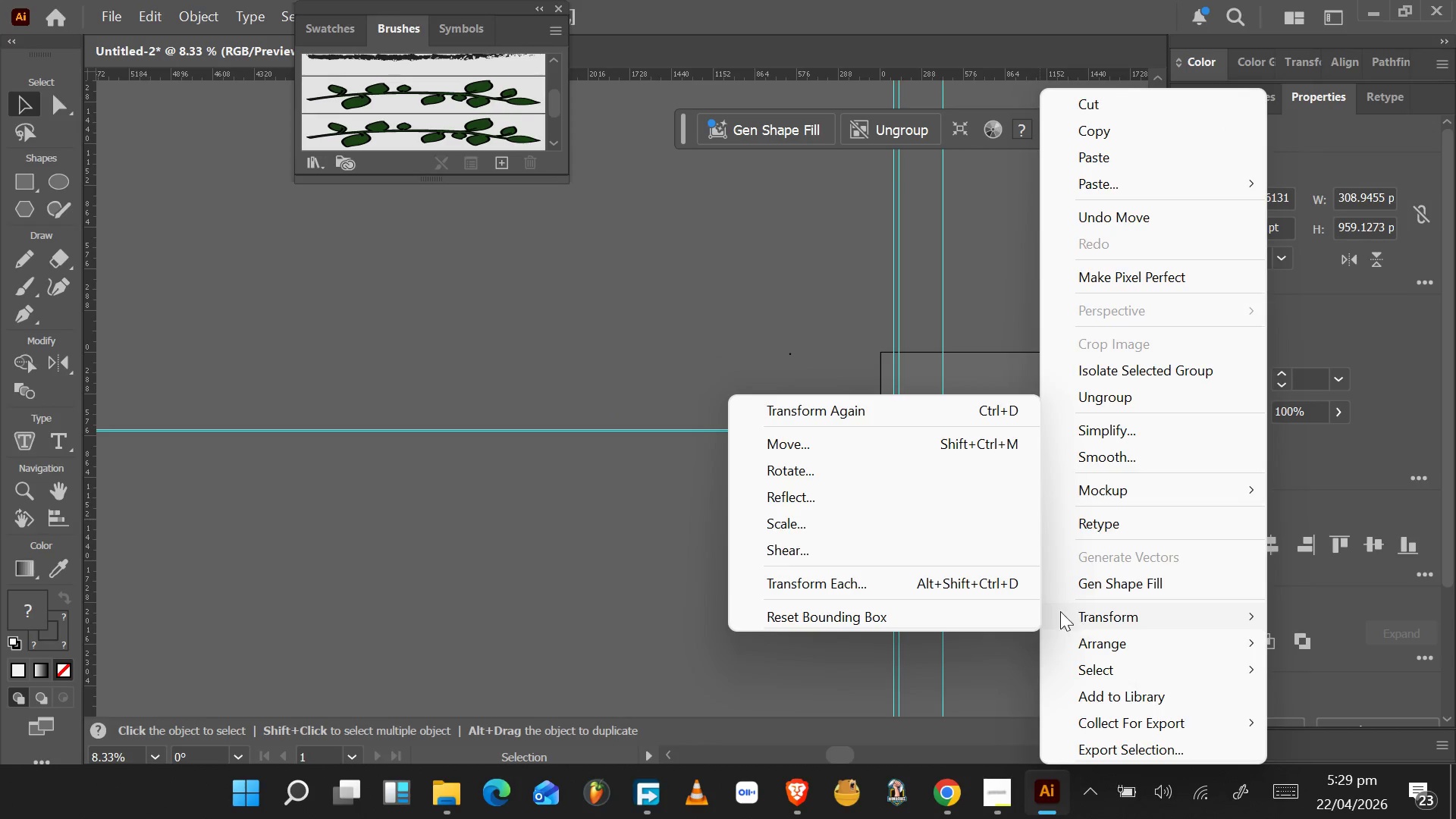 
left_click([897, 505])
 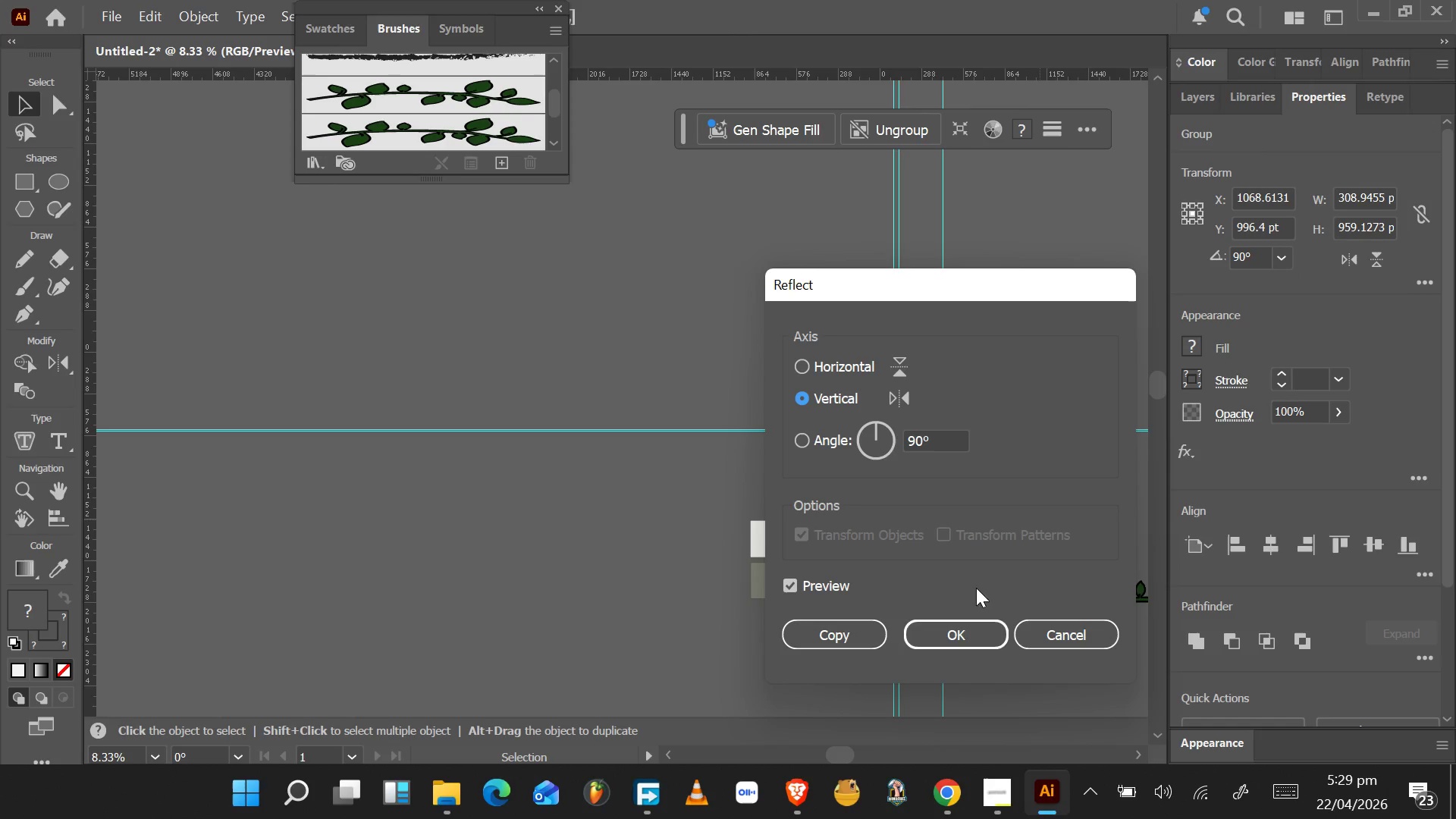 
left_click([986, 629])
 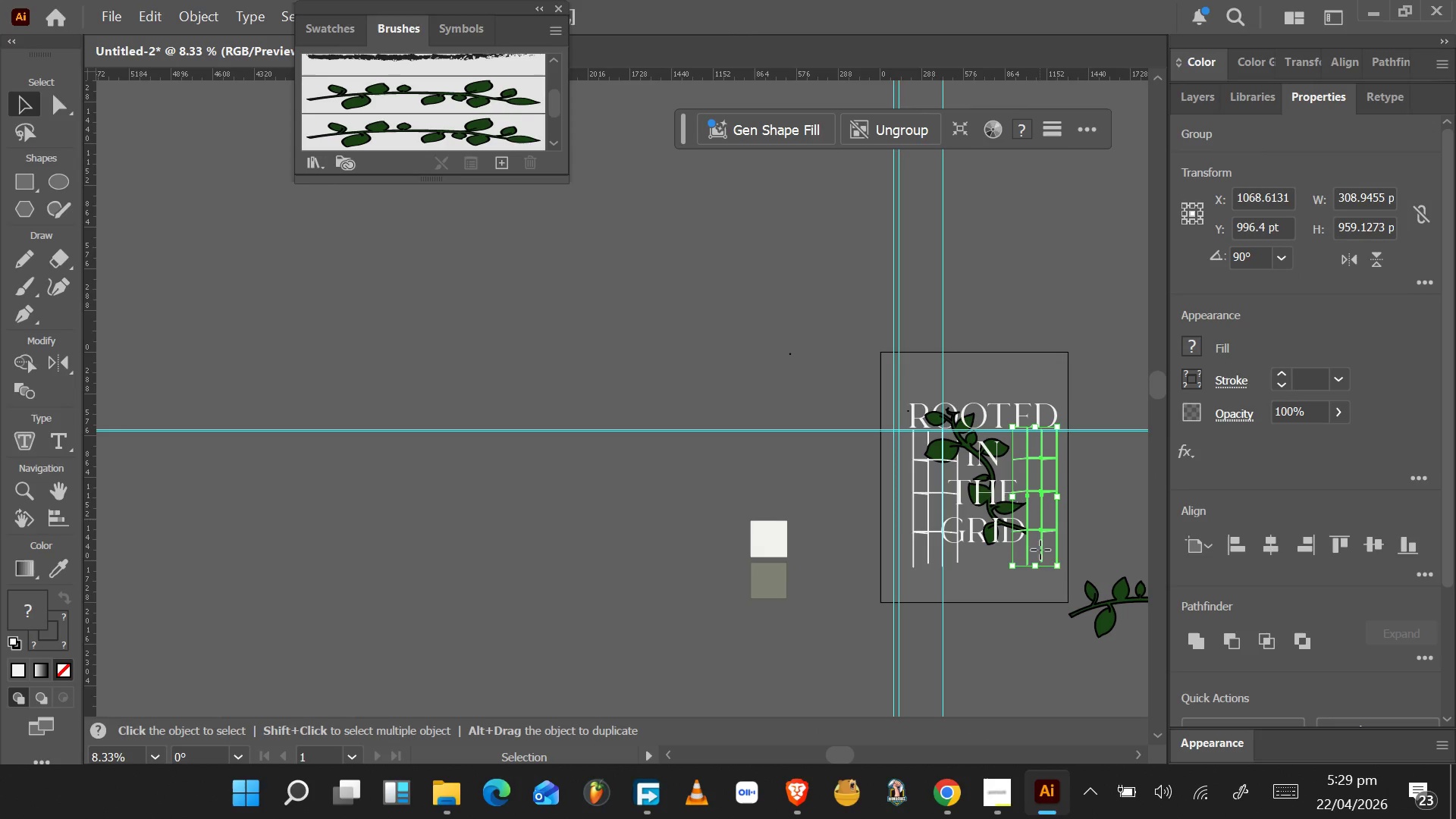 
hold_key(key=AltLeft, duration=1.0)
scroll: coordinate [1048, 530], scroll_direction: up, amount: 5.0
 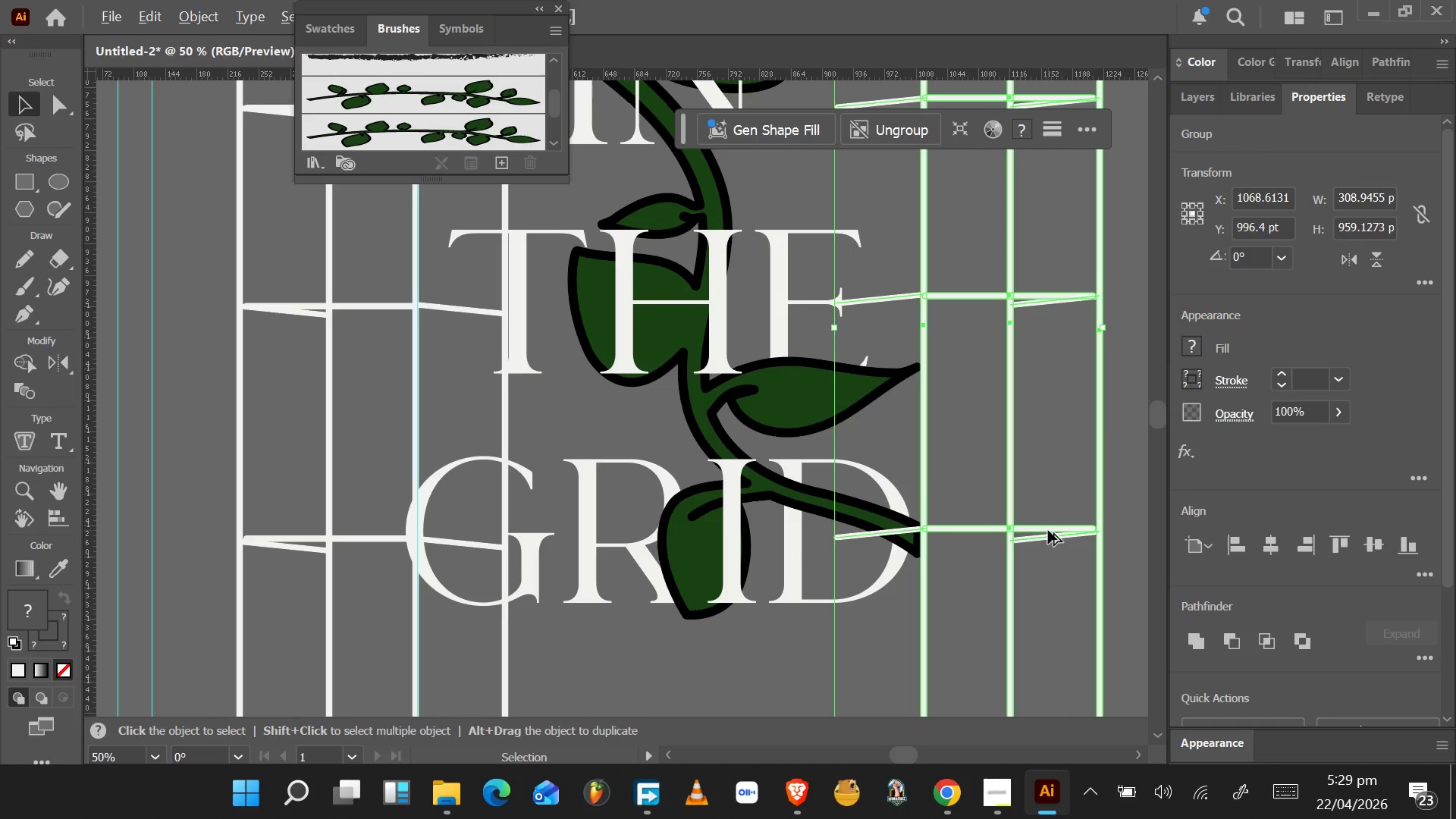 
key(Alt+AltLeft)
 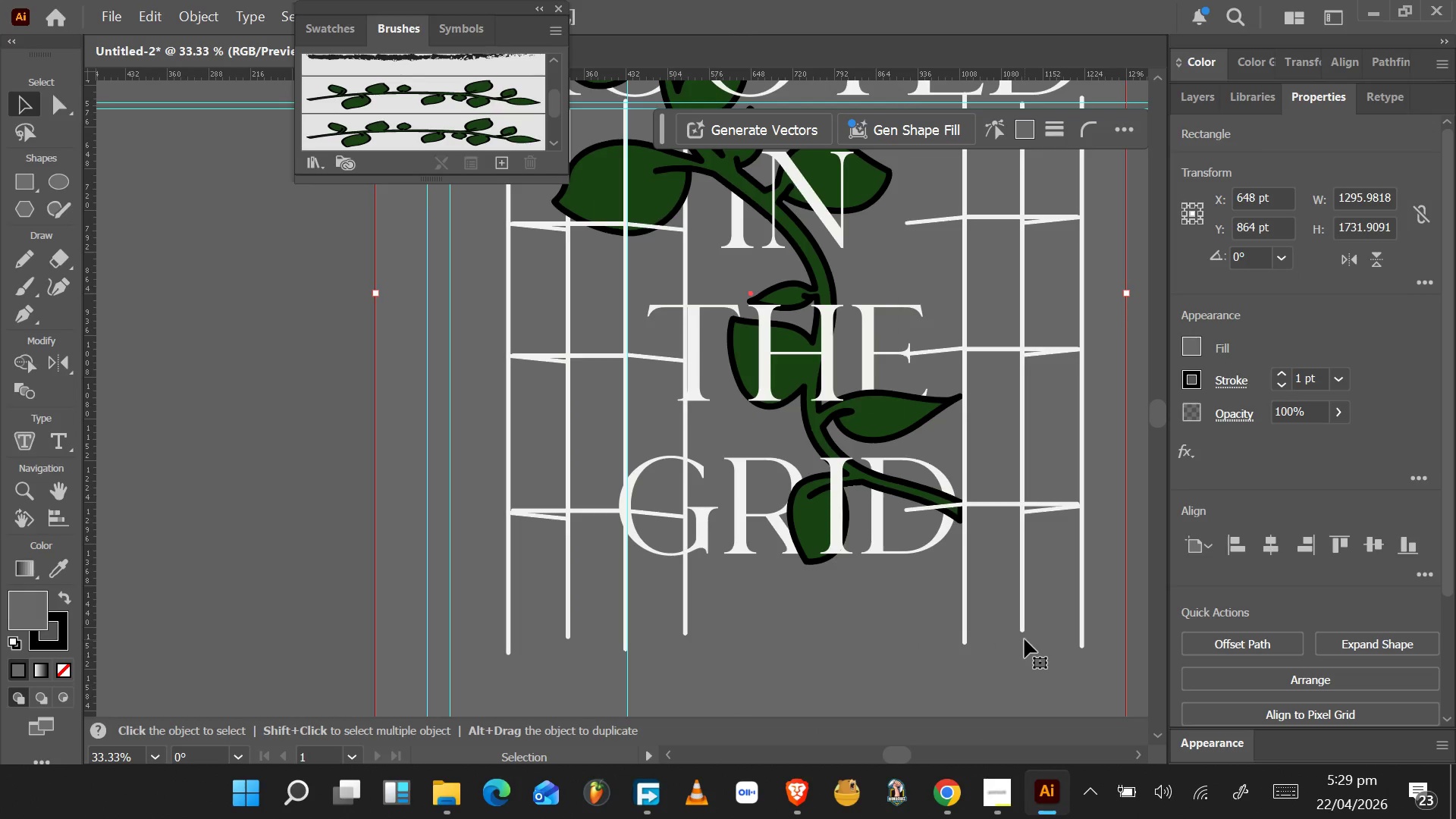 
scroll: coordinate [1047, 530], scroll_direction: down, amount: 3.0
 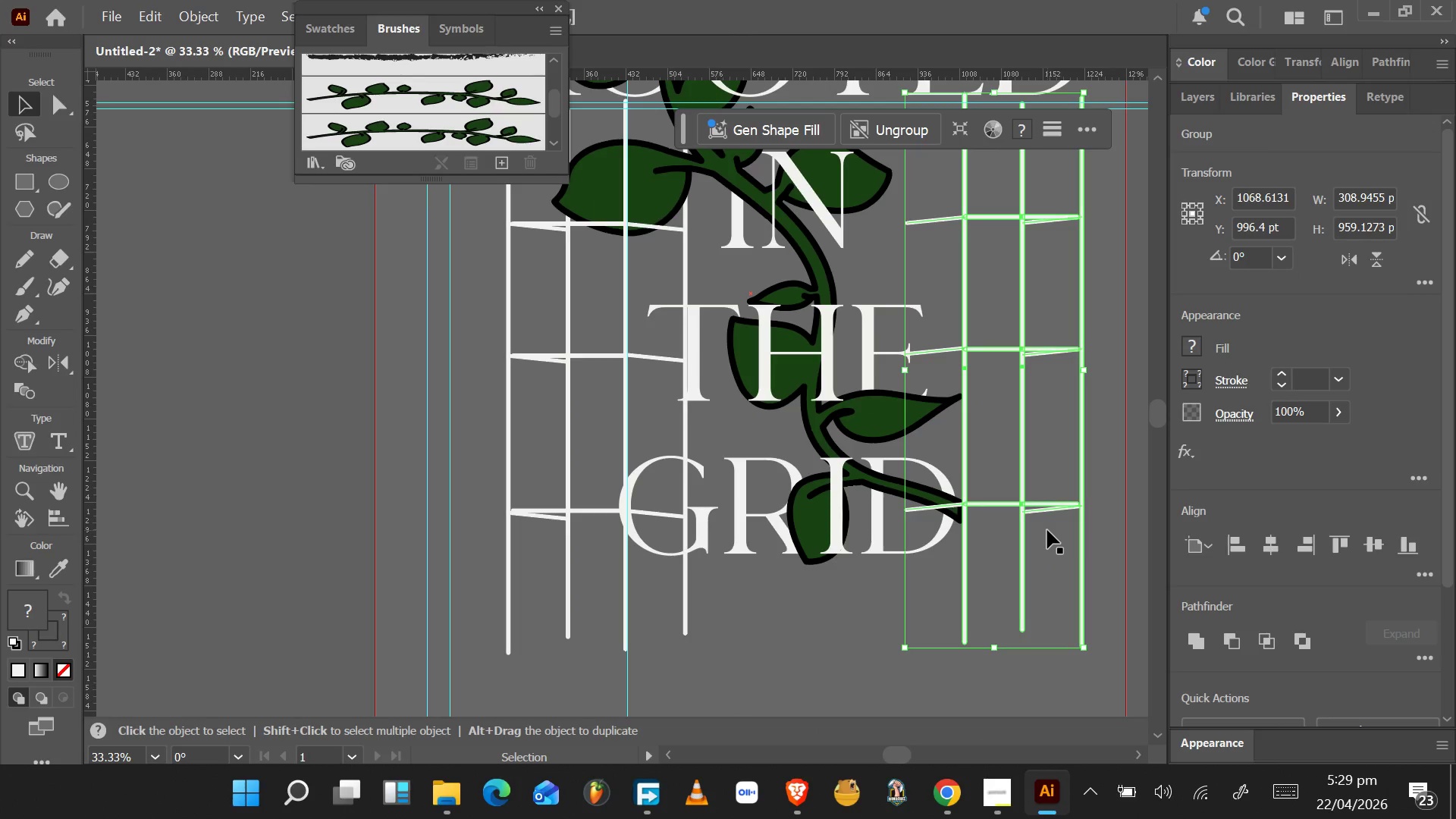 
key(Control+Z)
 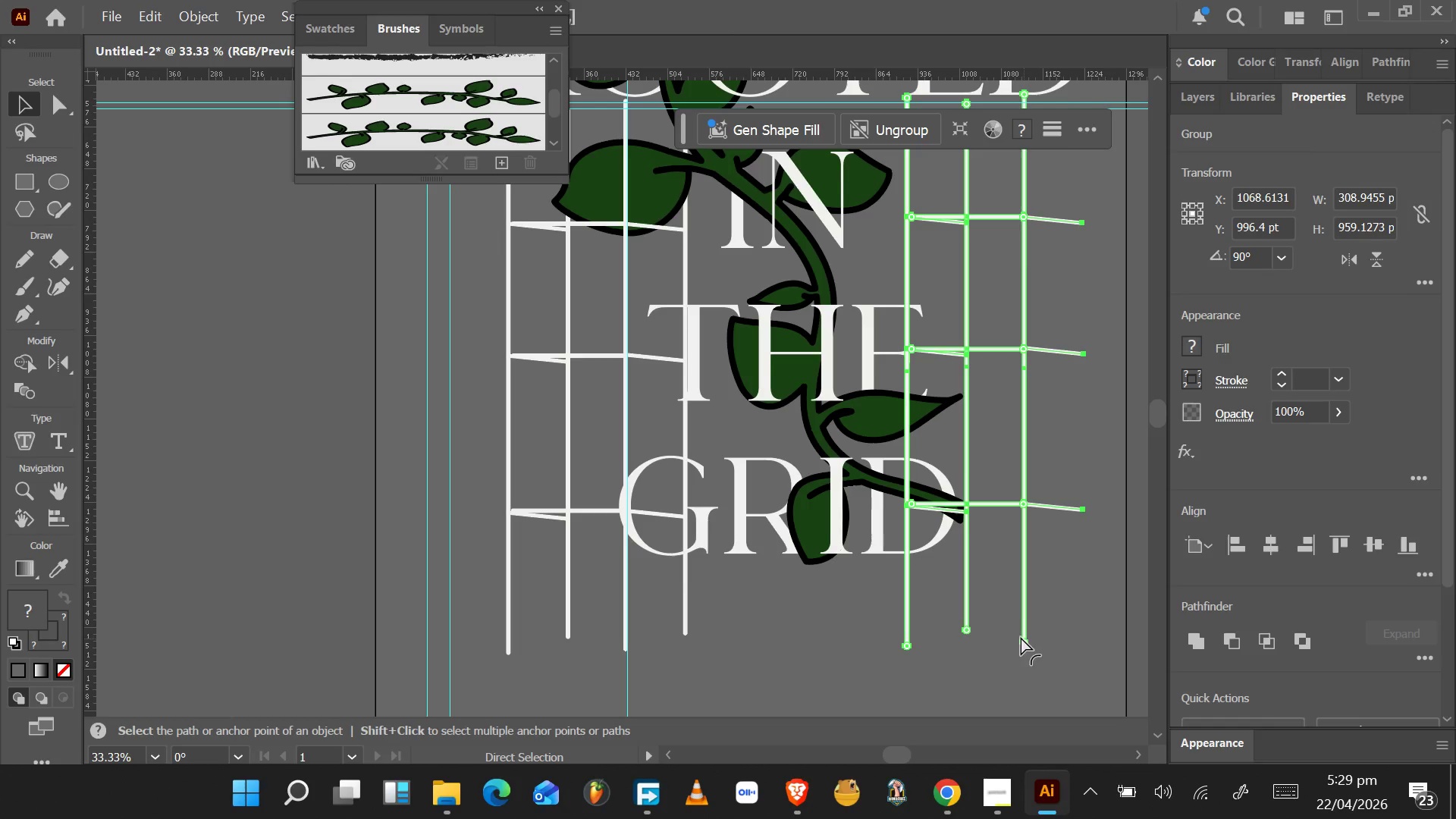 
key(Control+Z)
 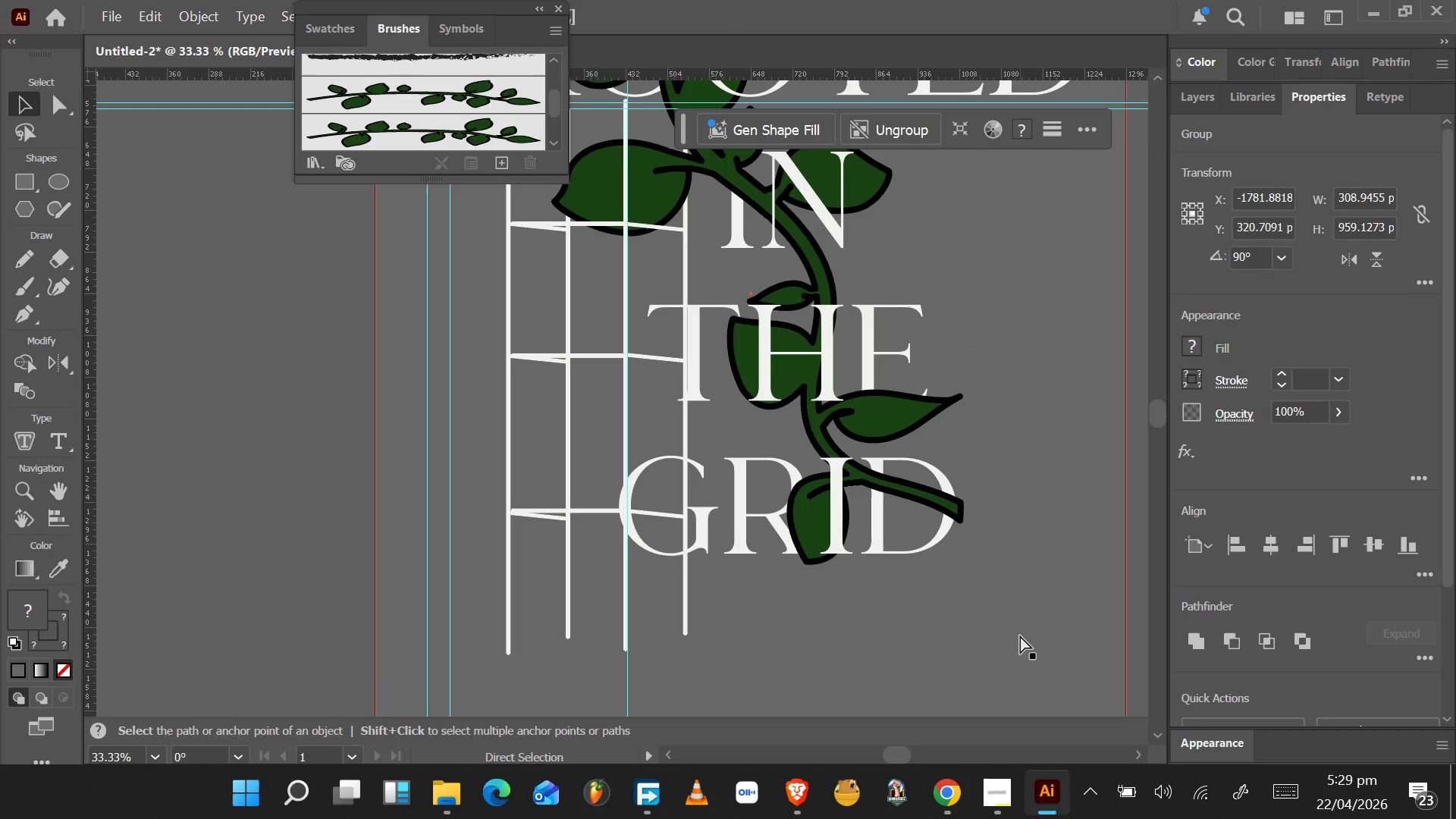 
key(Control+Z)
 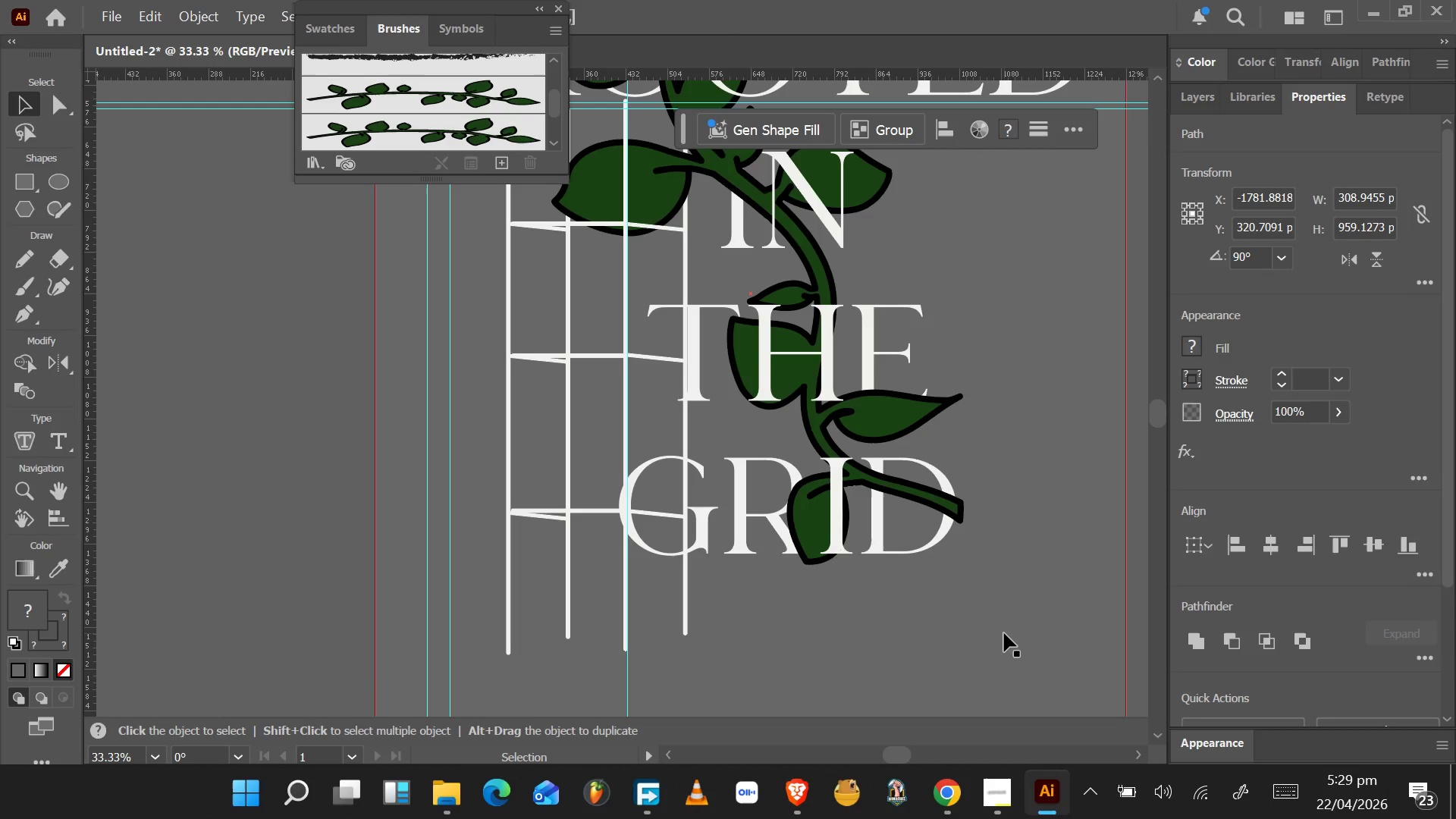 
key(Z)
 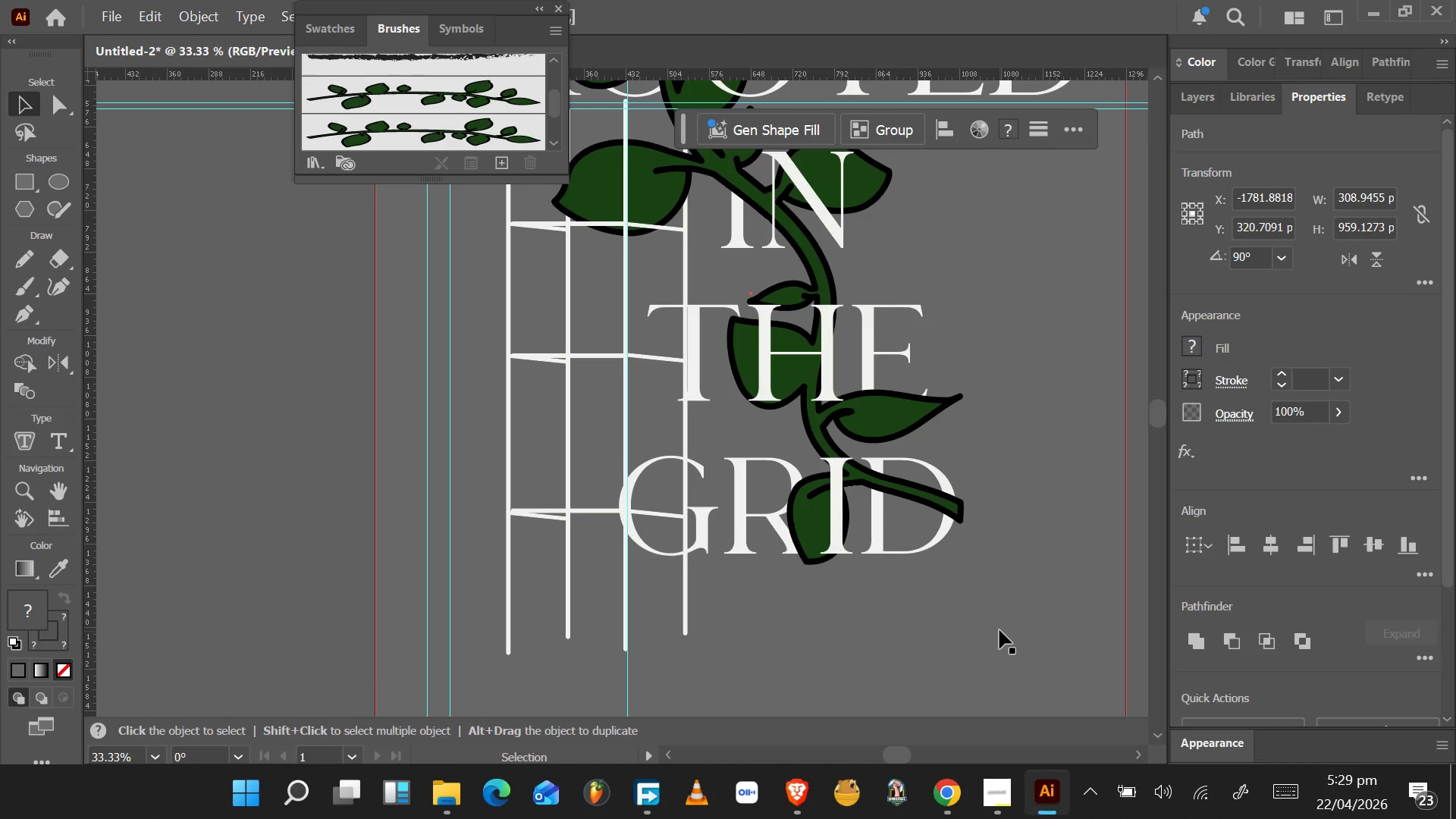 
key(Control+Z)
 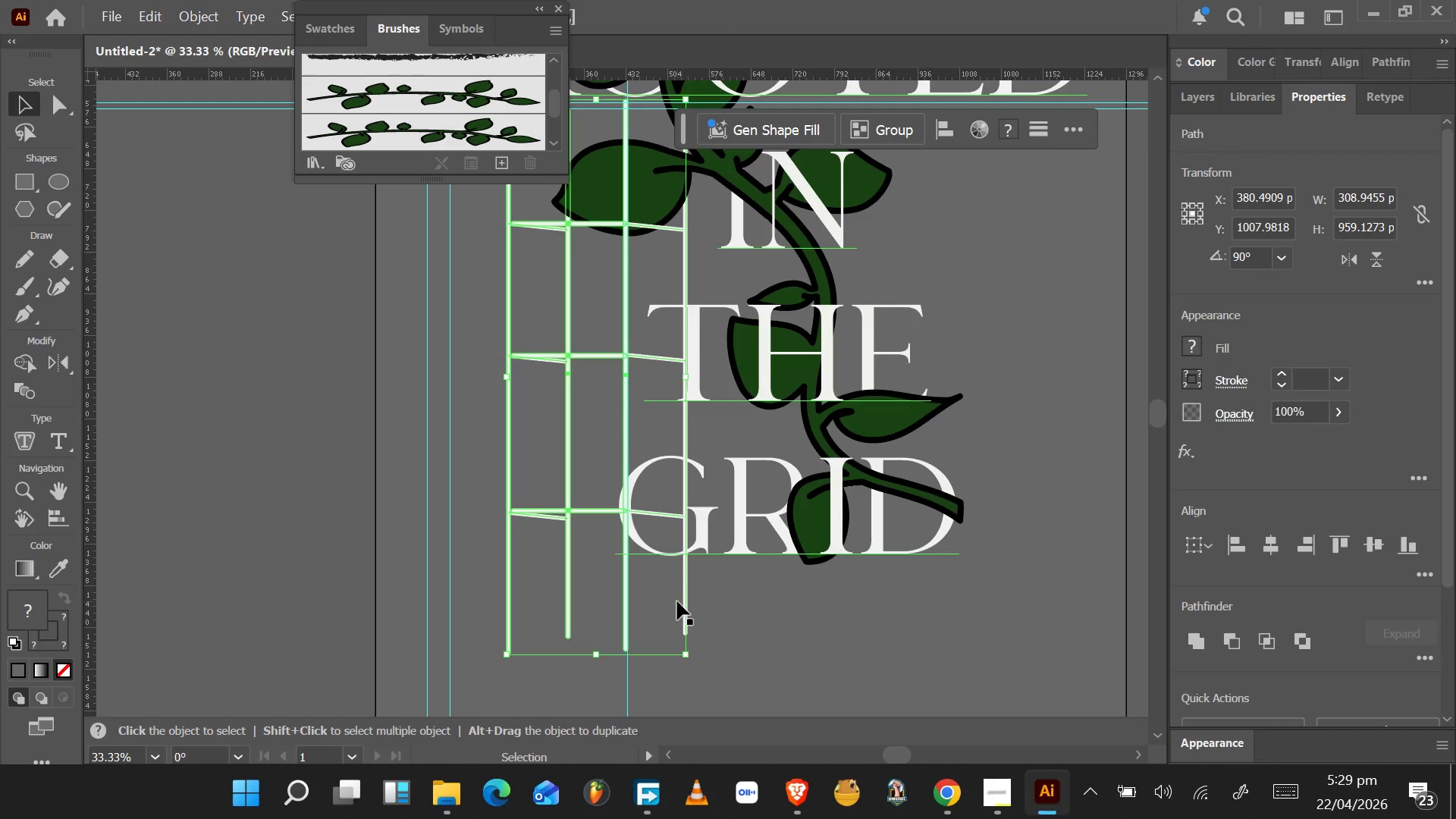 
hold_key(key=AltLeft, duration=0.81)
scroll: coordinate [686, 607], scroll_direction: up, amount: 4.0
 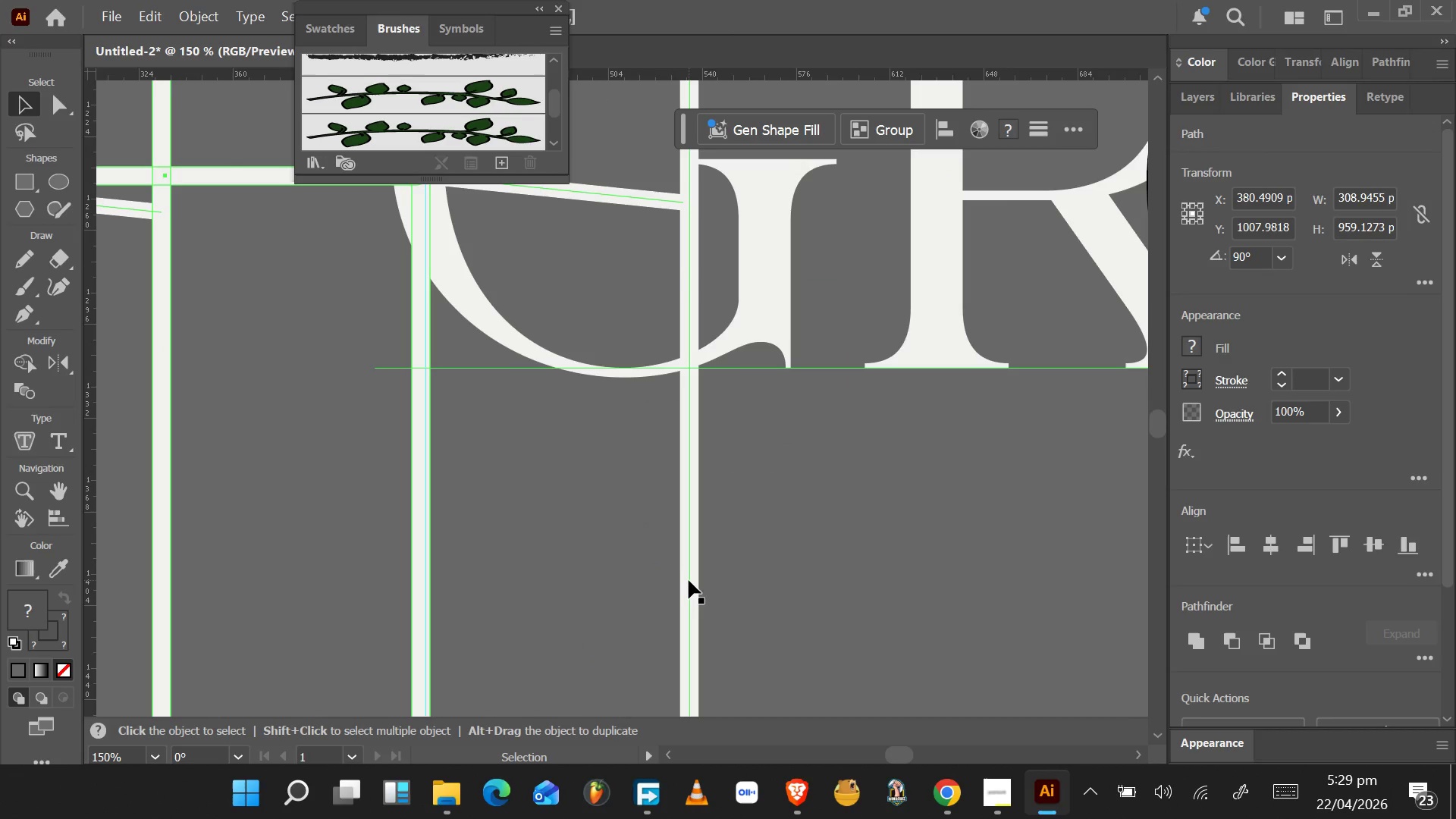 
hold_key(key=ShiftLeft, duration=1.19)
left_click([687, 578])
 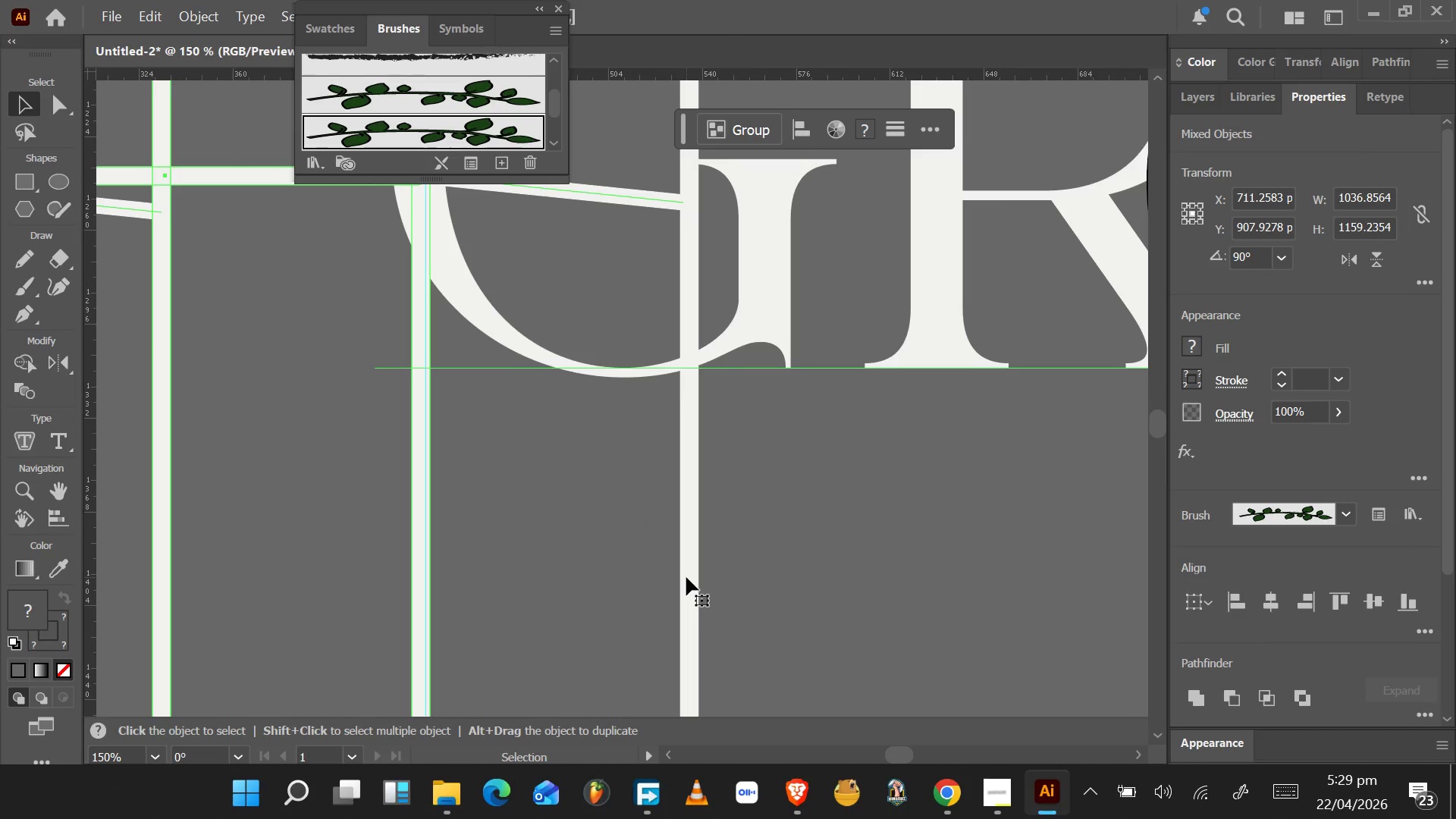 
hold_key(key=AltLeft, duration=1.51)
scroll: coordinate [686, 577], scroll_direction: down, amount: 4.0
 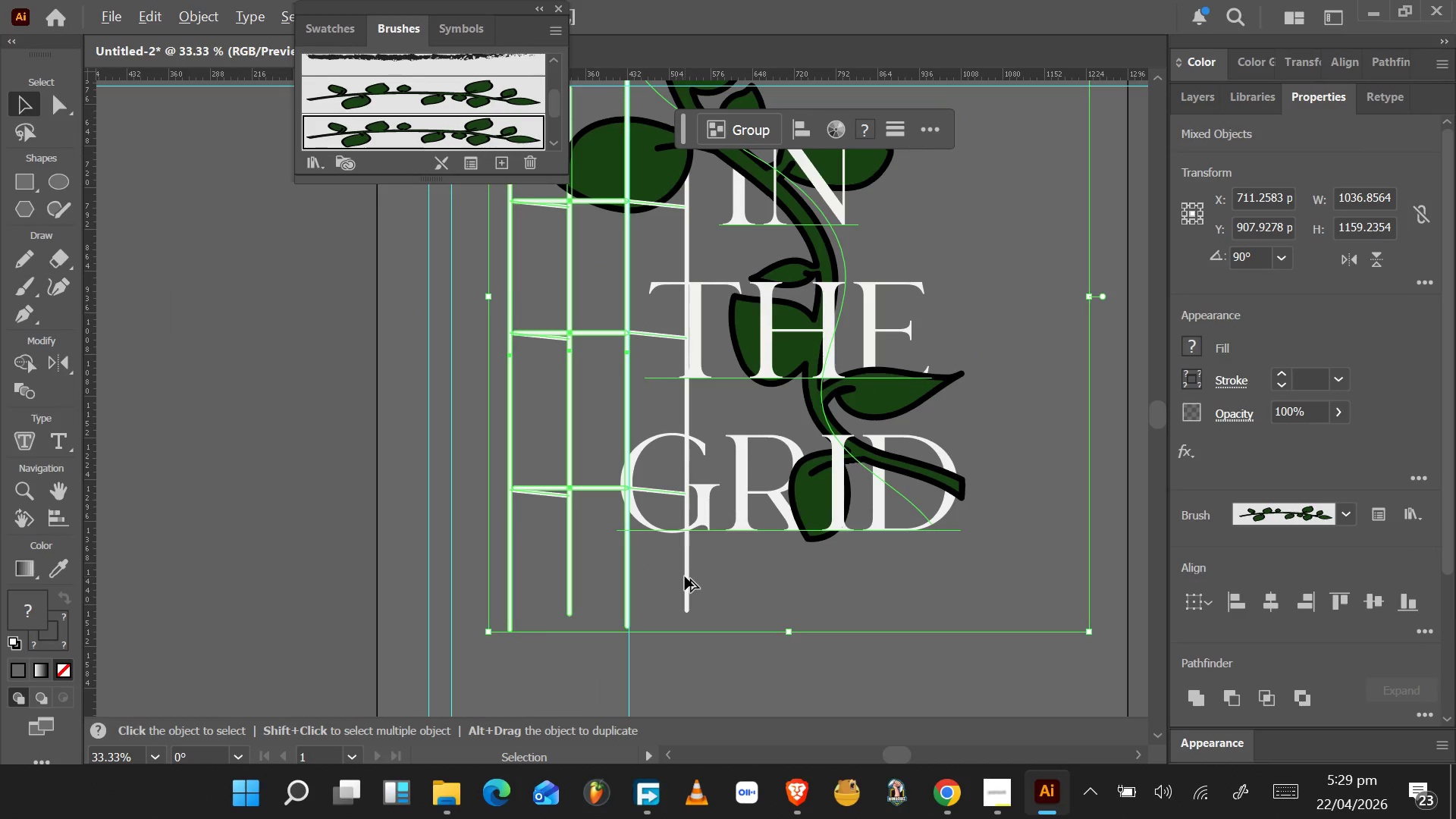 
hold_key(key=AltLeft, duration=0.77)
 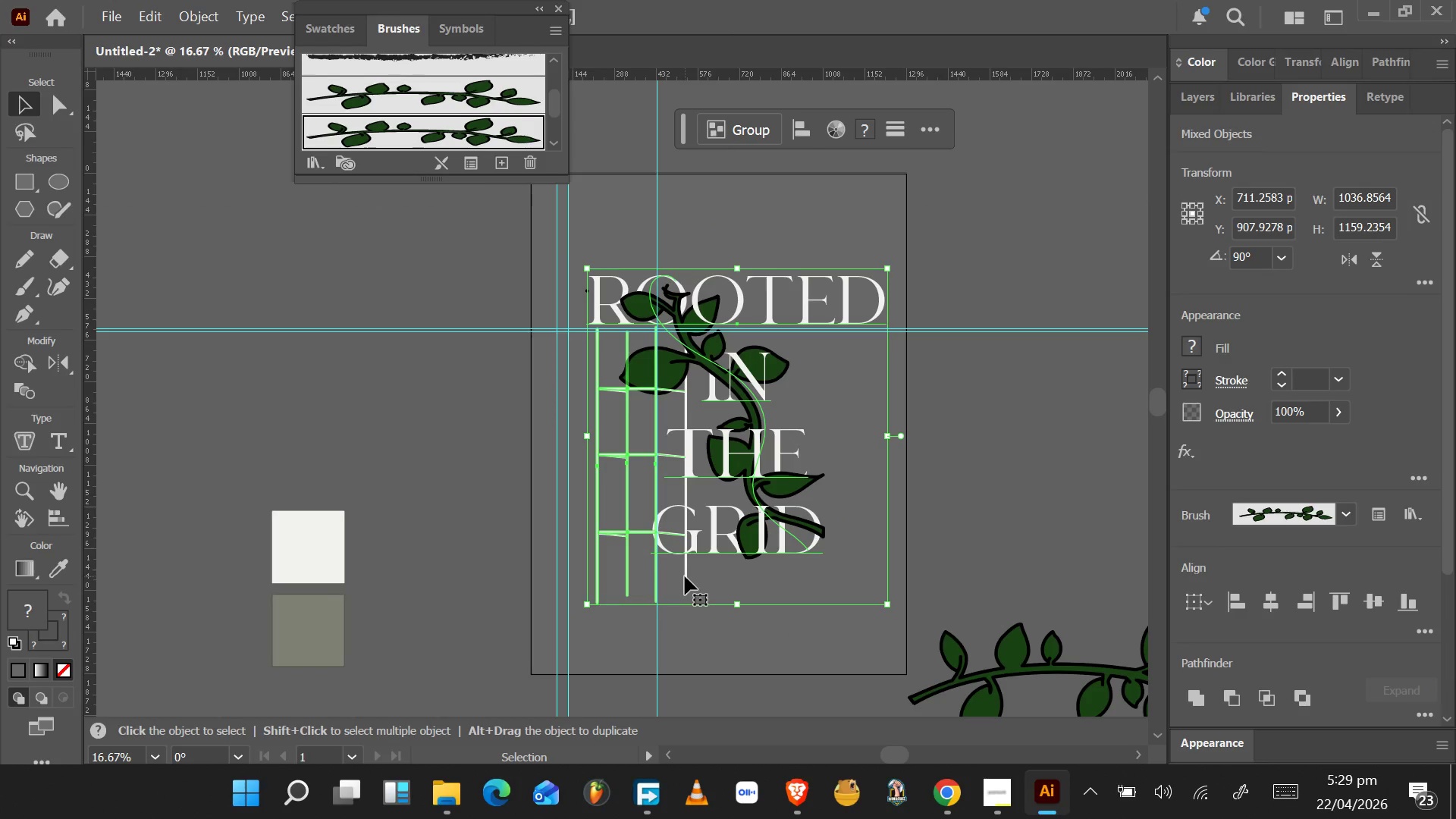 
scroll: coordinate [685, 576], scroll_direction: down, amount: 2.0
 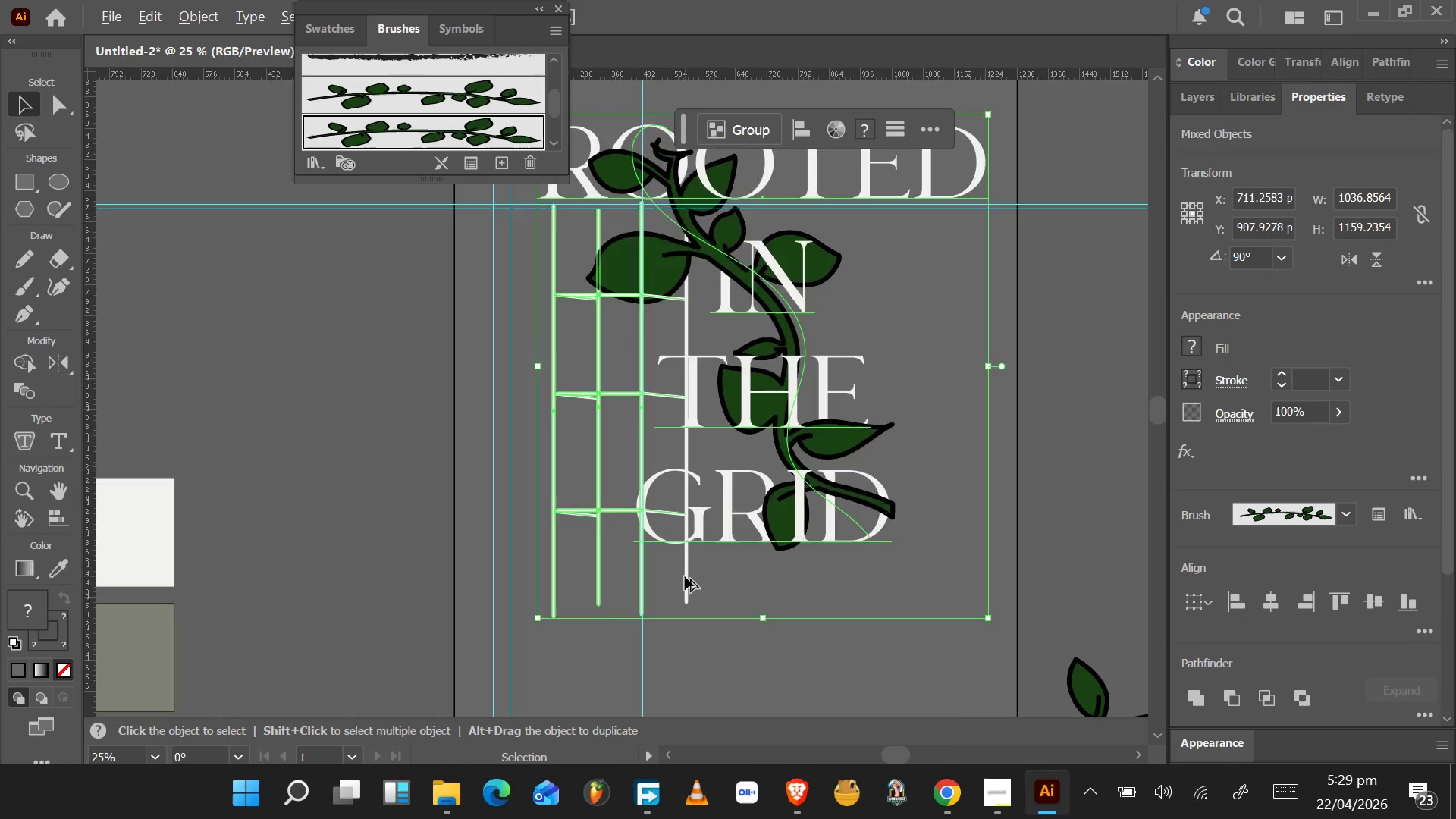 
key(Control+Z)
 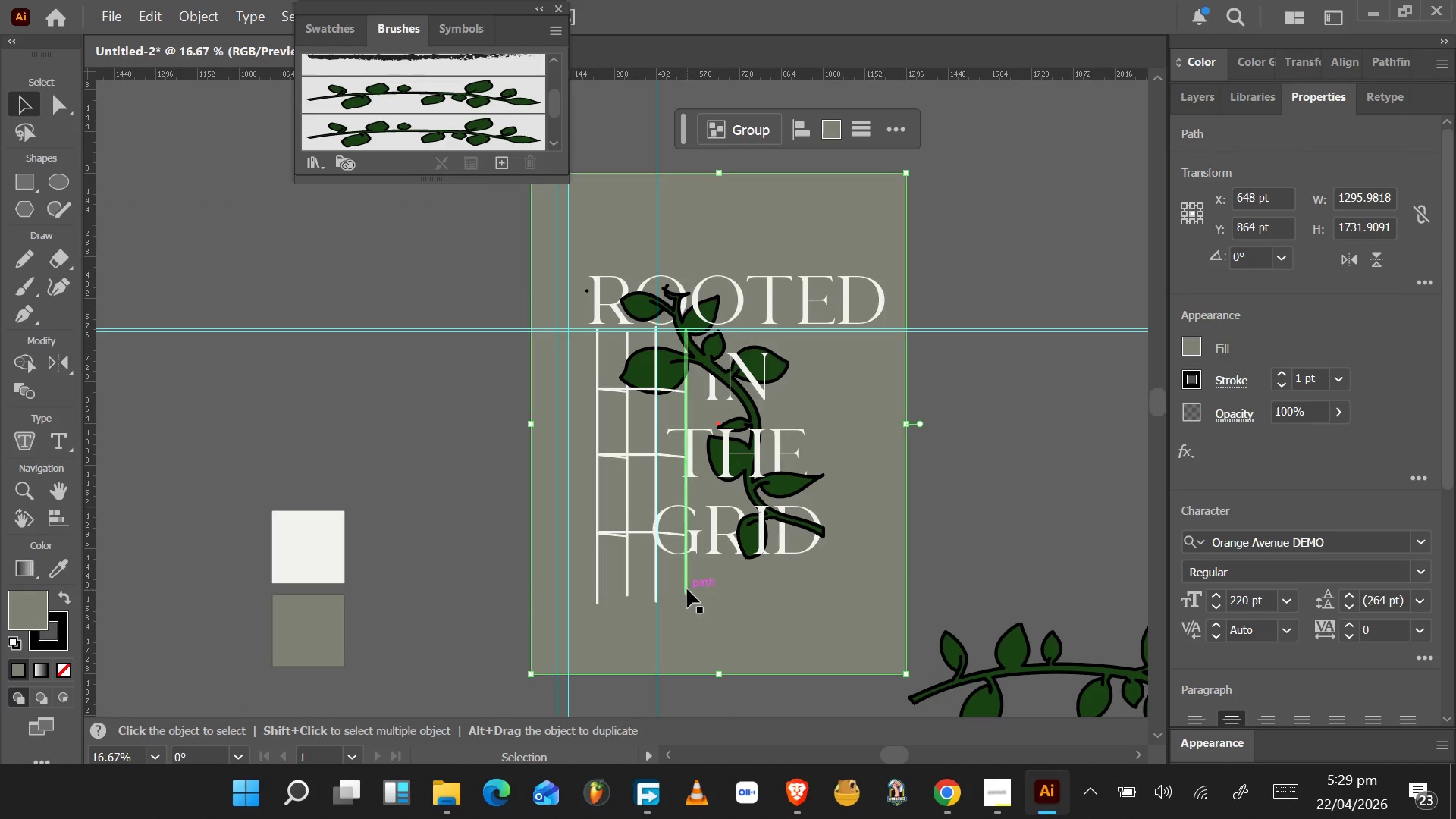 
hold_key(key=AltLeft, duration=0.55)
scroll: coordinate [687, 588], scroll_direction: up, amount: 5.0
 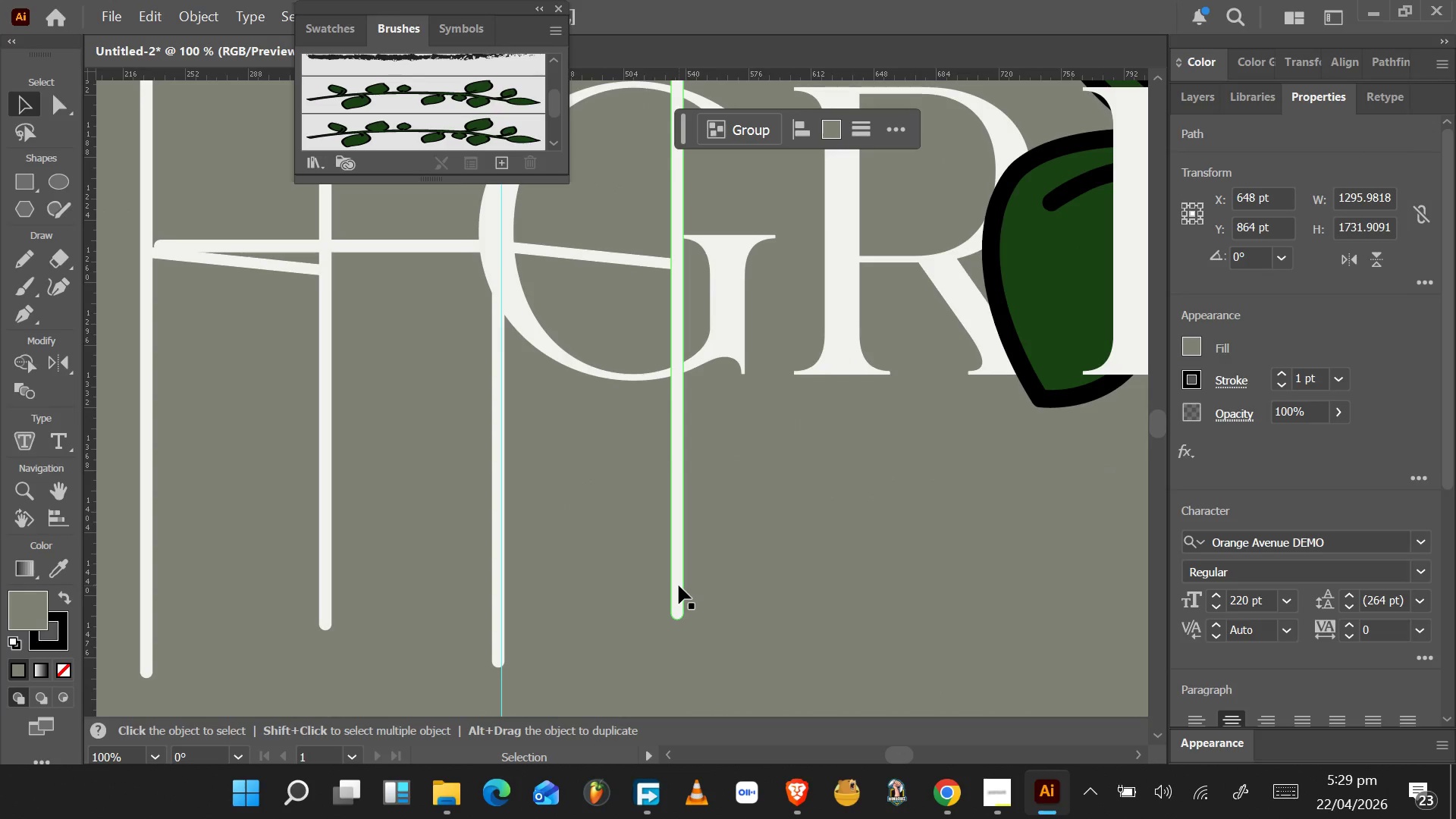 
key(Control+Z)
 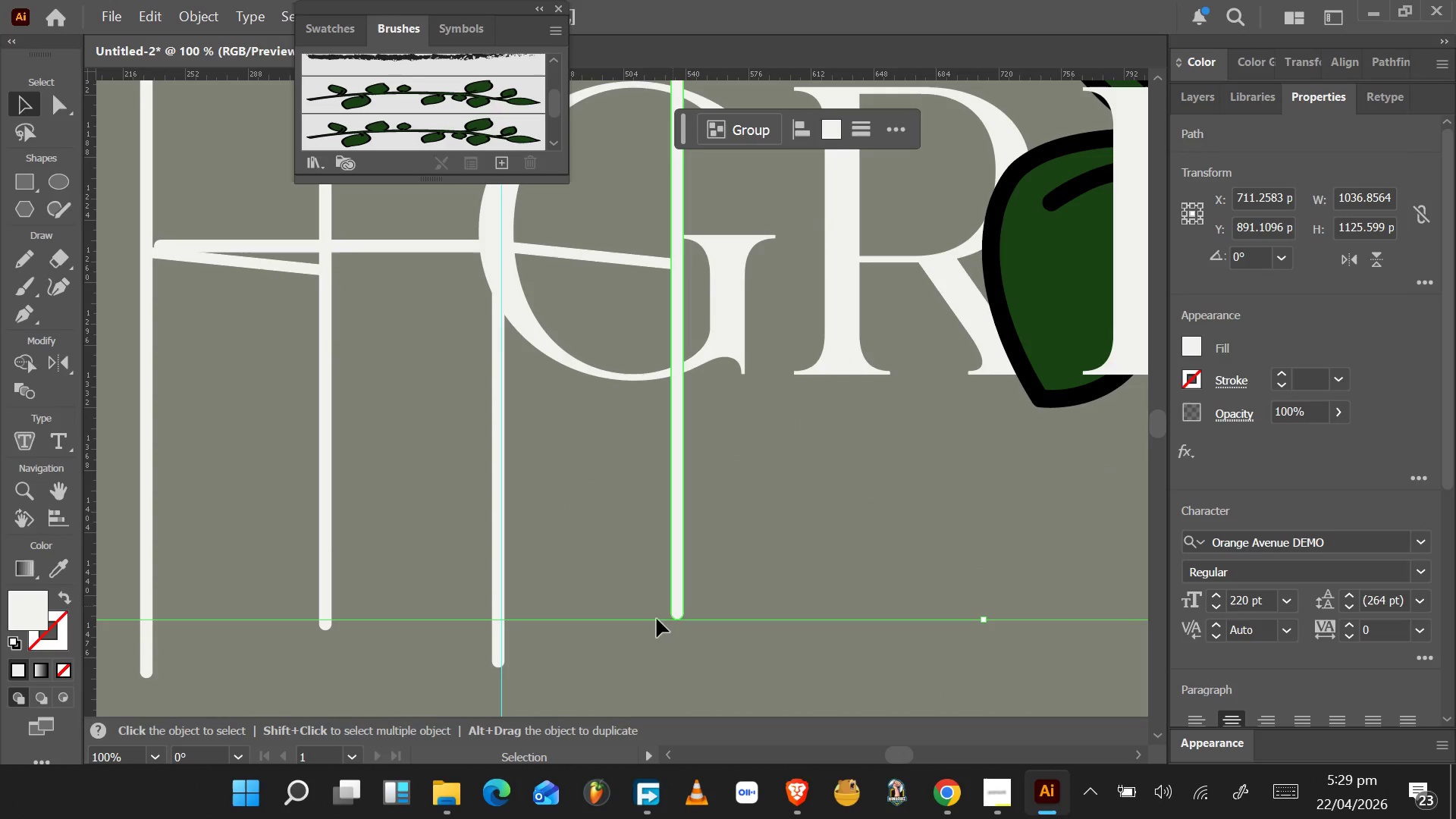 
hold_key(key=ShiftLeft, duration=1.55)
left_click([494, 647])
 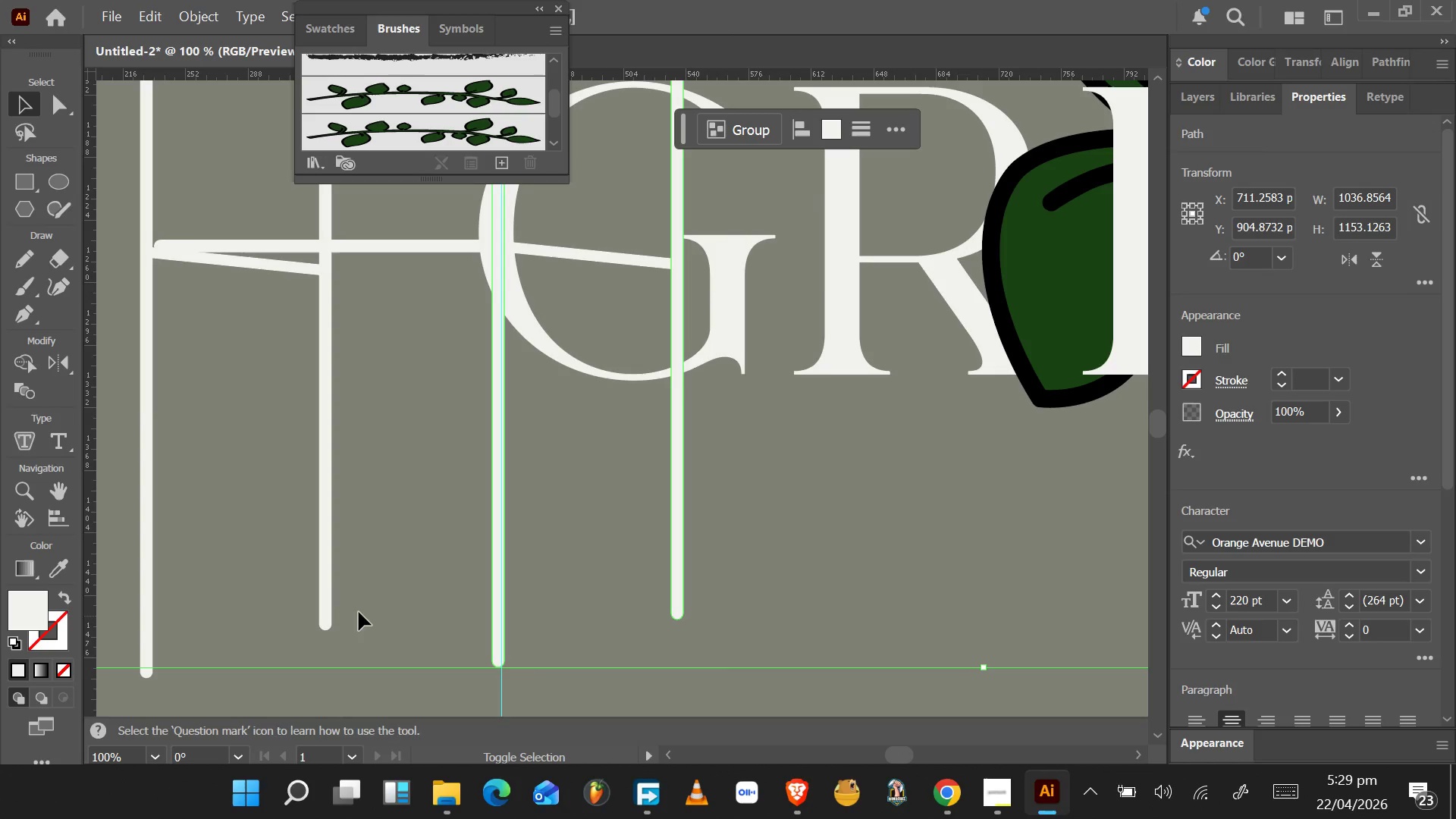 
hold_key(key=ShiftLeft, duration=1.58)
left_click([322, 599])
 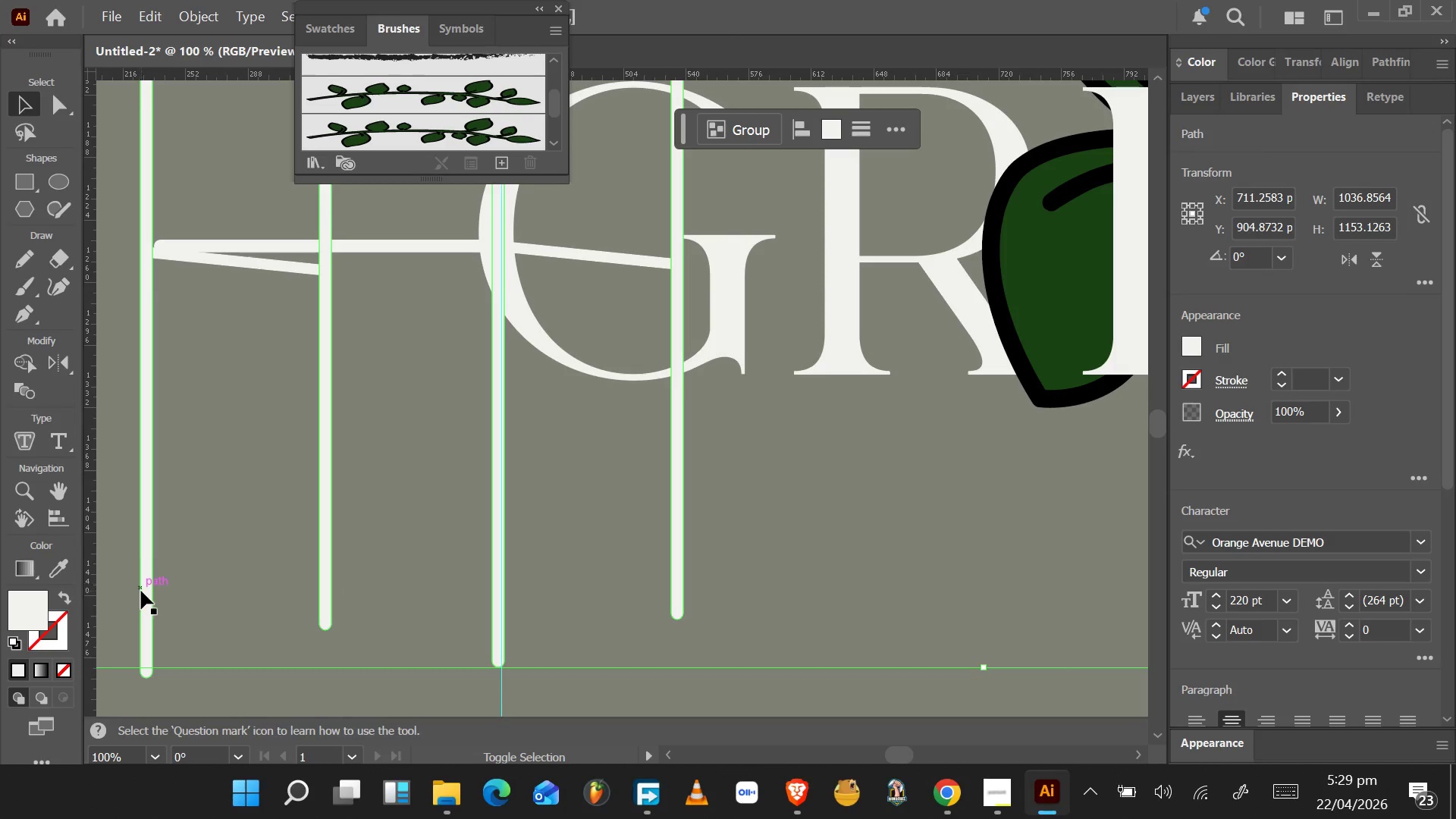 
hold_key(key=ShiftLeft, duration=1.53)
left_click([242, 262])
 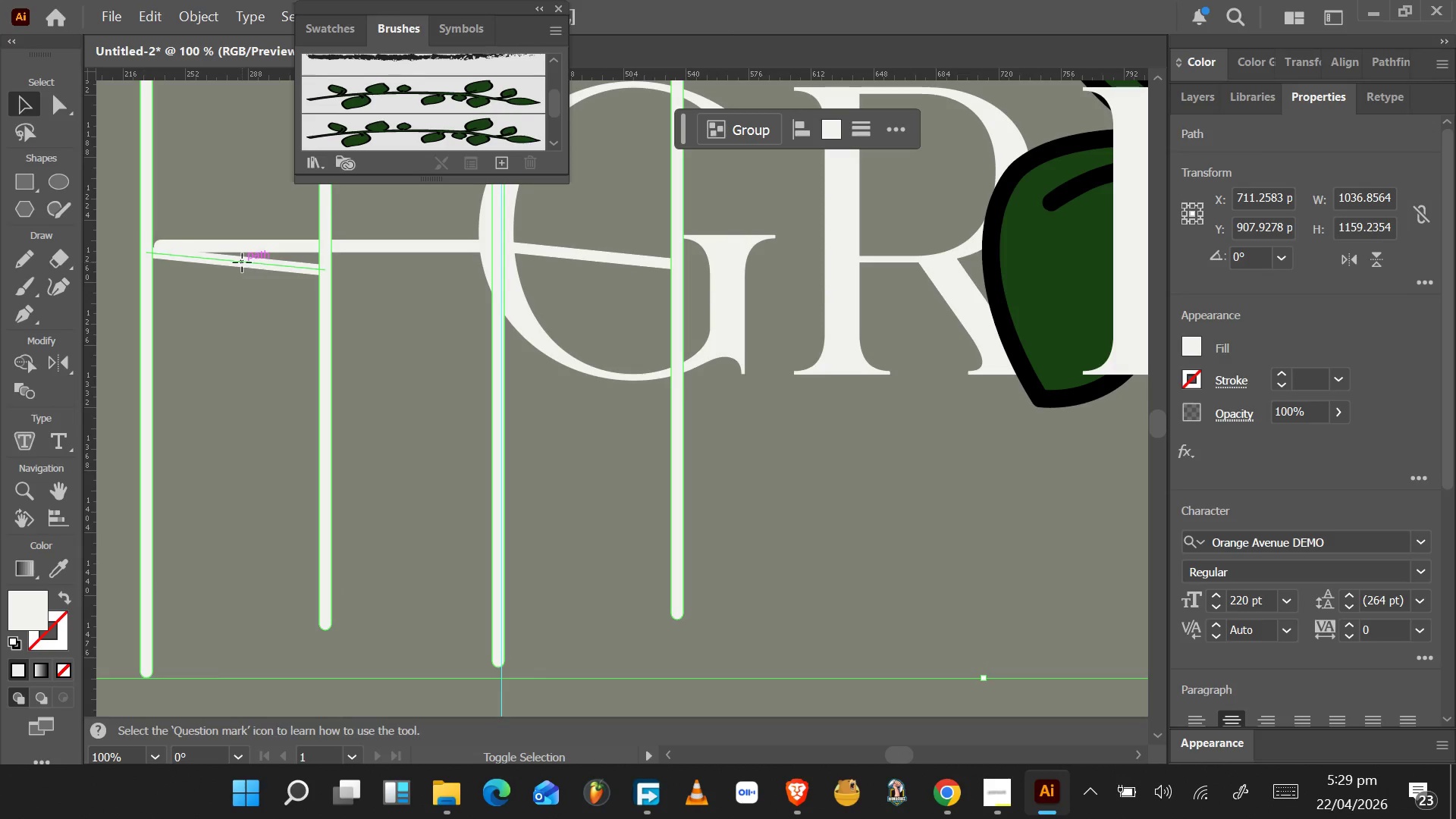 
hold_key(key=ShiftLeft, duration=1.53)
left_click([243, 248])
 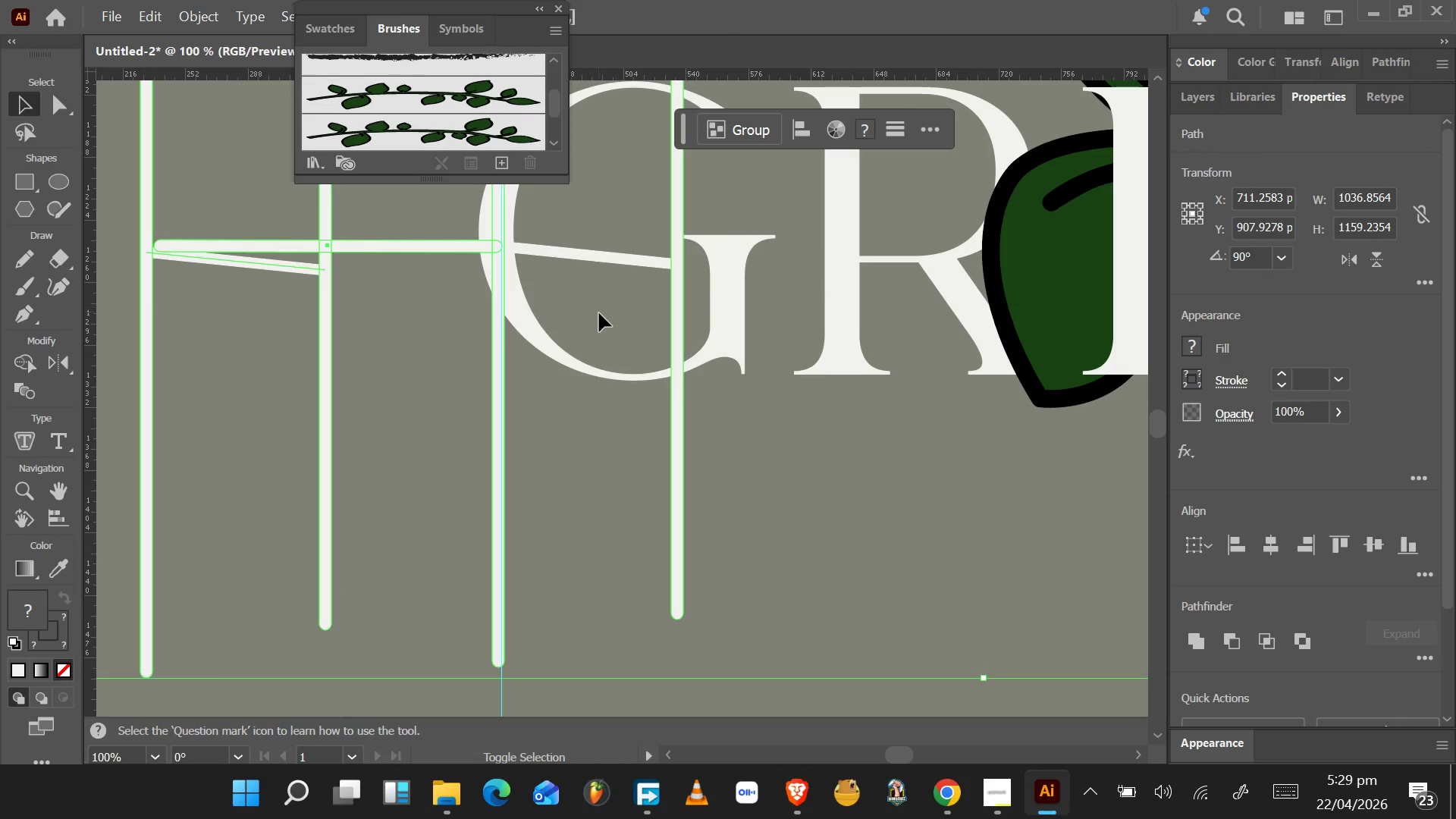 
hold_key(key=ShiftLeft, duration=1.11)
left_click([578, 256])
 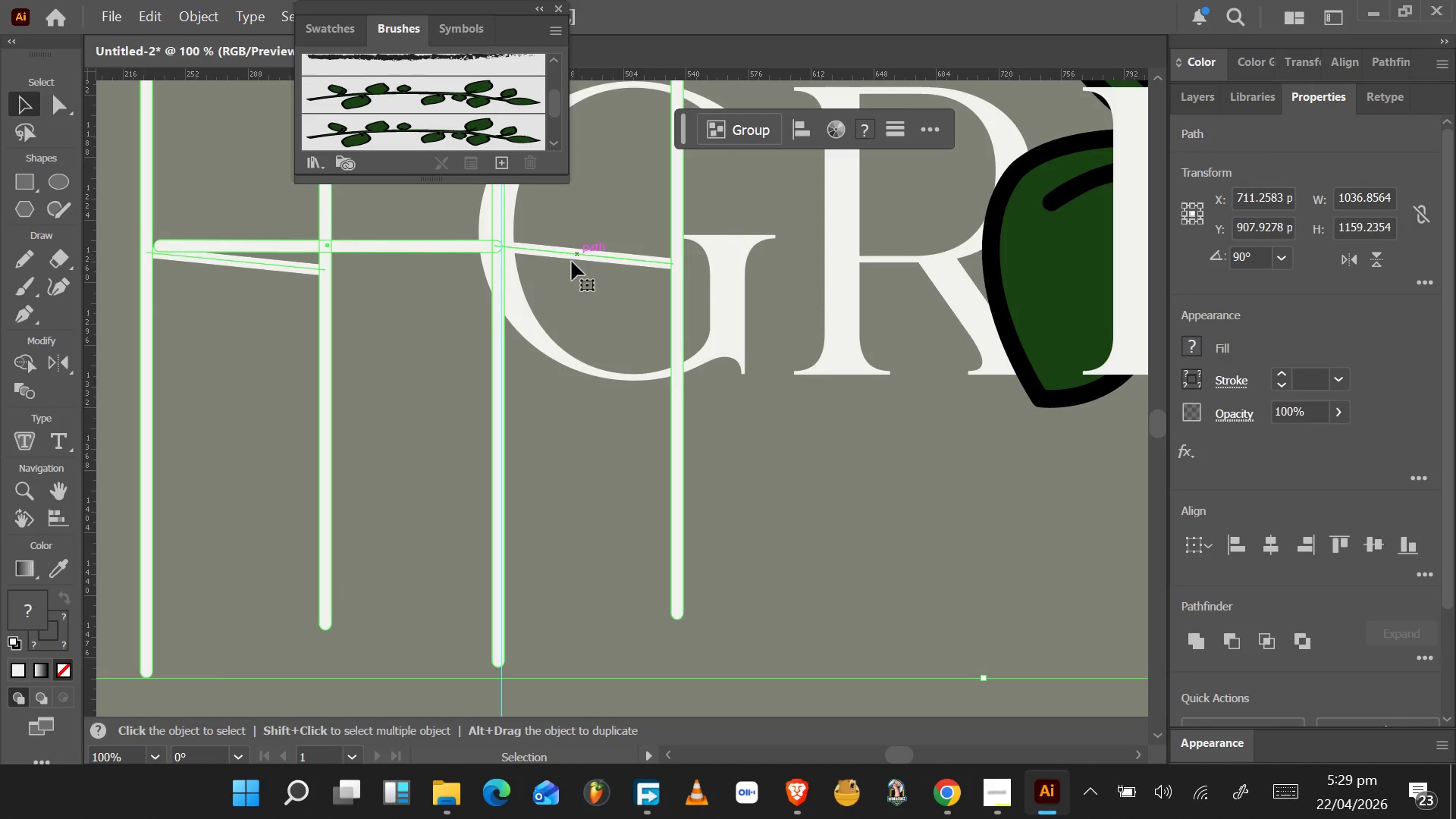 
hold_key(key=ShiftLeft, duration=1.5)
 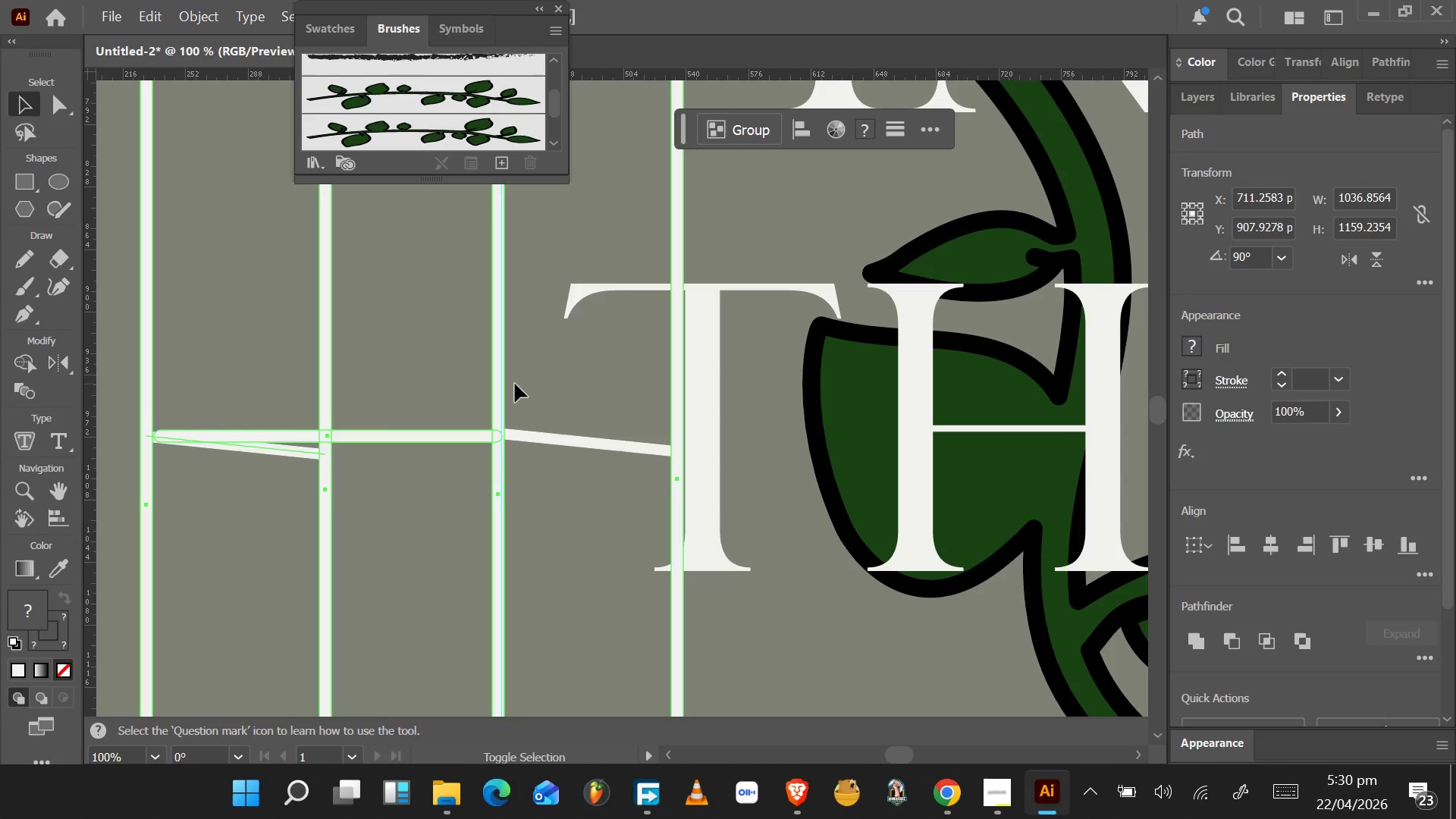 
scroll: coordinate [581, 353], scroll_direction: up, amount: 36.0
 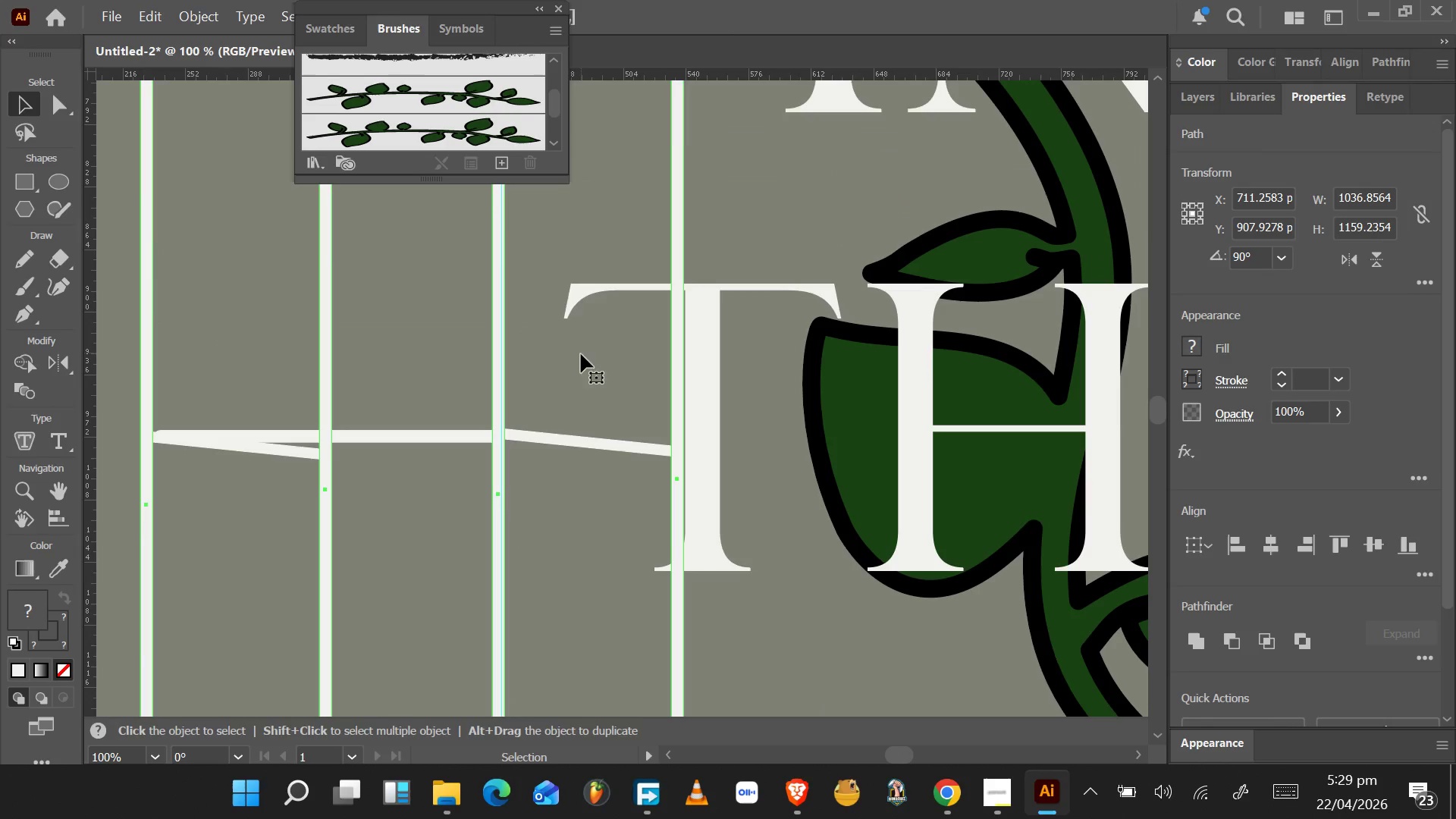 
left_click_drag(start_coordinate=[295, 371], to_coordinate=[231, 524])
 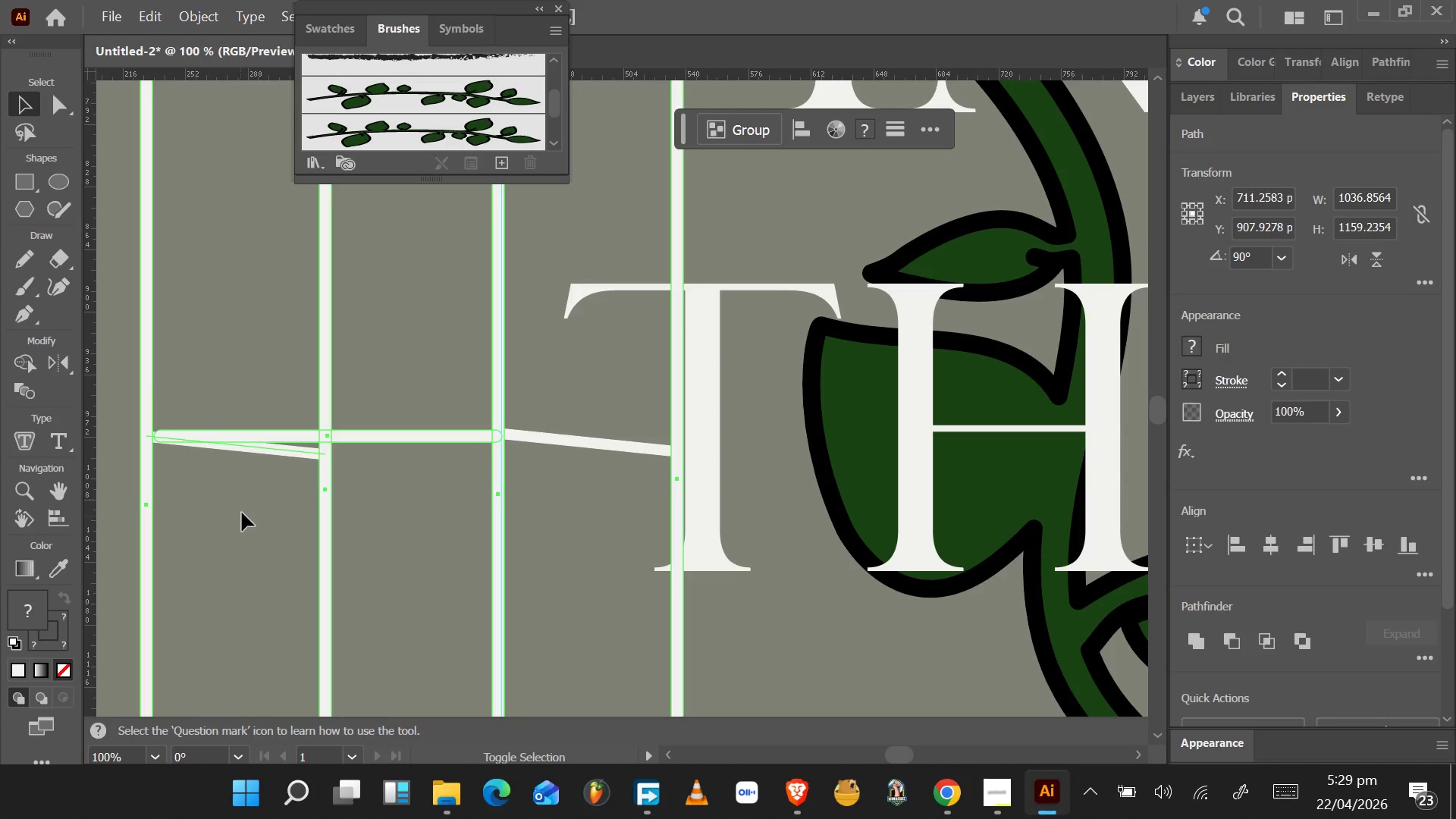 
hold_key(key=ShiftLeft, duration=1.53)
left_click_drag(start_coordinate=[547, 387], to_coordinate=[542, 465])
 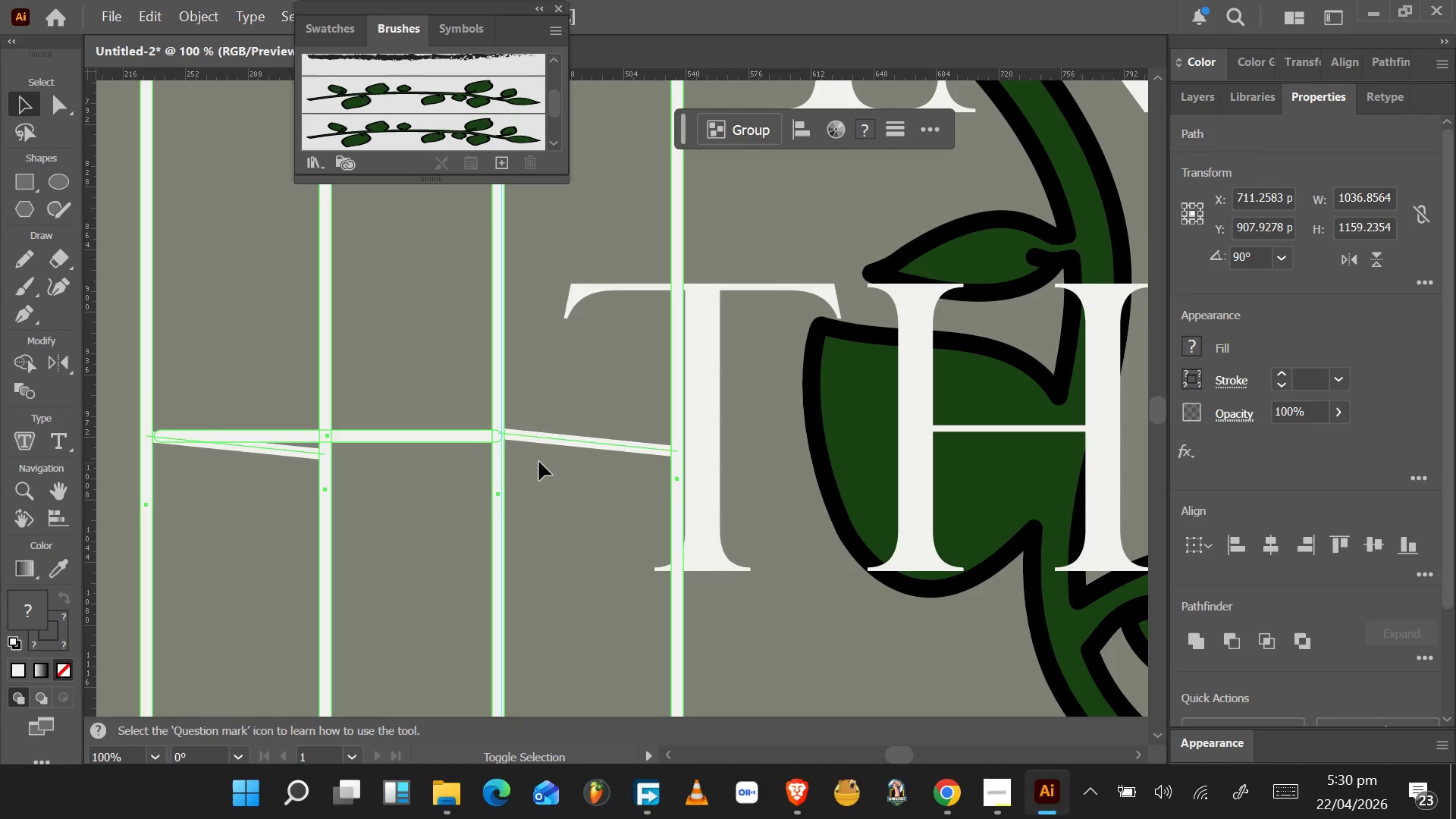 
hold_key(key=ShiftLeft, duration=0.8)
 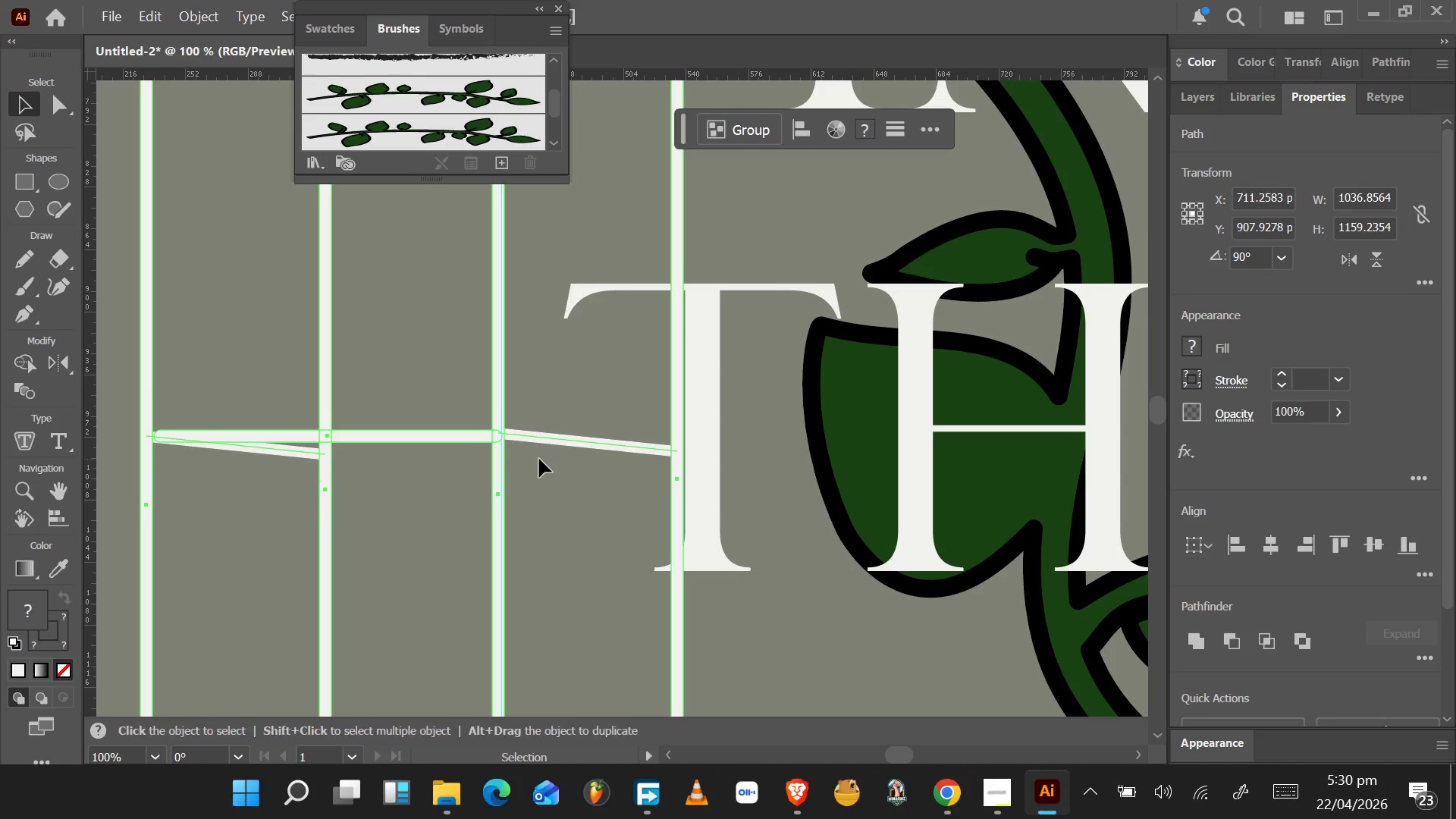 
hold_key(key=ShiftLeft, duration=1.53)
 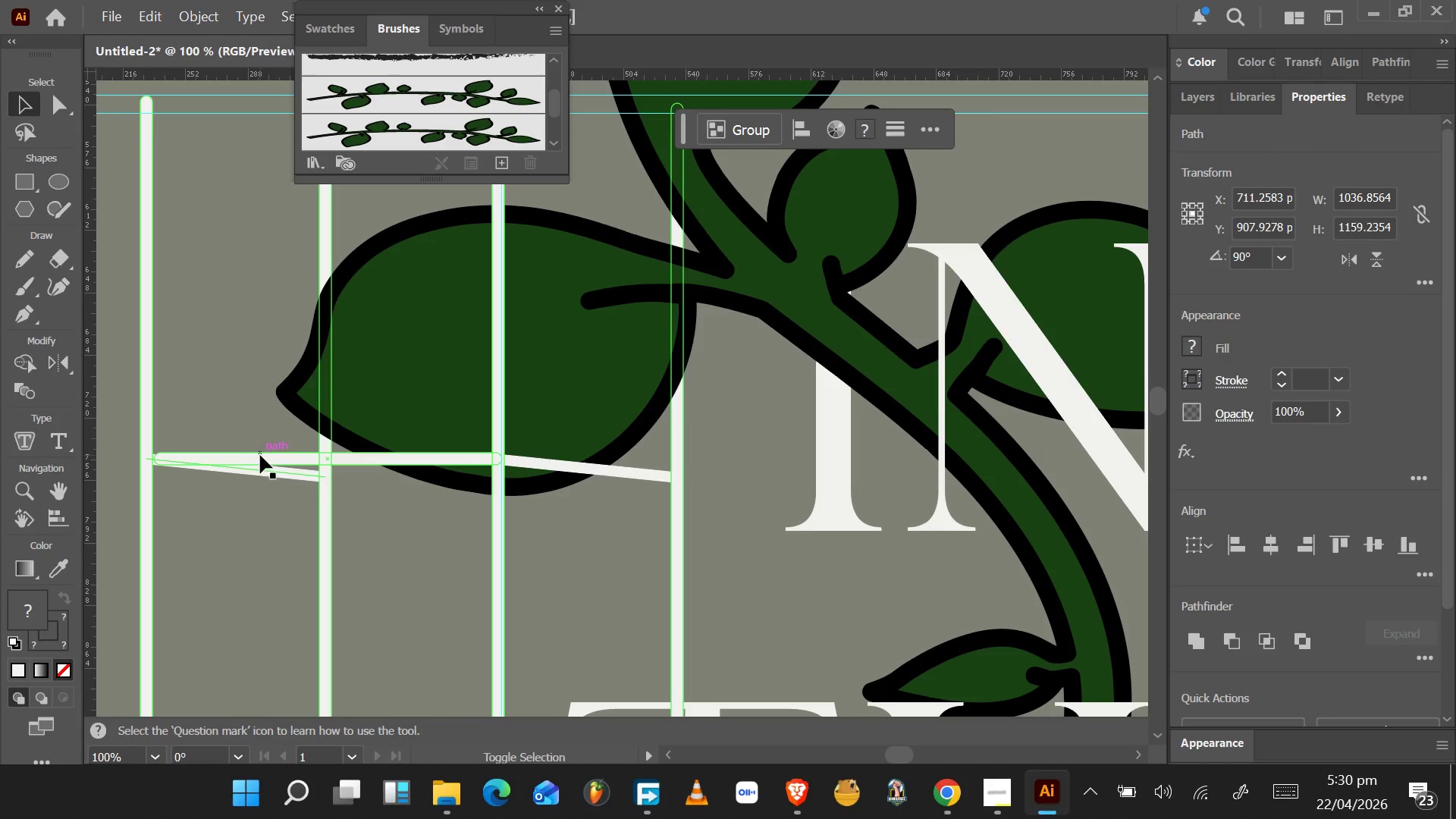 
scroll: coordinate [539, 453], scroll_direction: up, amount: 23.0
 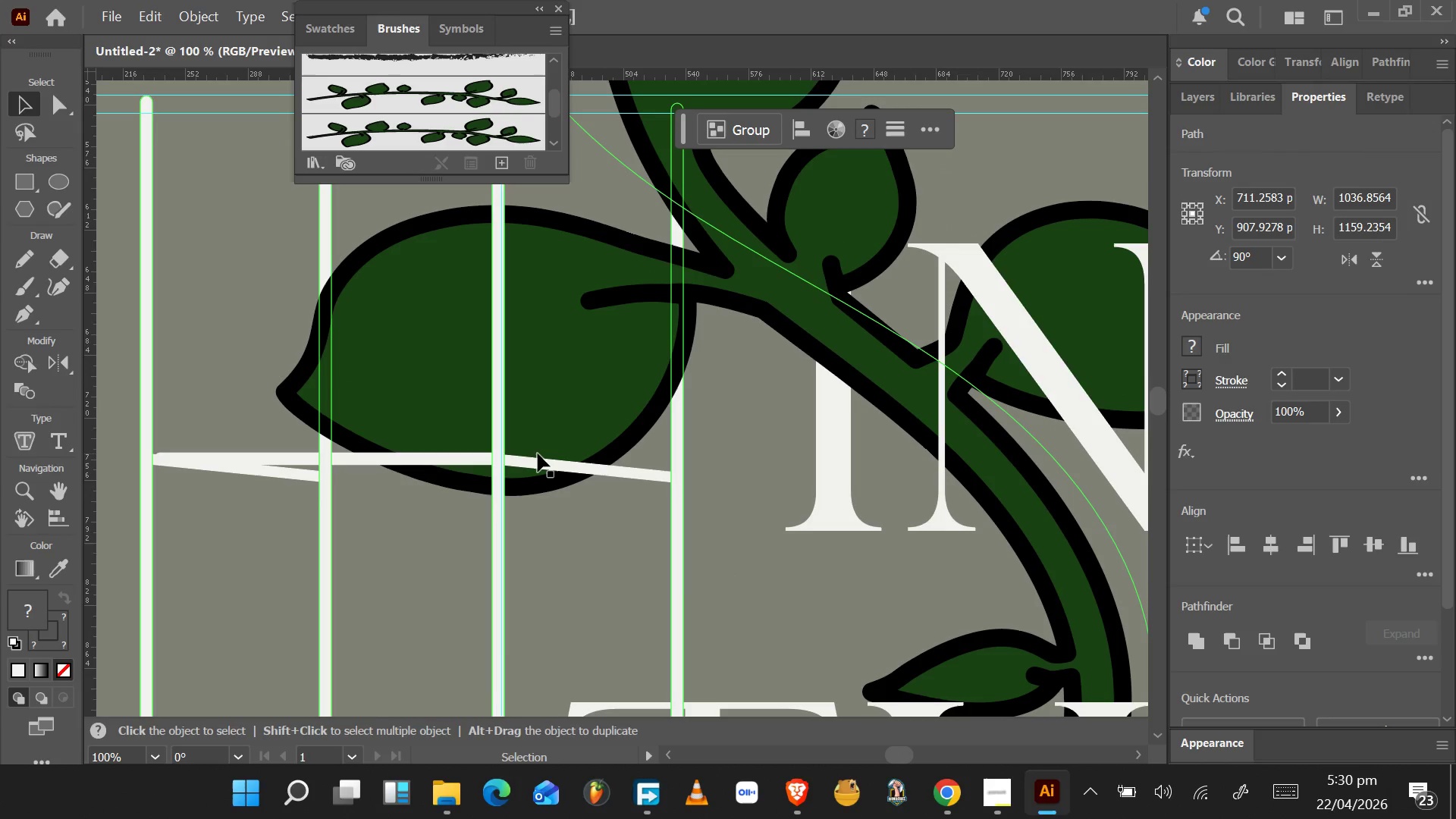 
left_click([256, 469])
 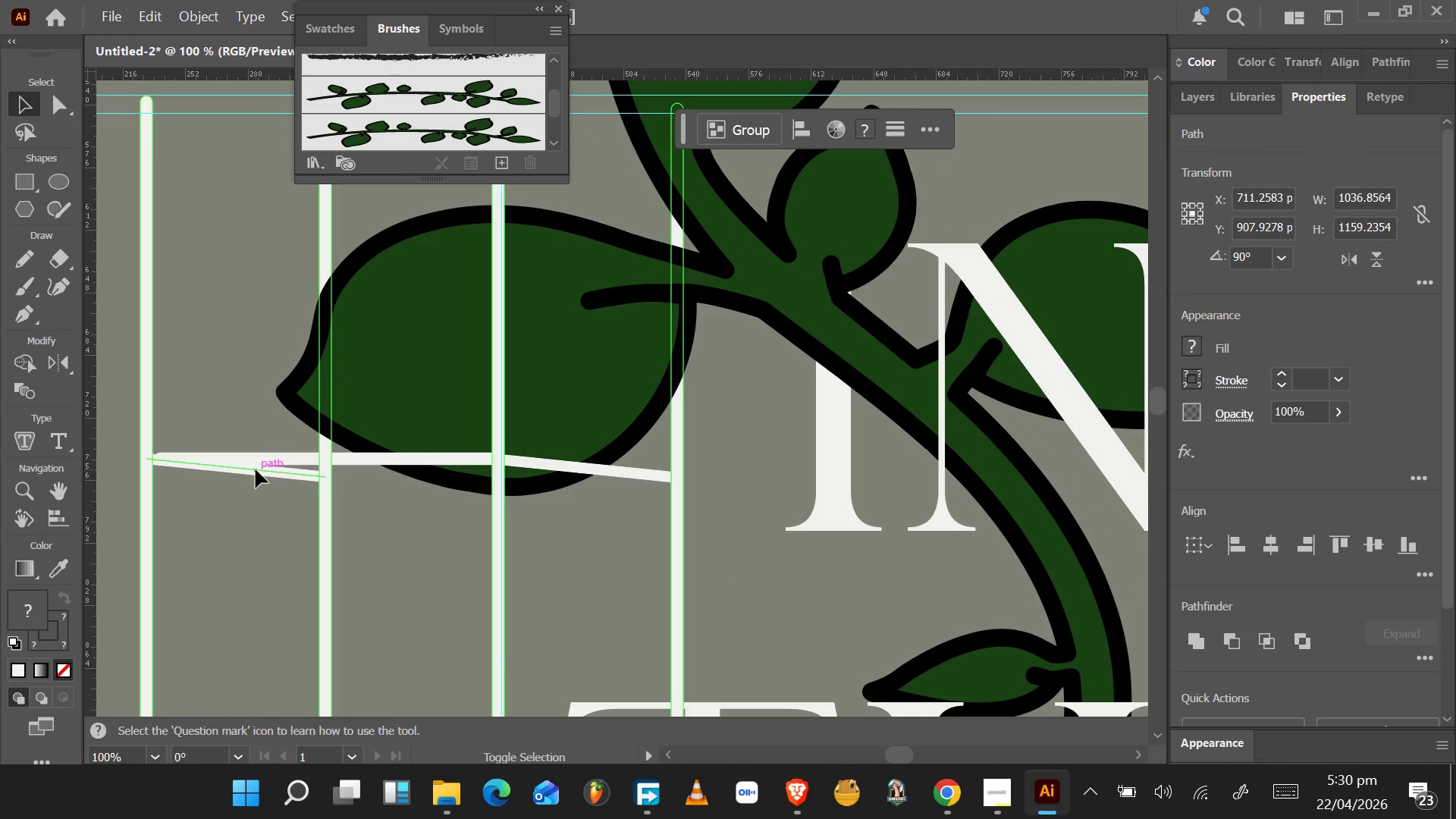 
hold_key(key=ShiftLeft, duration=1.53)
 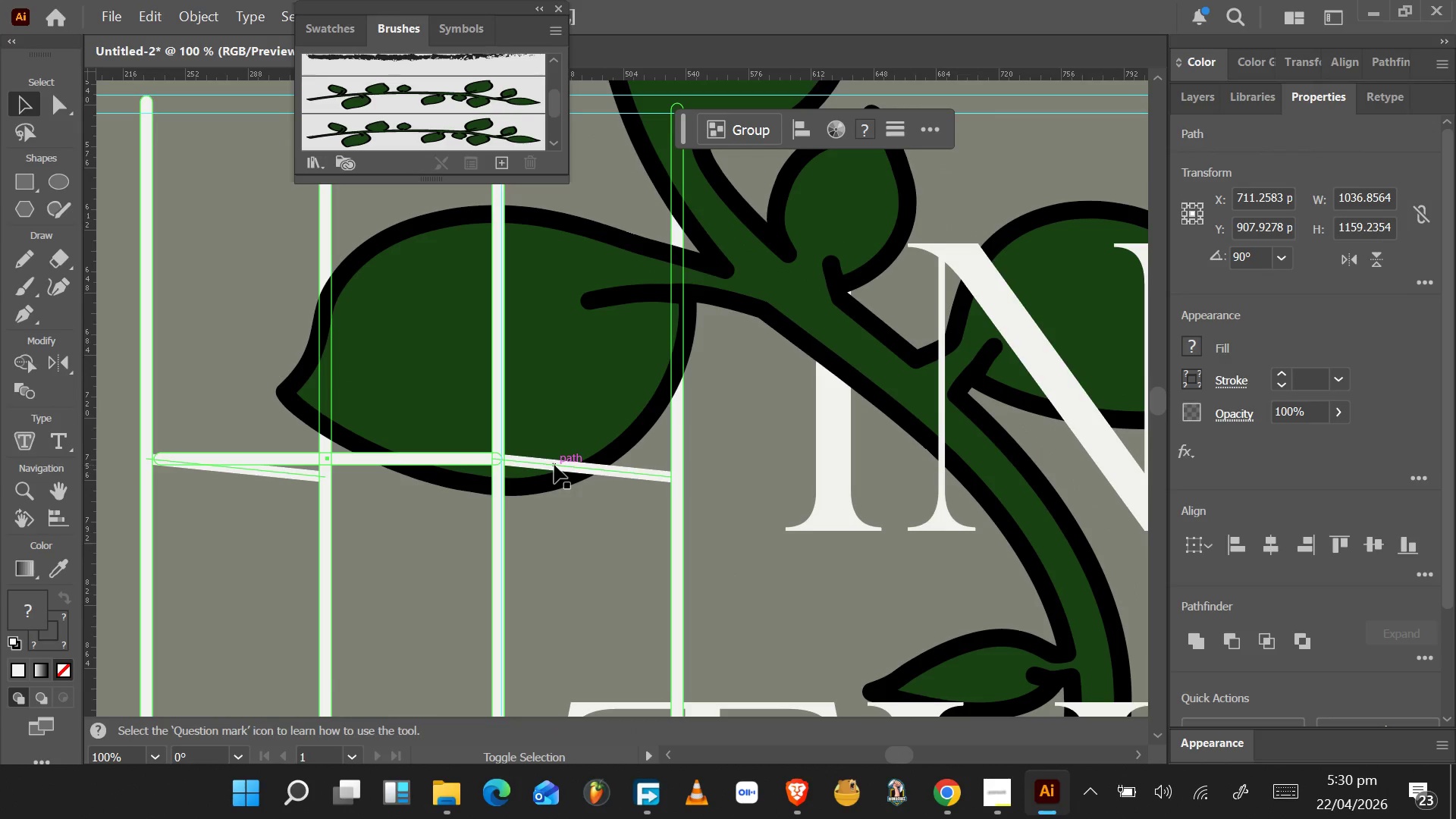 
hold_key(key=ShiftLeft, duration=1.3)
left_click([554, 465])
 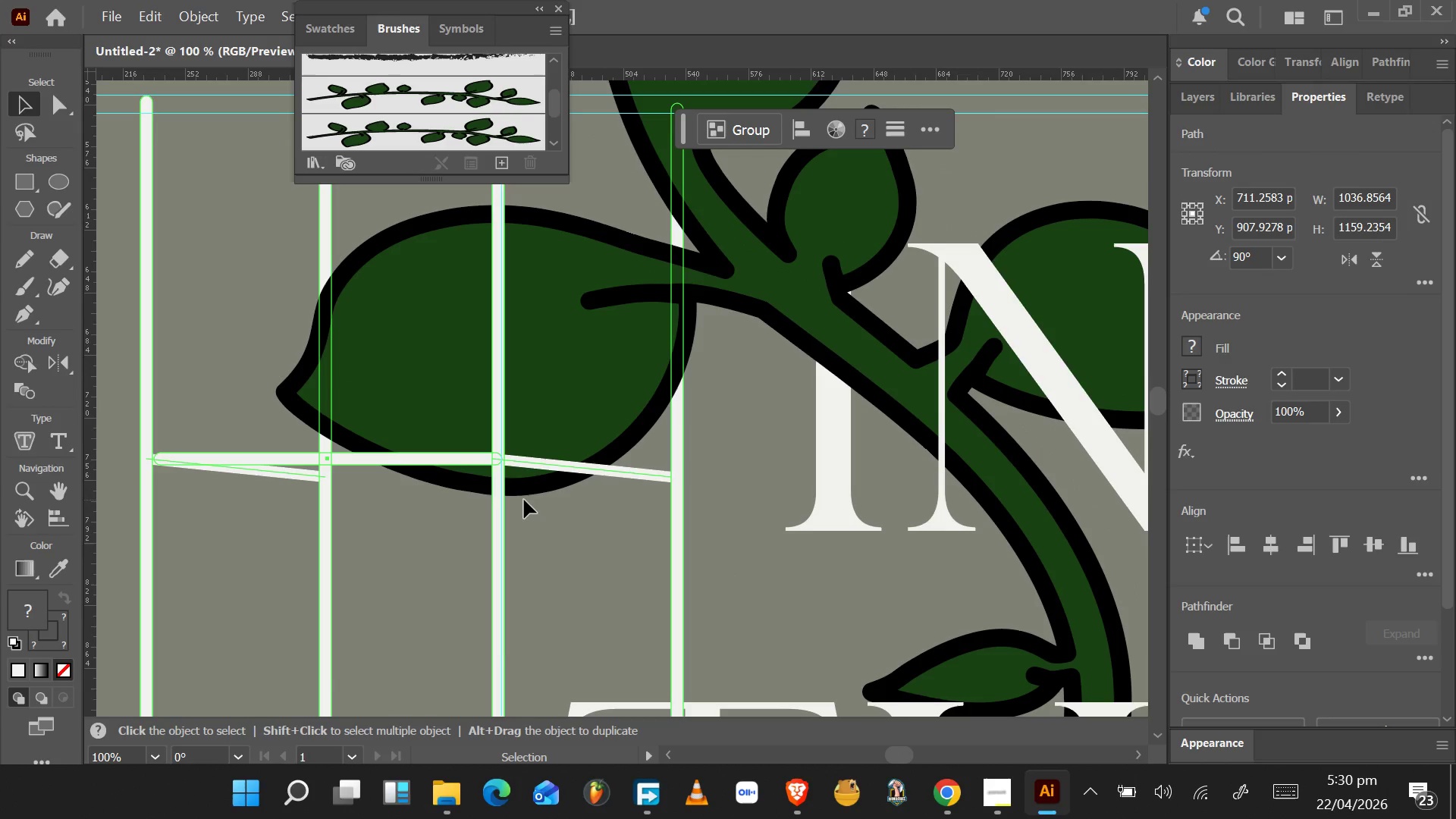 
hold_key(key=AltLeft, duration=0.41)
scroll: coordinate [526, 498], scroll_direction: down, amount: 10.0
 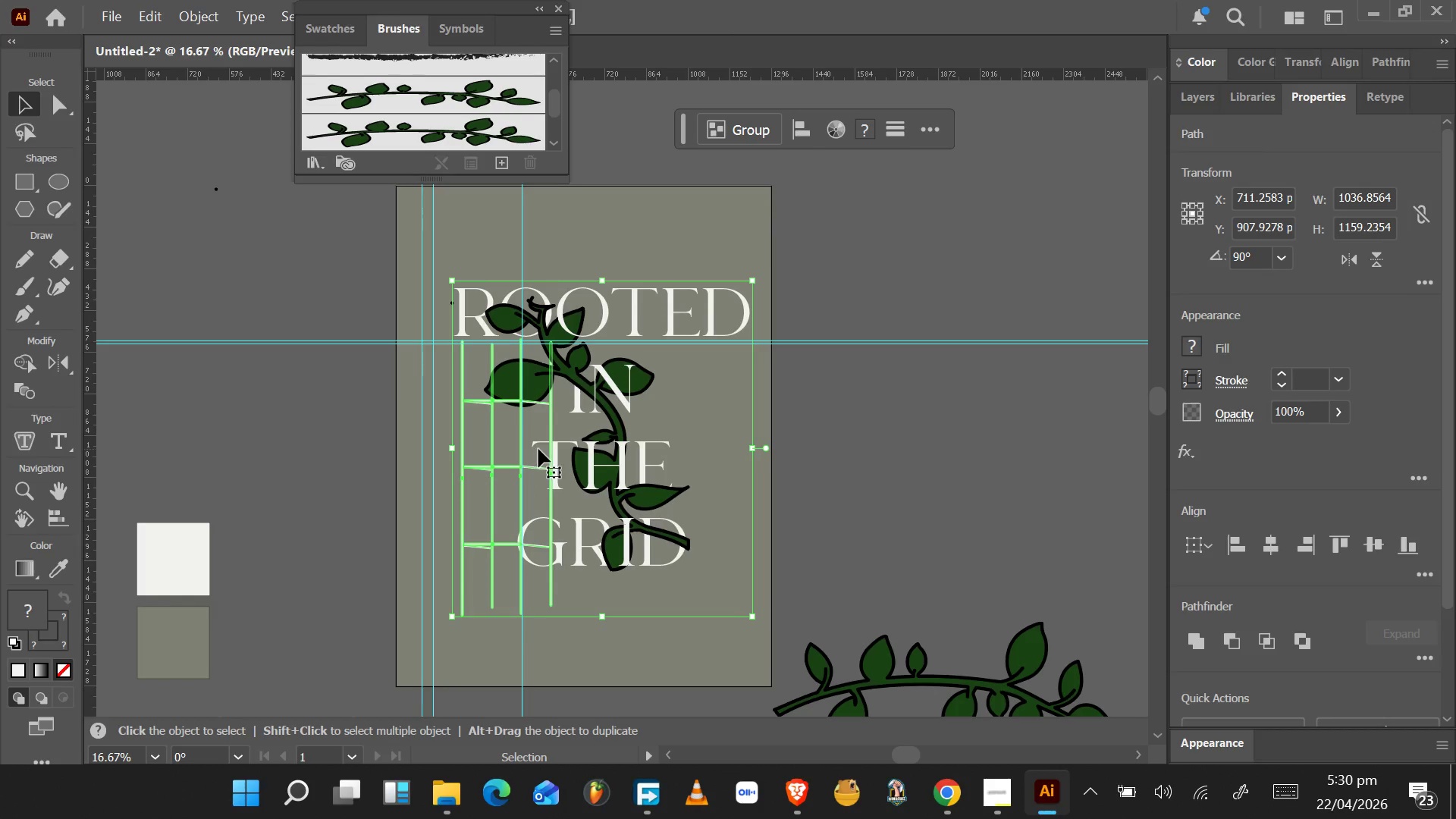 
wait(19.84)
 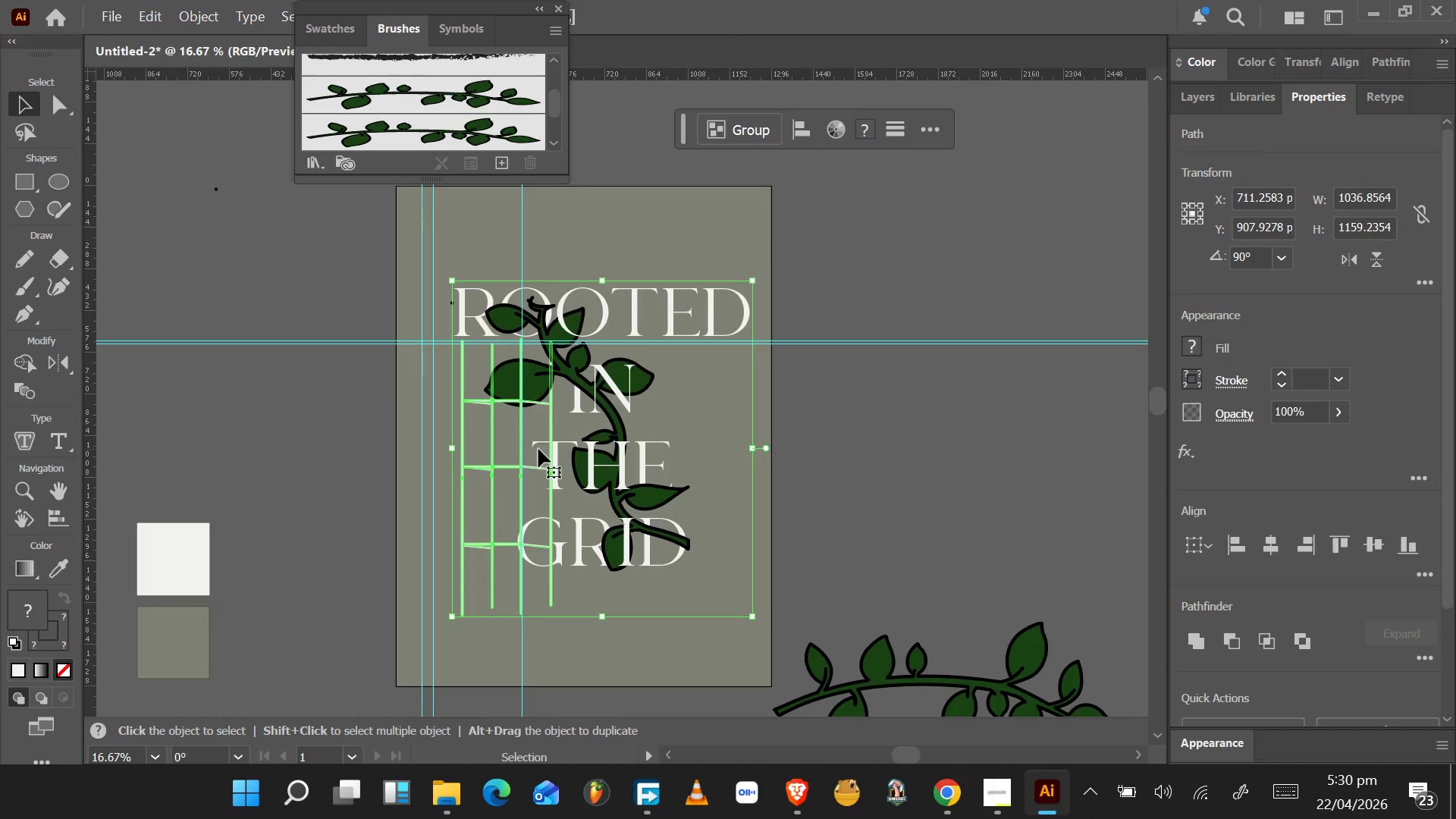 
hold_key(key=AltLeft, duration=1.44)
left_click_drag(start_coordinate=[505, 467], to_coordinate=[760, 492])
 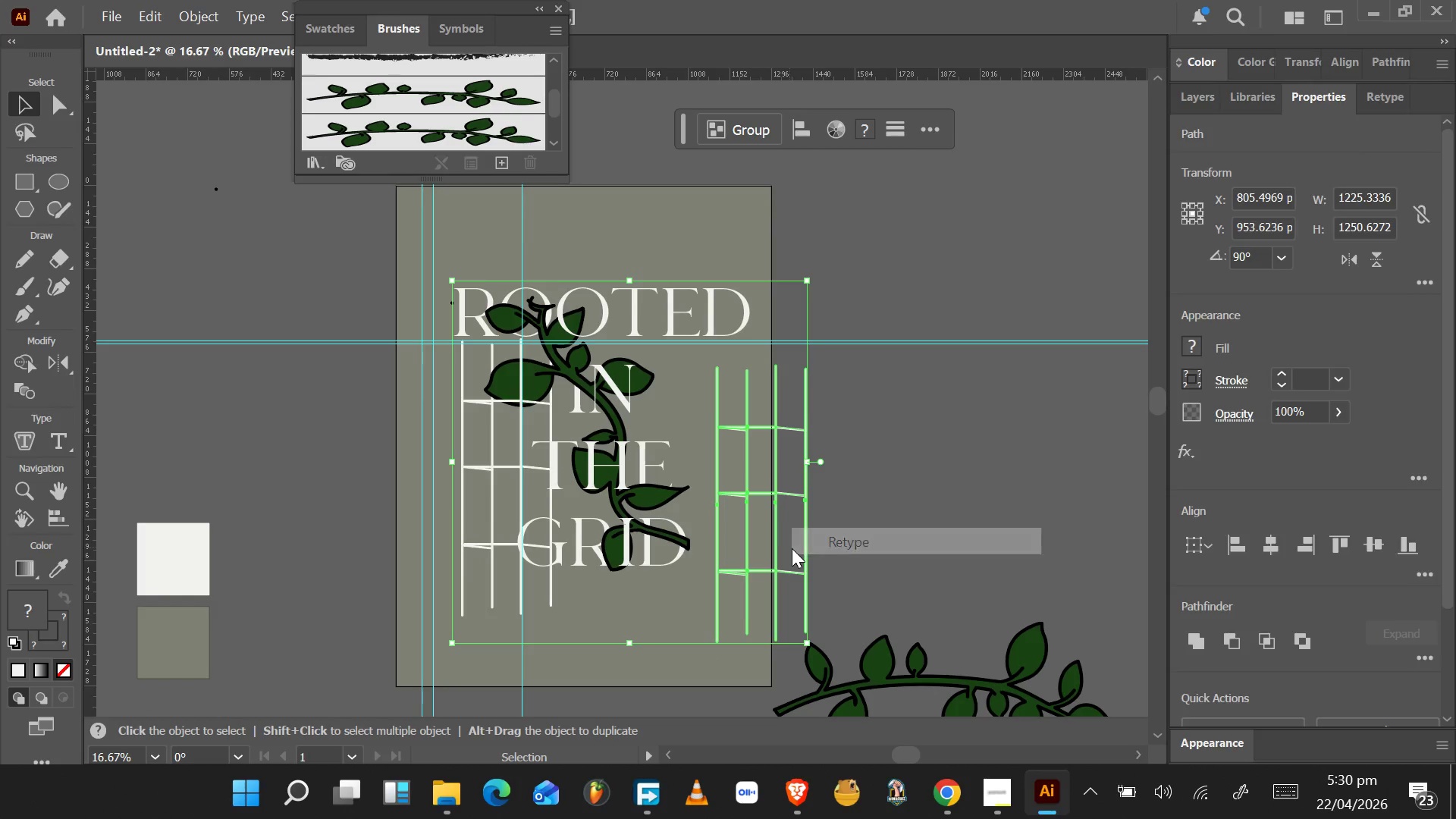 
right_click([796, 541])
 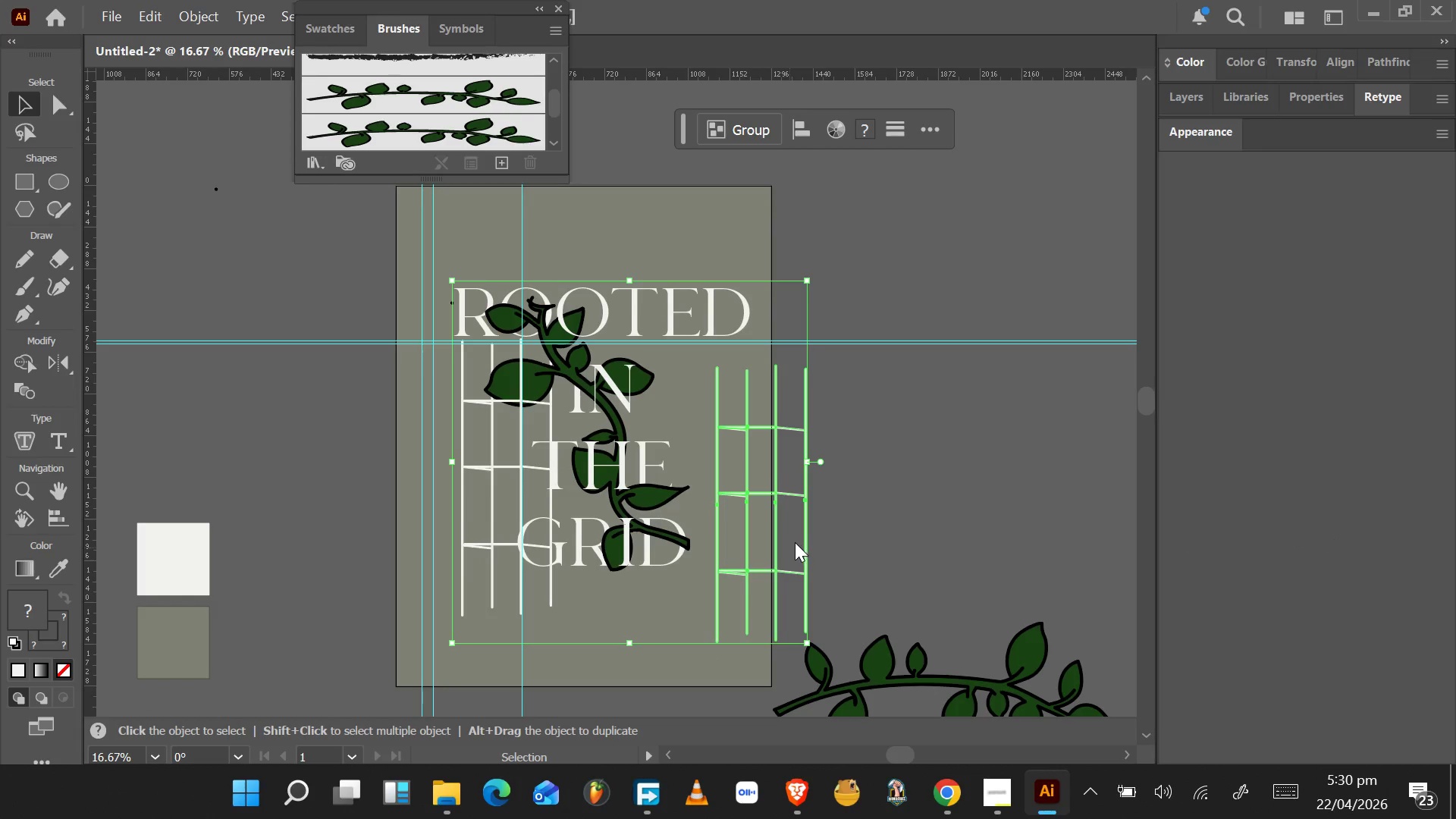 
right_click([786, 549])
 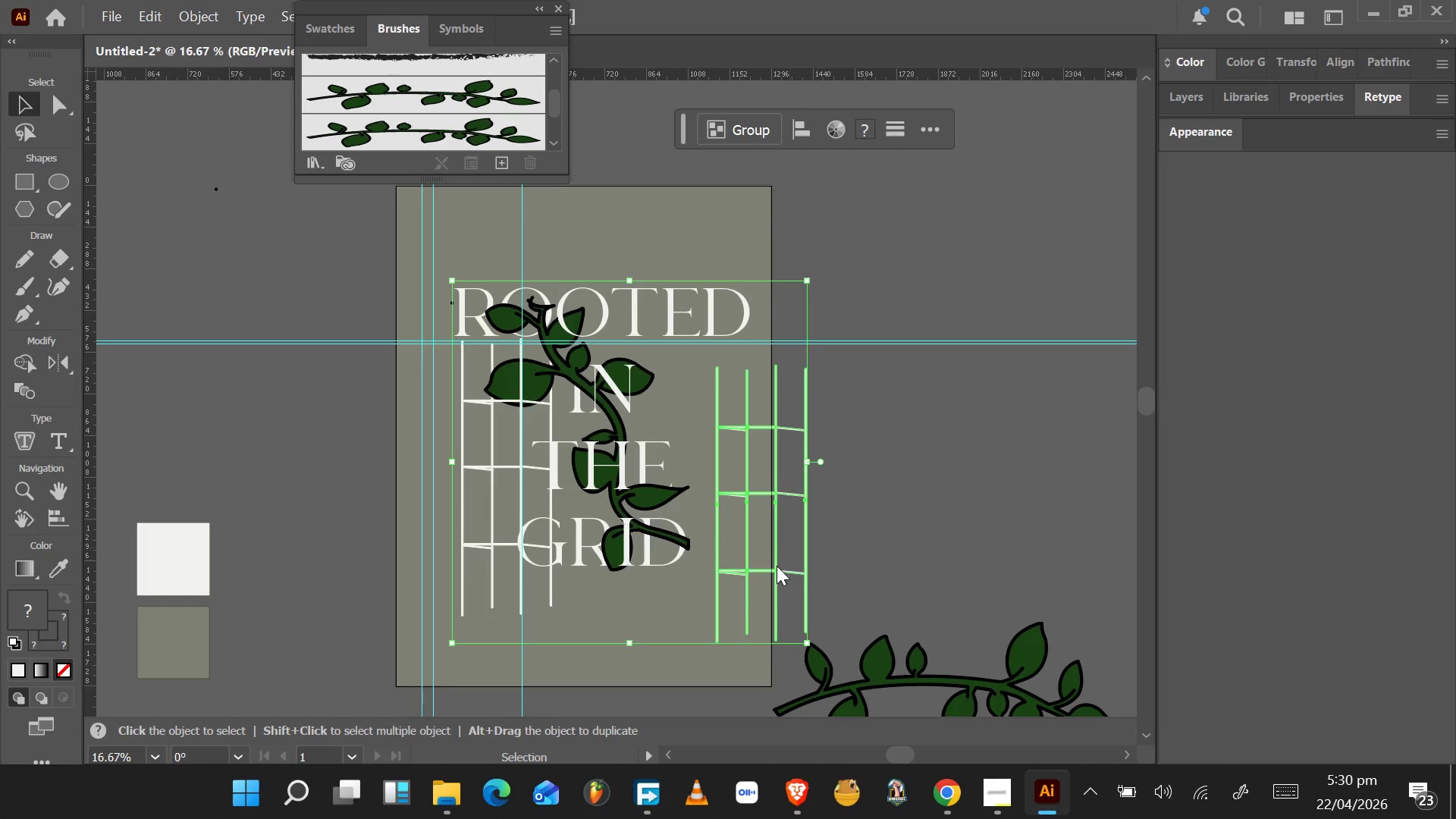 
right_click([774, 569])
 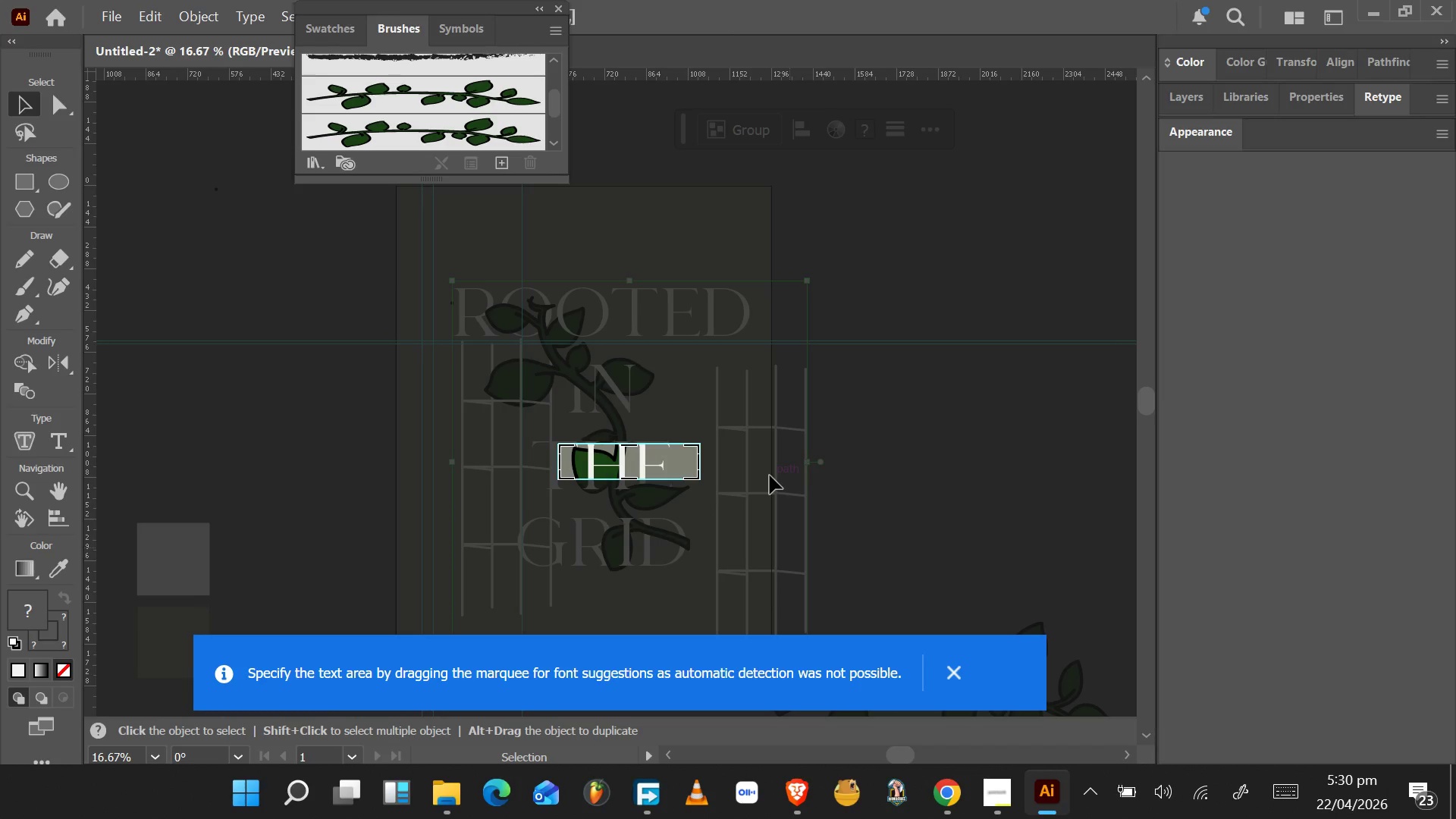 
wait(13.27)
 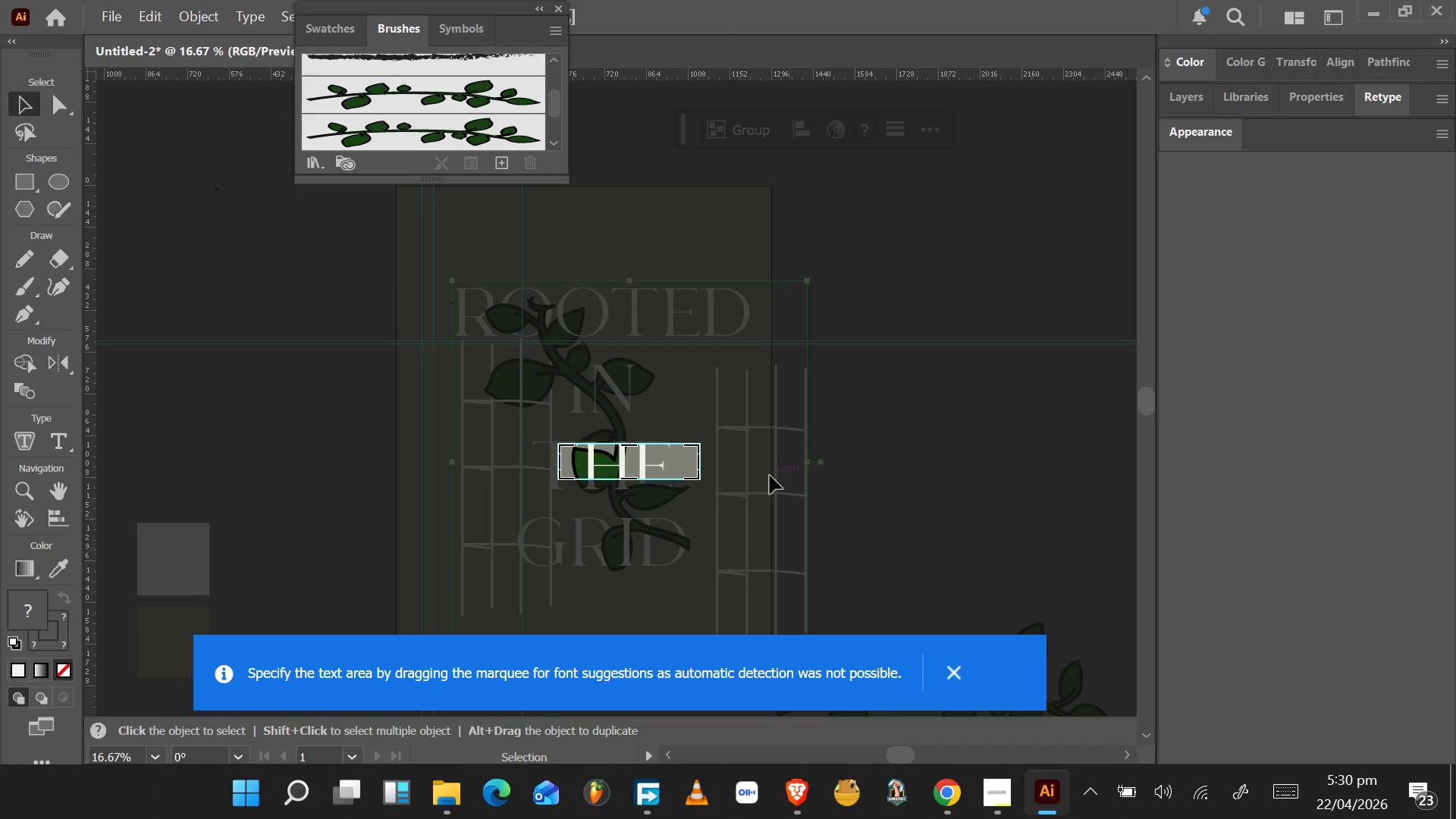 
double_click([650, 617])
 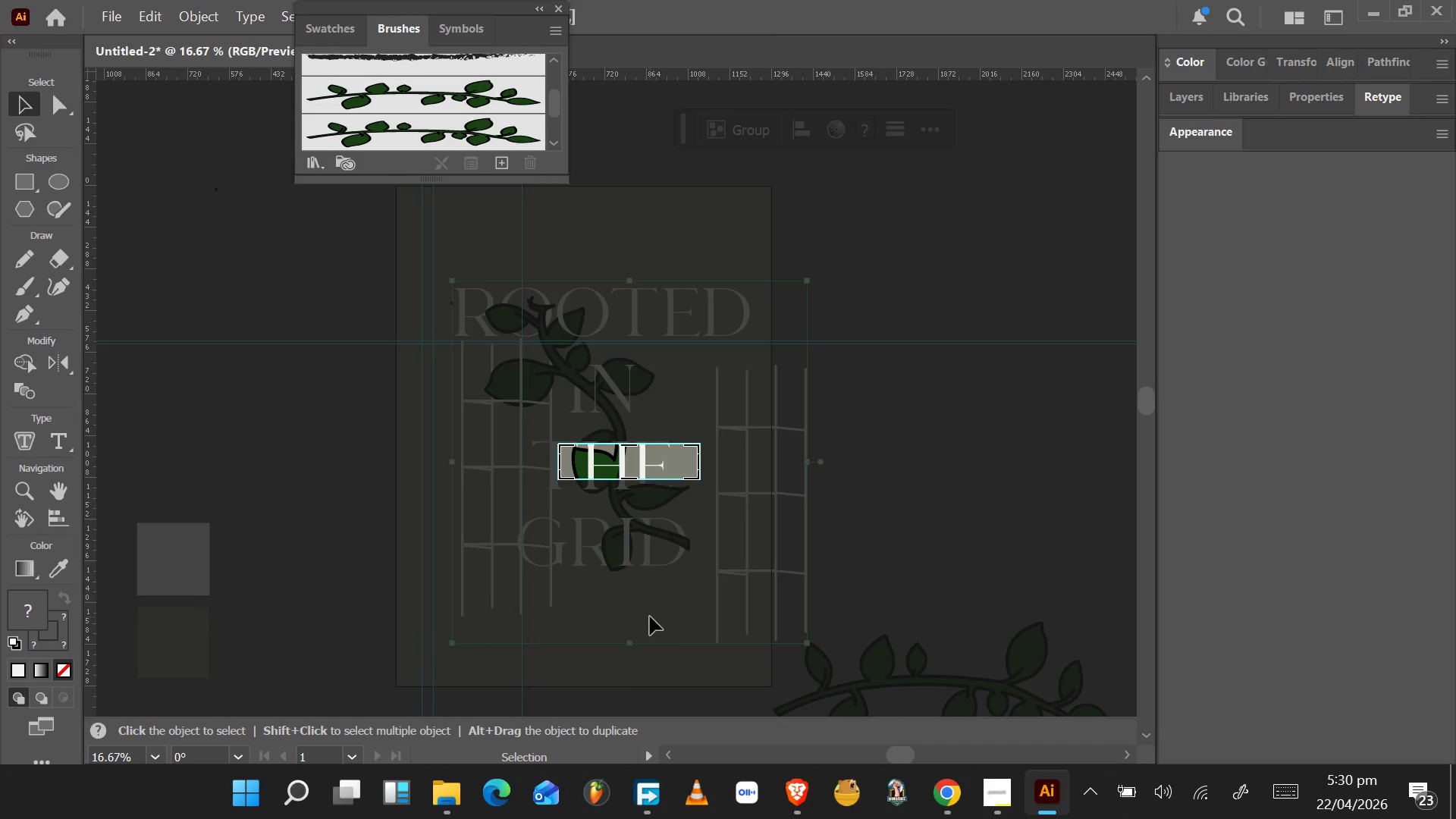 
key(Escape)
 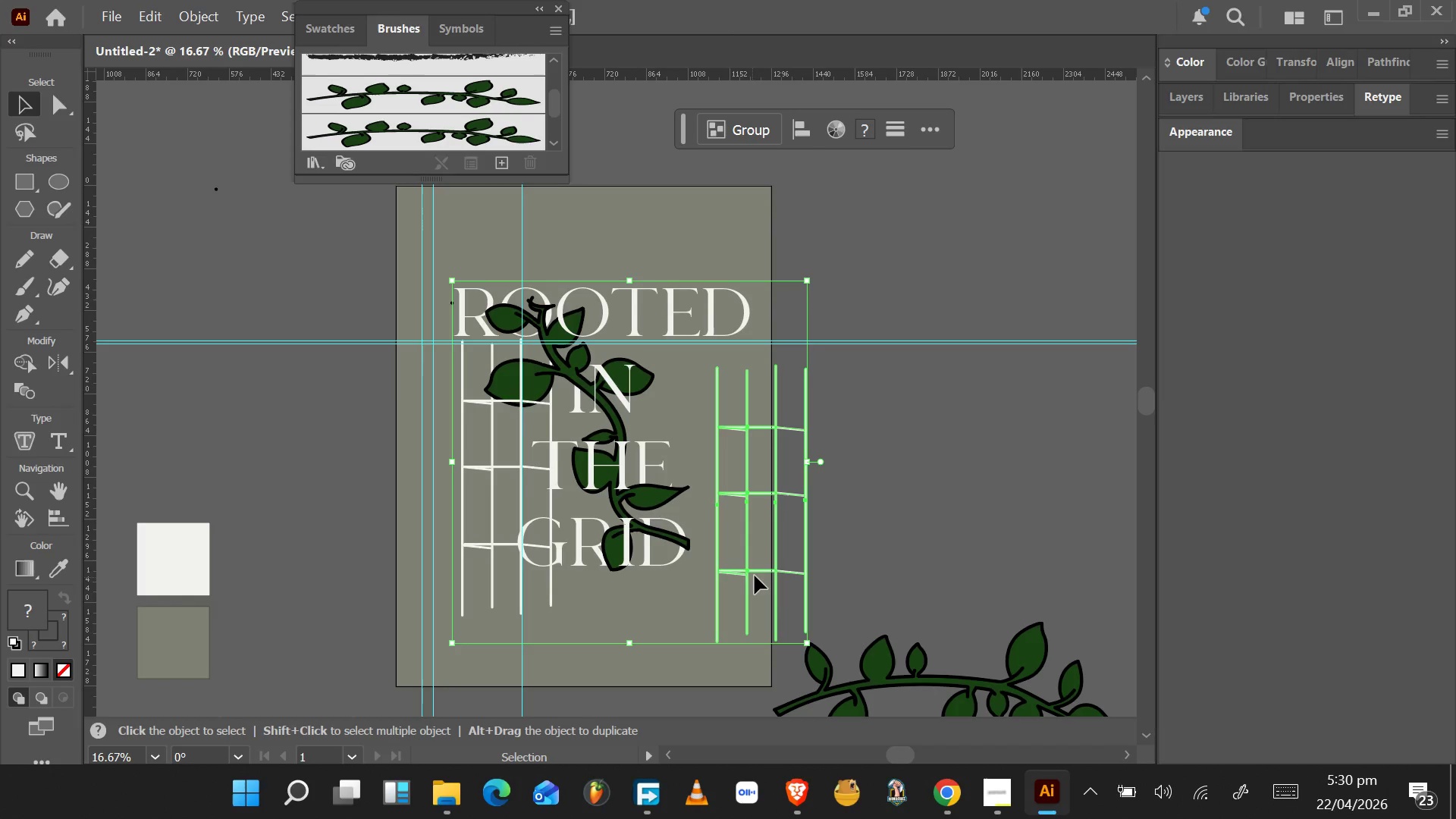 
right_click([758, 572])
 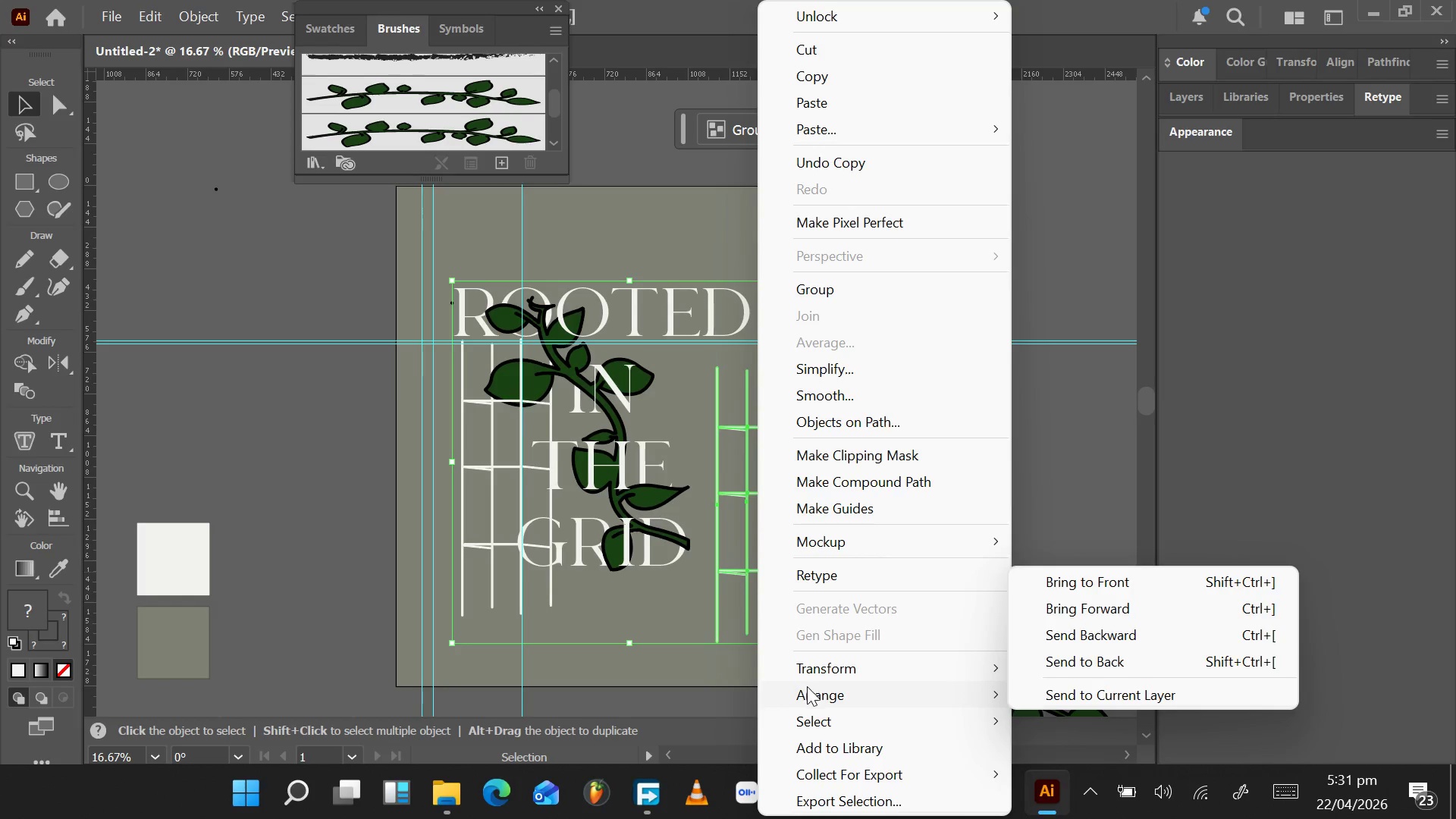 
wait(20.77)
 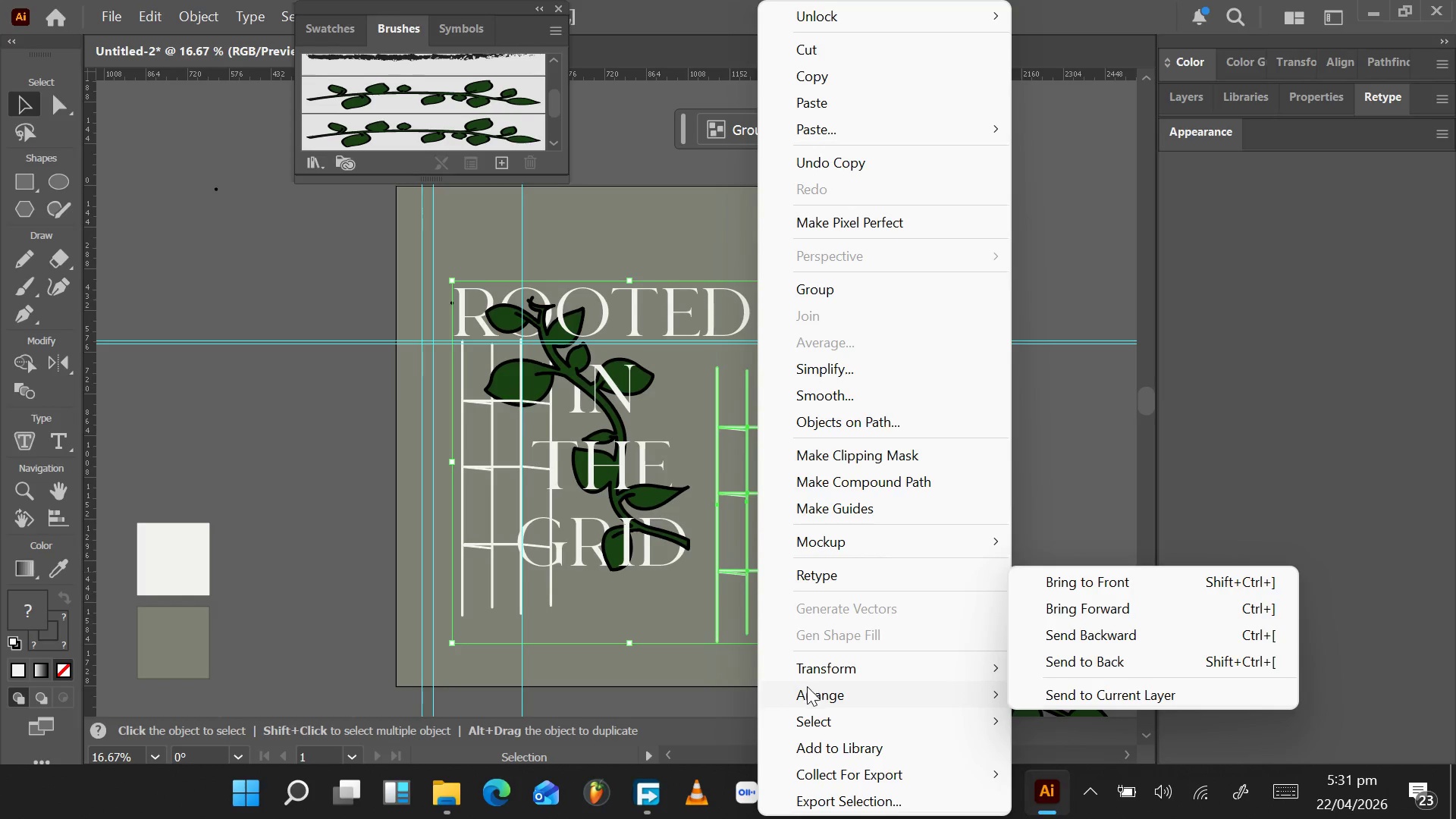 
left_click([1092, 557])
 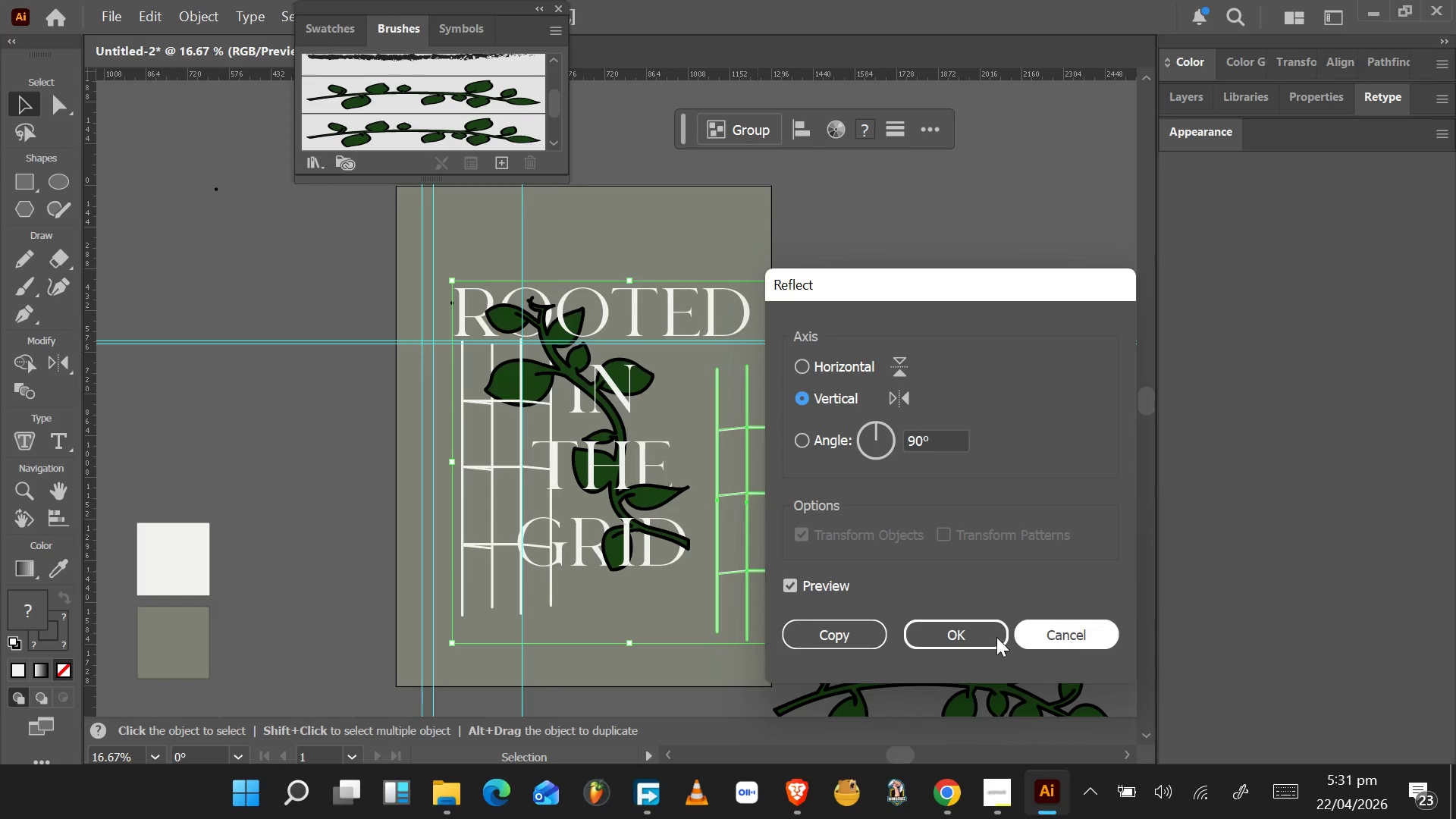 
left_click([951, 640])
 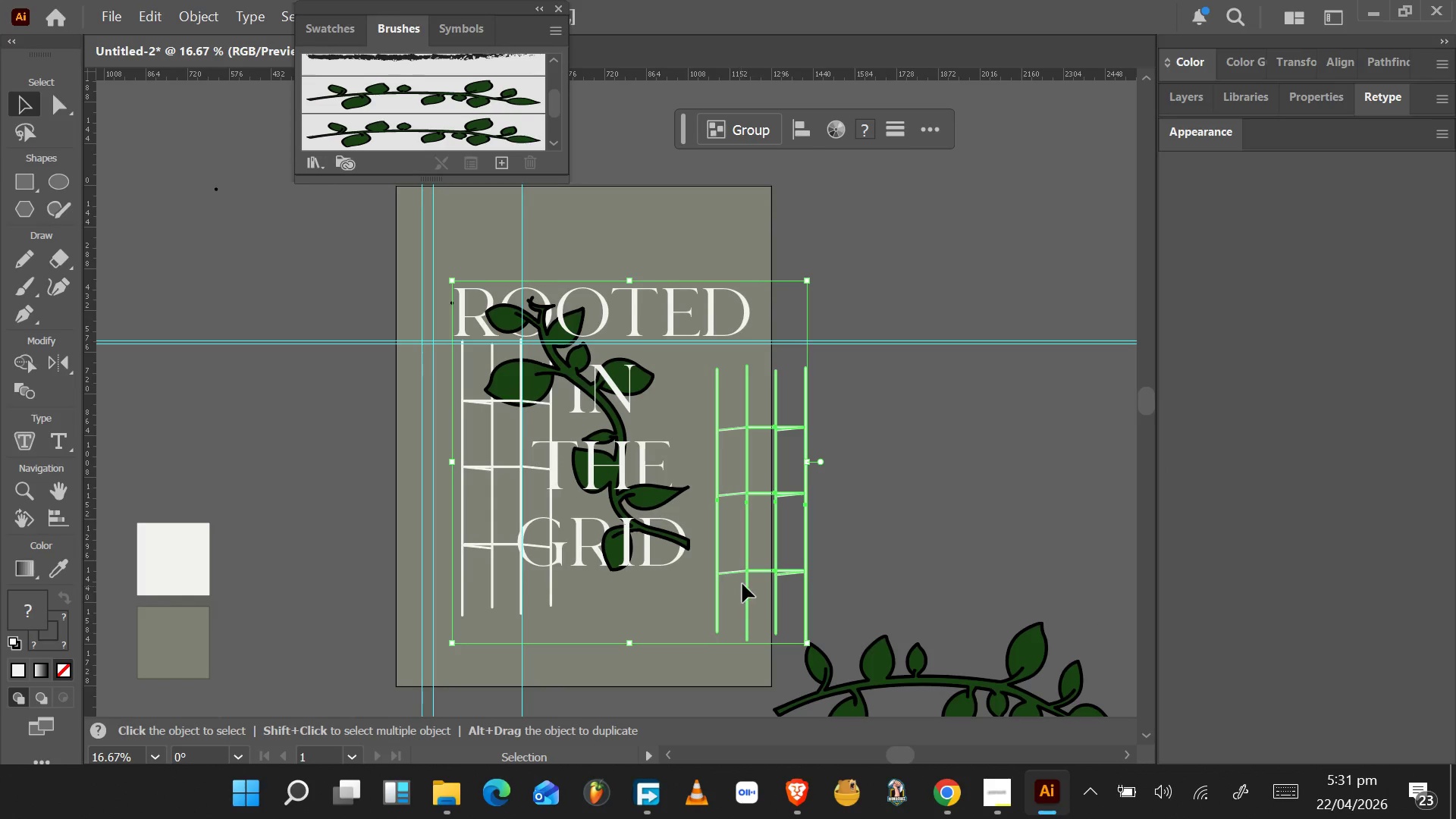 
left_click_drag(start_coordinate=[745, 576], to_coordinate=[687, 558])
 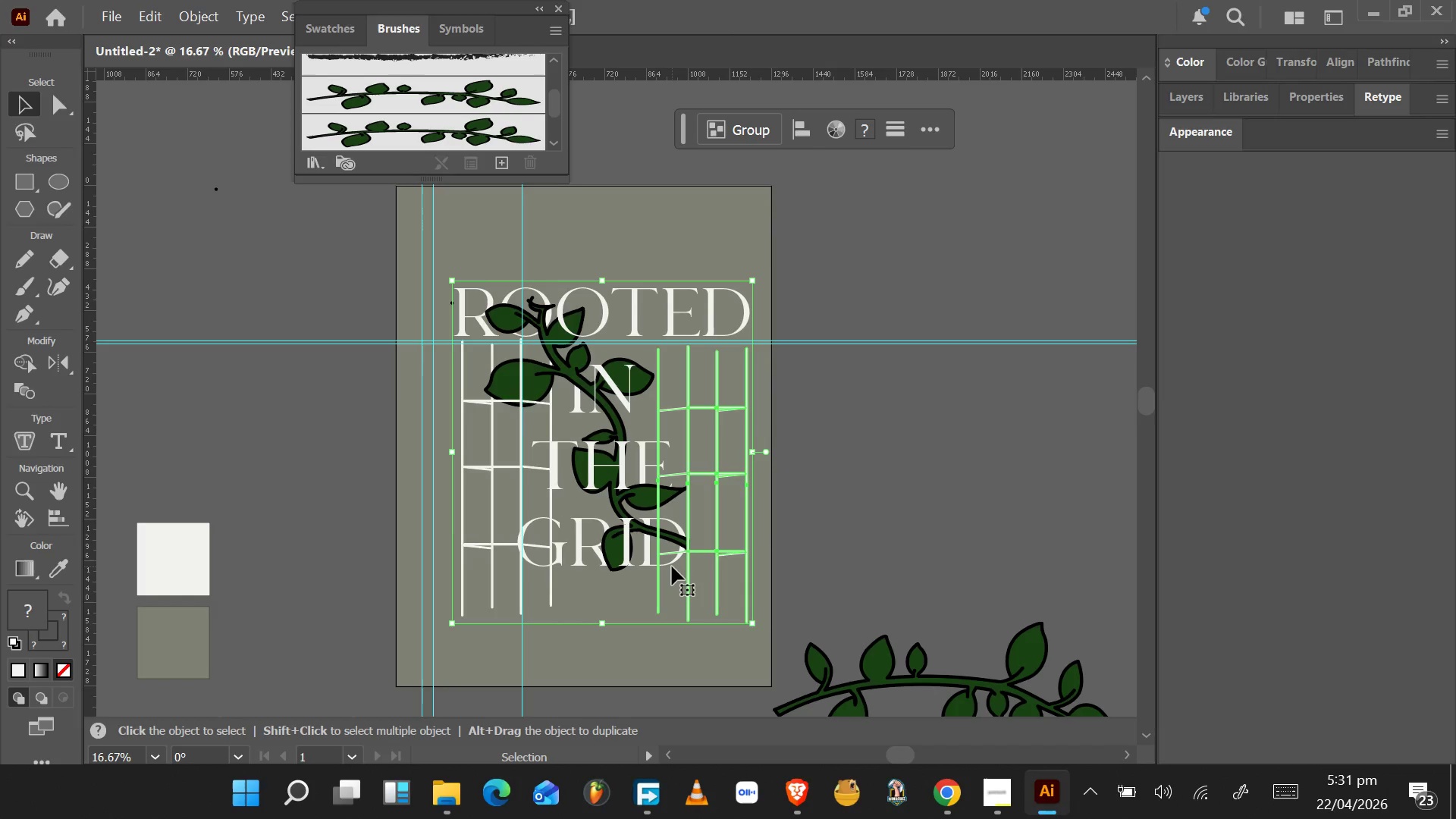 
hold_key(key=AltLeft, duration=1.11)
scroll: coordinate [669, 566], scroll_direction: up, amount: 4.0
 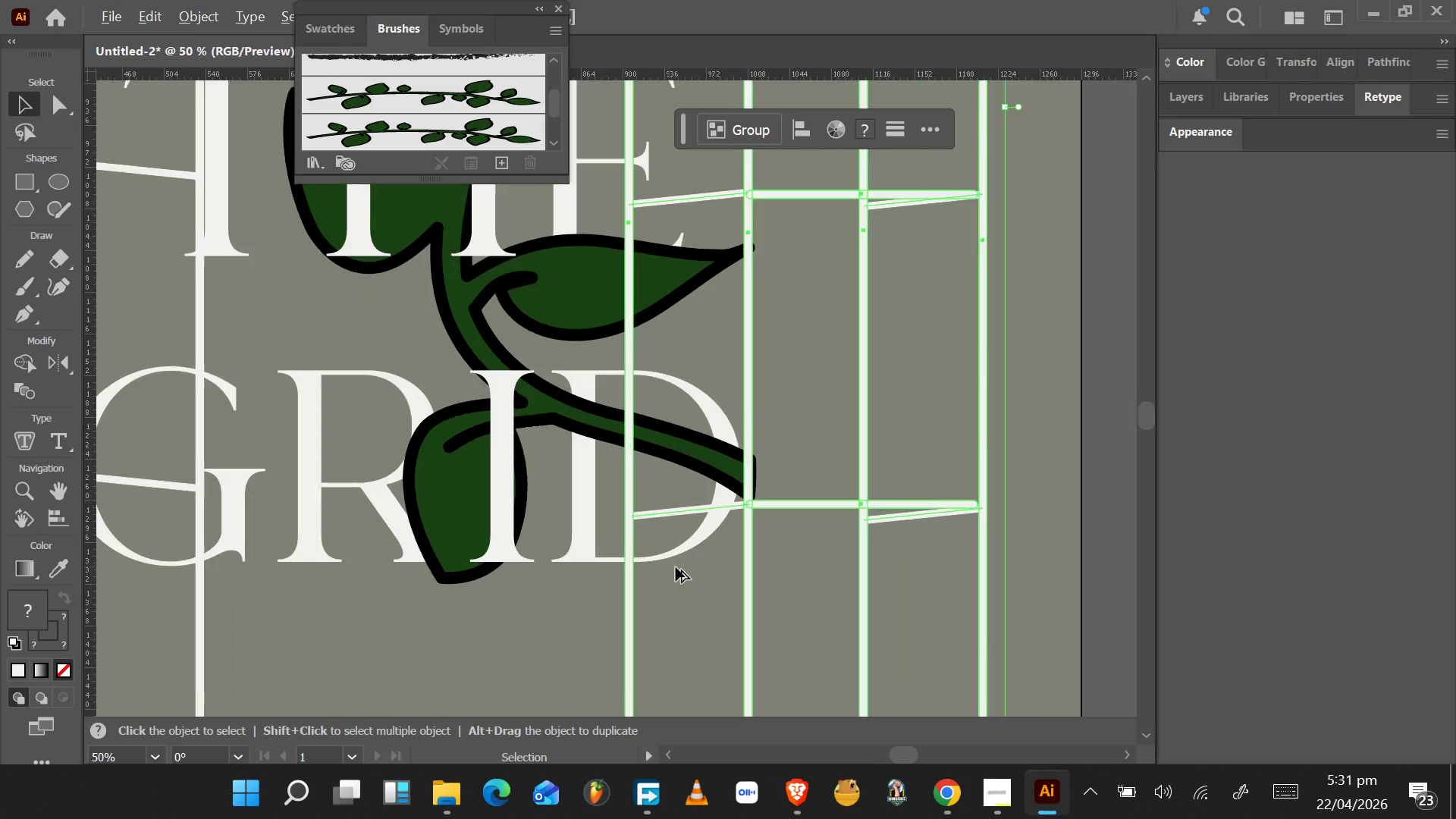 
scroll: coordinate [676, 567], scroll_direction: down, amount: 5.0
 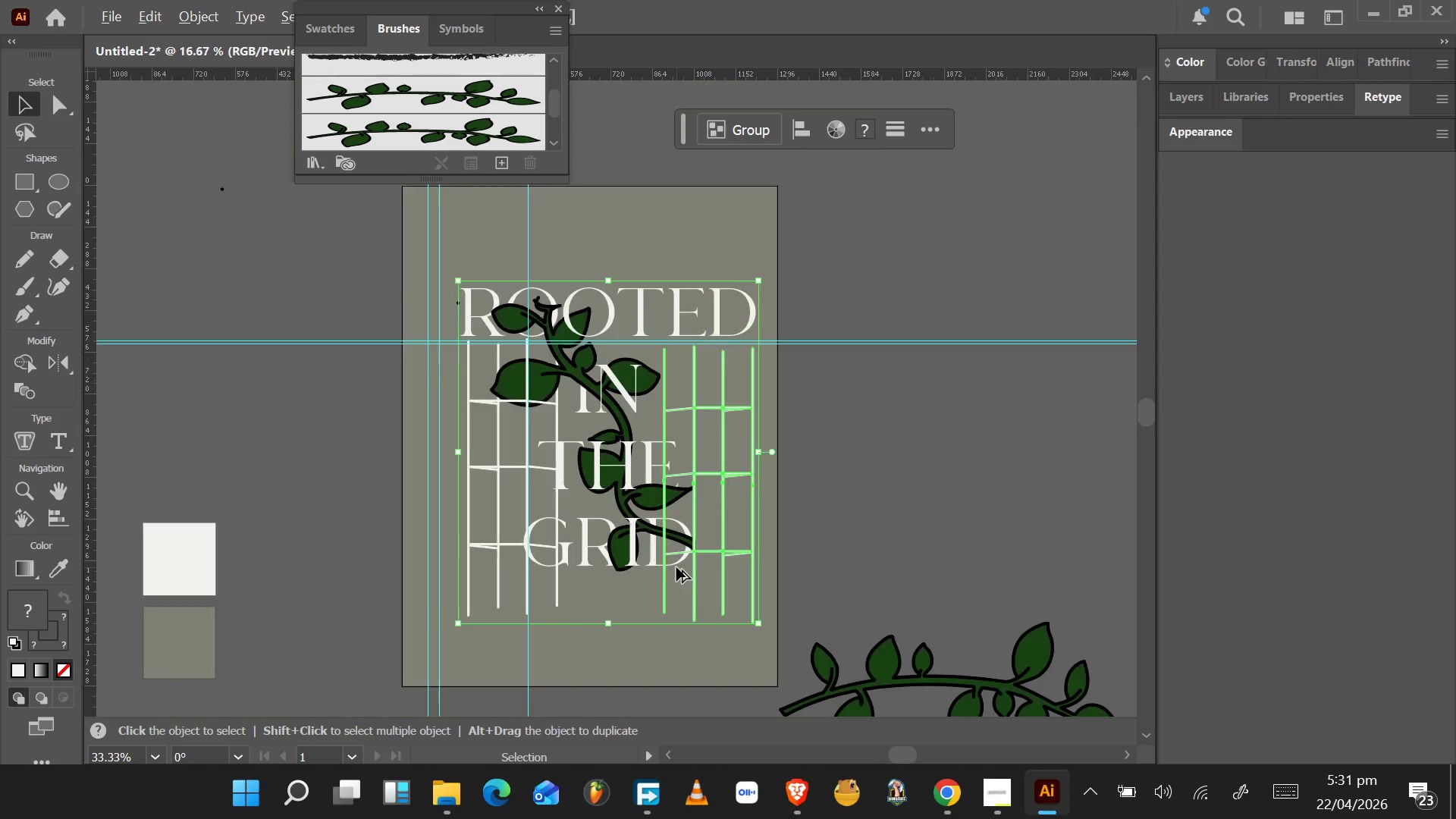 
hold_key(key=AltLeft, duration=0.84)
 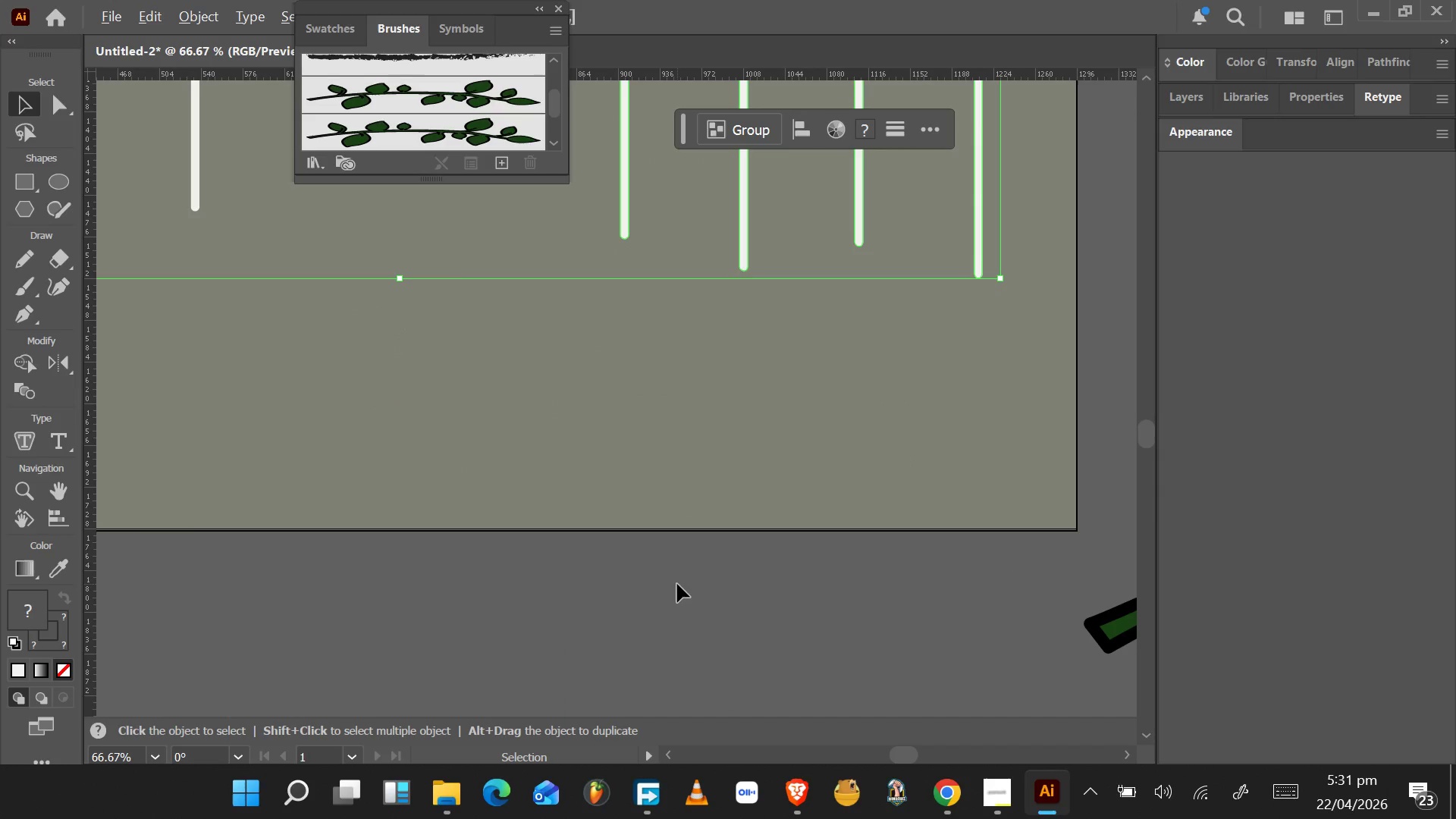 
scroll: coordinate [676, 580], scroll_direction: down, amount: 4.0
 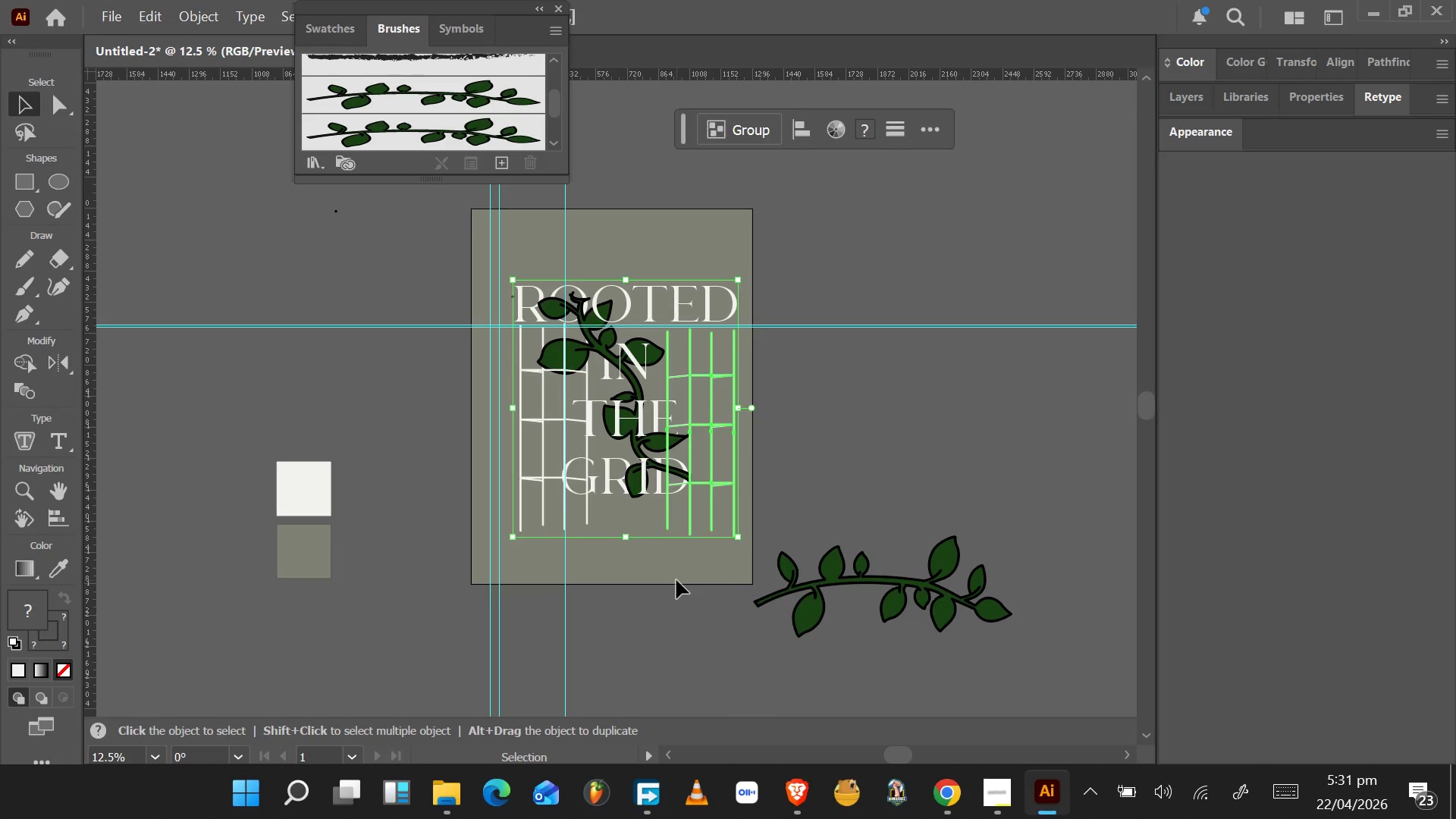 
scroll: coordinate [677, 580], scroll_direction: up, amount: 4.0
 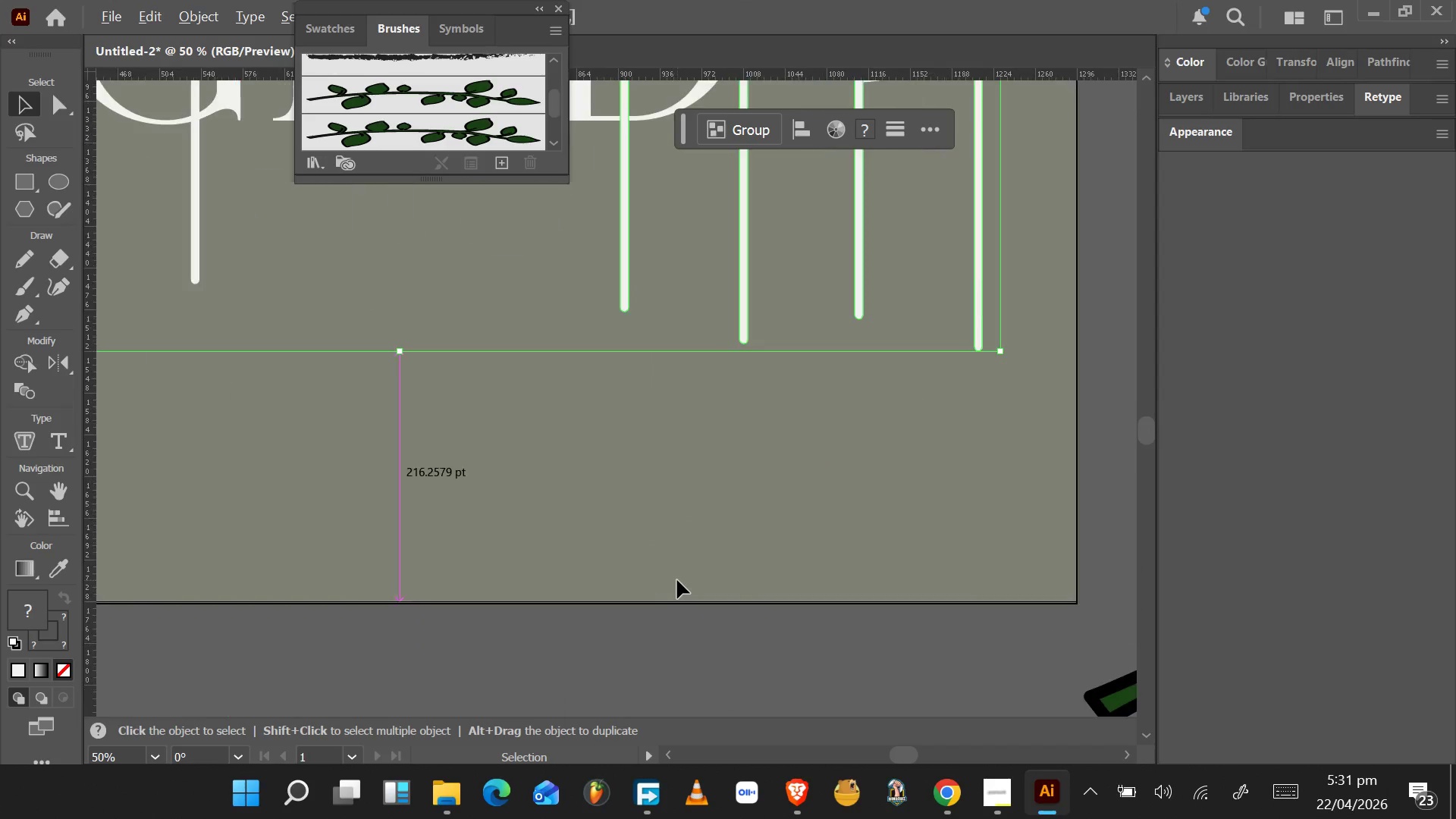 
hold_key(key=AltLeft, duration=0.56)
hold_key(key=AltLeft, duration=0.52)
scroll: coordinate [678, 585], scroll_direction: down, amount: 7.0
 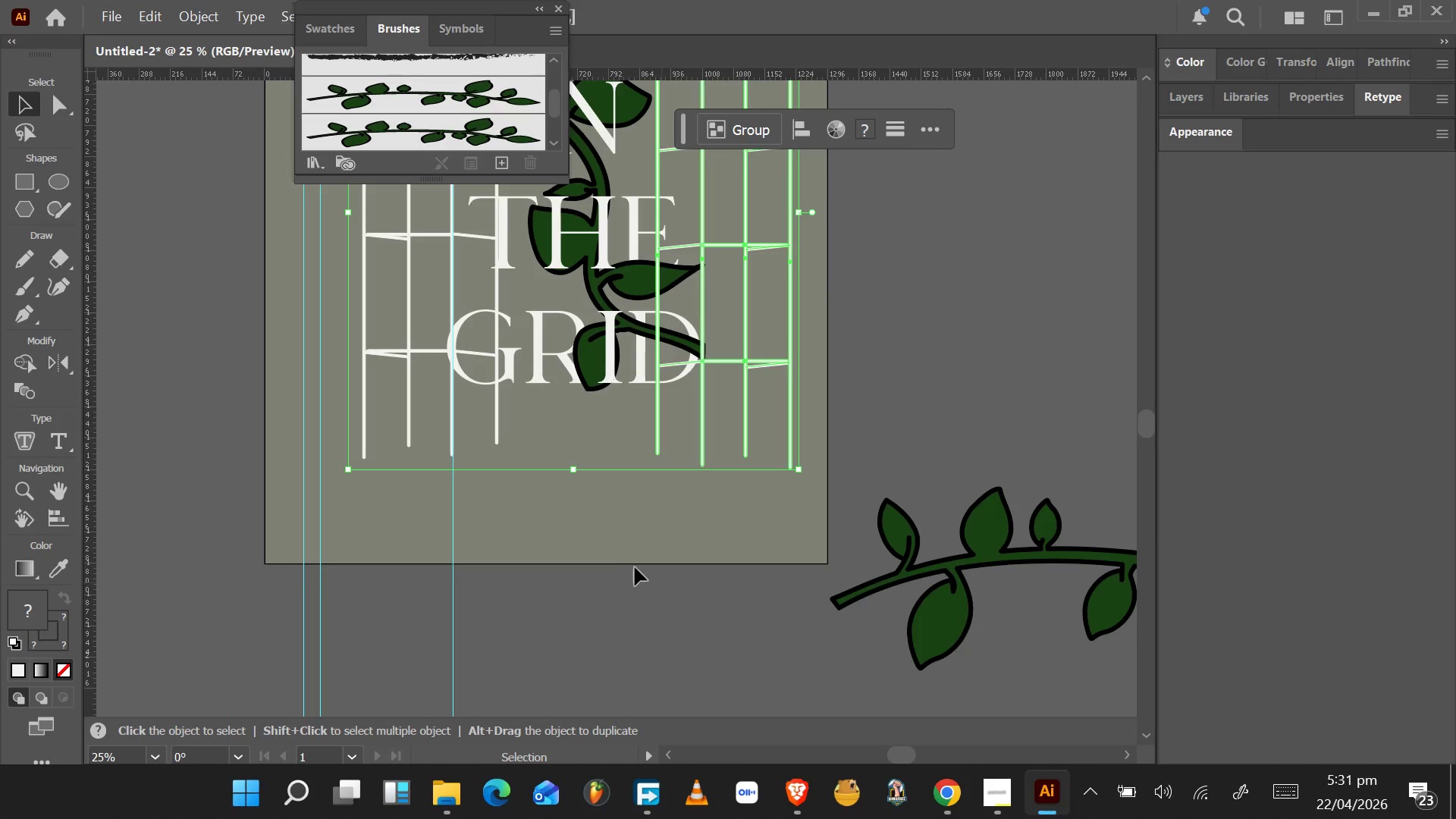 
hold_key(key=AltLeft, duration=1.5)
scroll: coordinate [536, 489], scroll_direction: up, amount: 2.0
 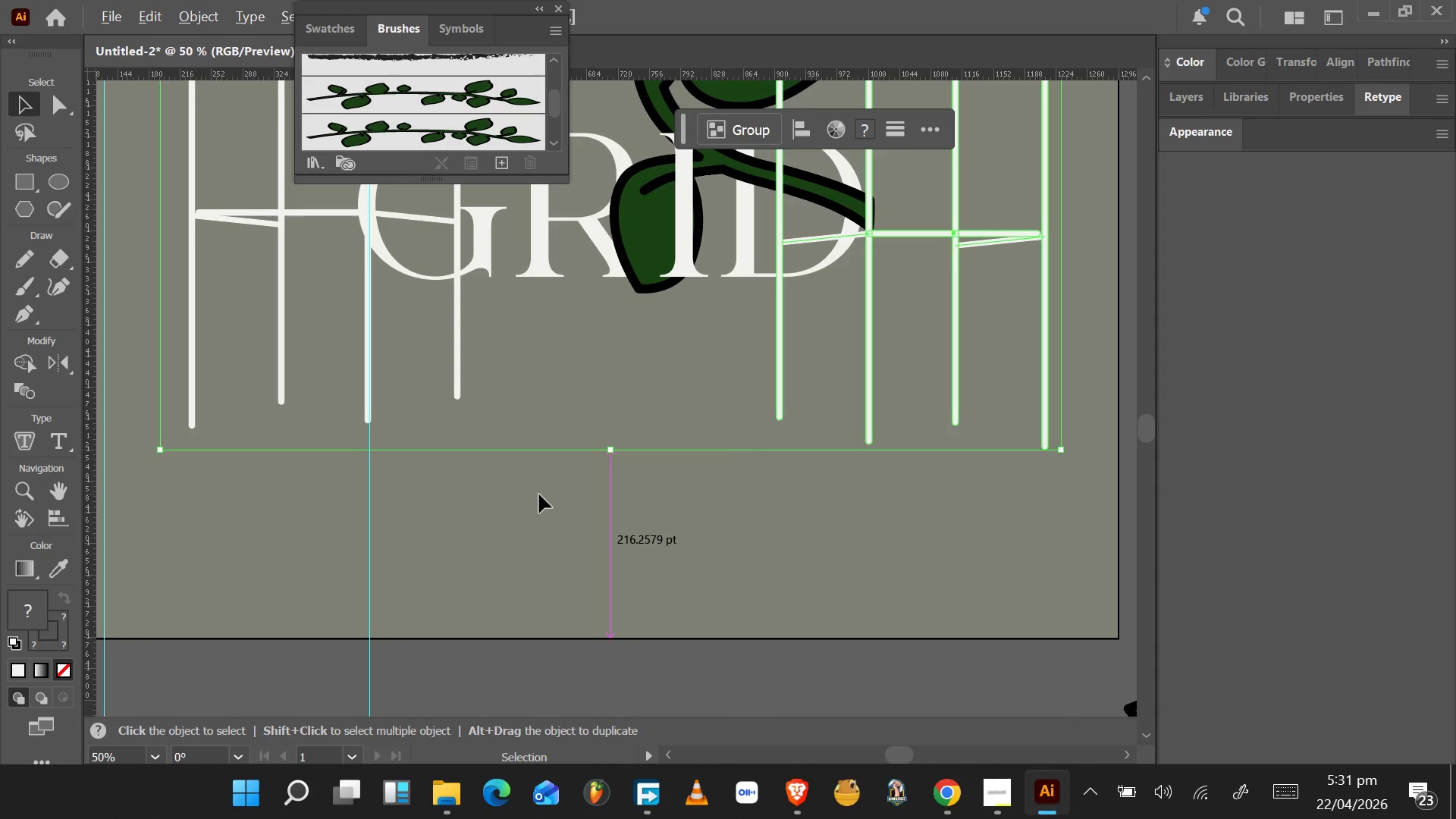 
hold_key(key=AltLeft, duration=1.3)
scroll: coordinate [539, 495], scroll_direction: up, amount: 1.0
 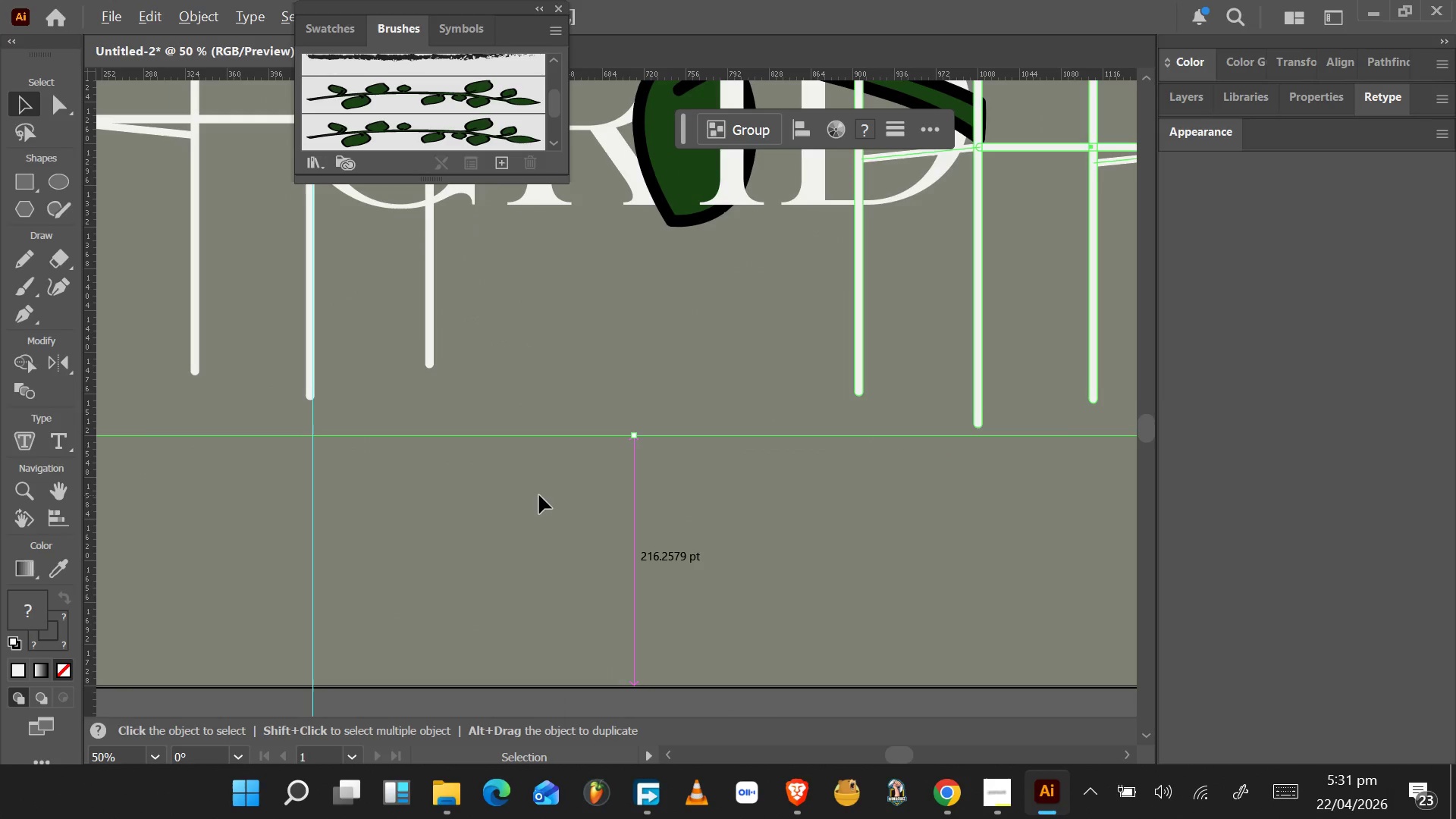 
hold_key(key=AltLeft, duration=1.28)
scroll: coordinate [643, 566], scroll_direction: down, amount: 5.0
 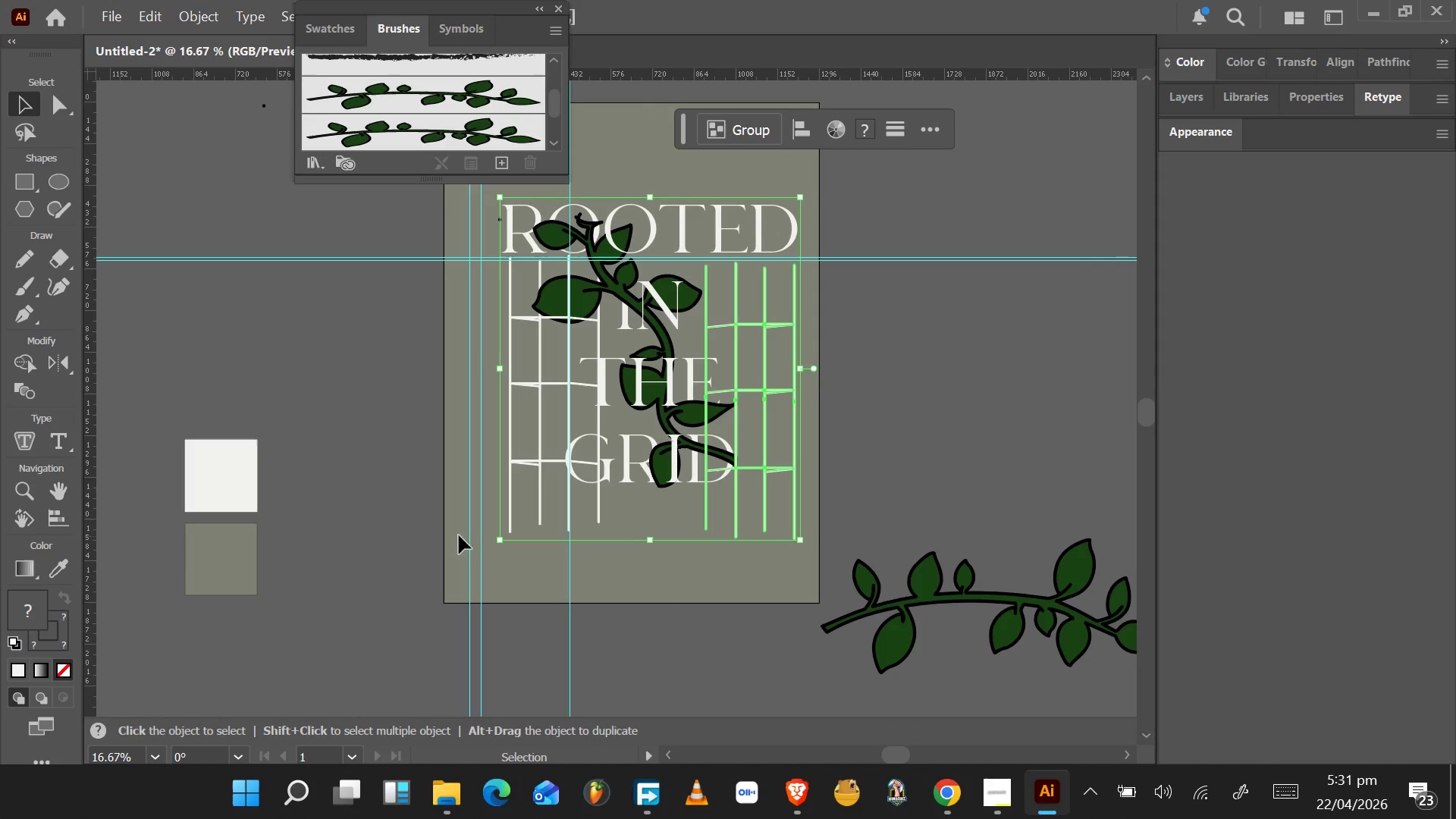 
left_click([431, 532])
 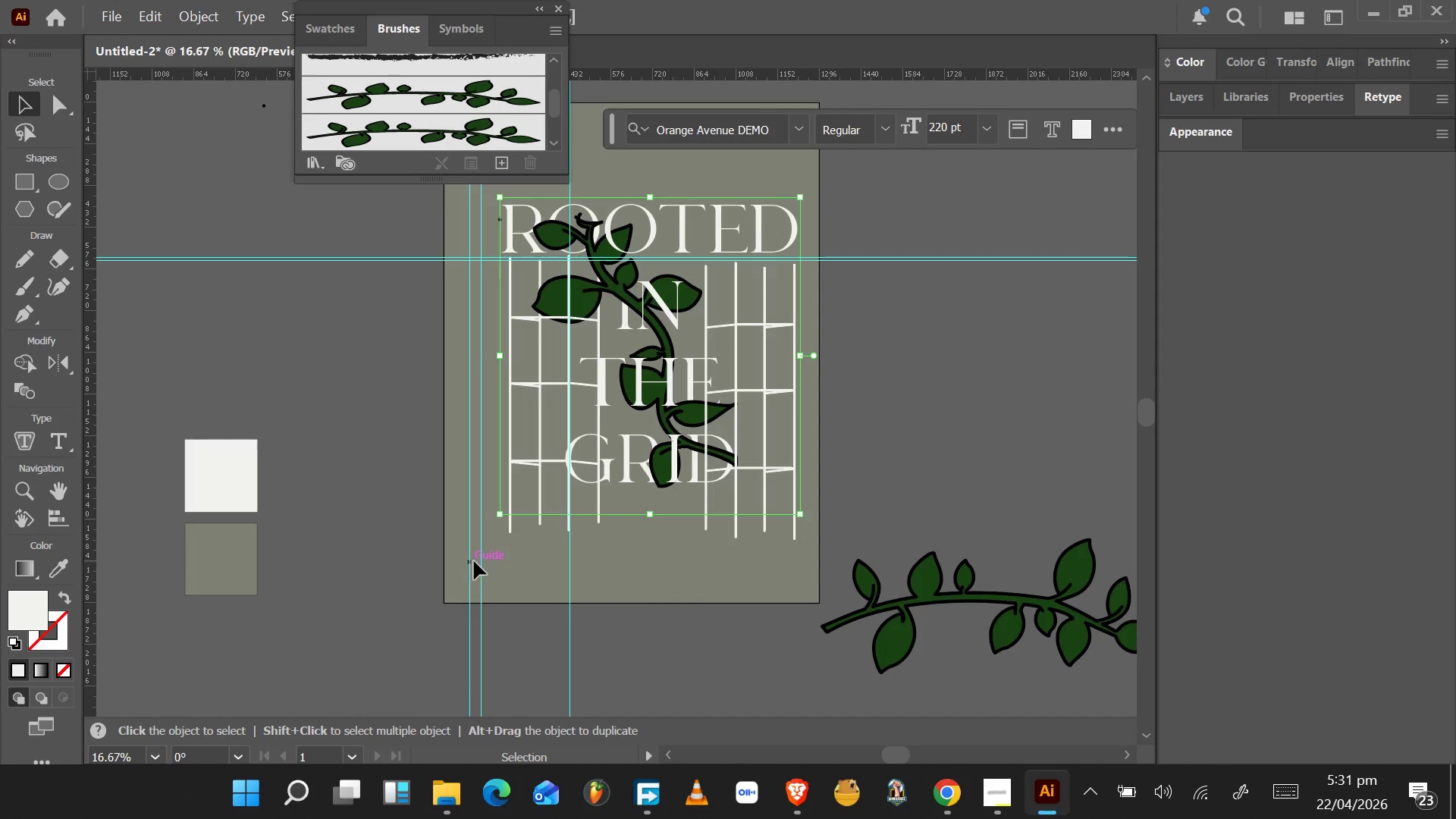 
wait(6.48)
 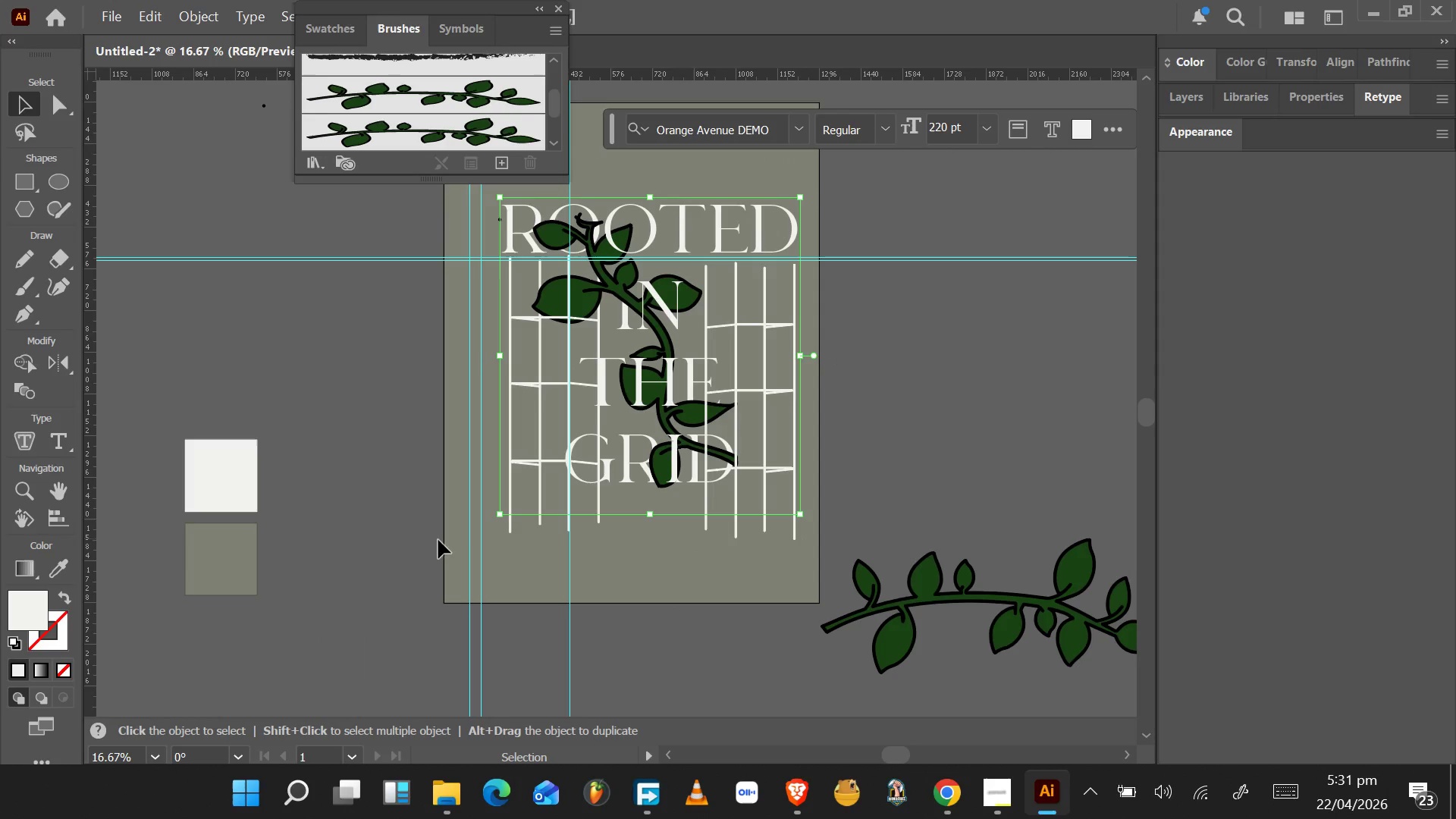 
key(Alt+Tab)
 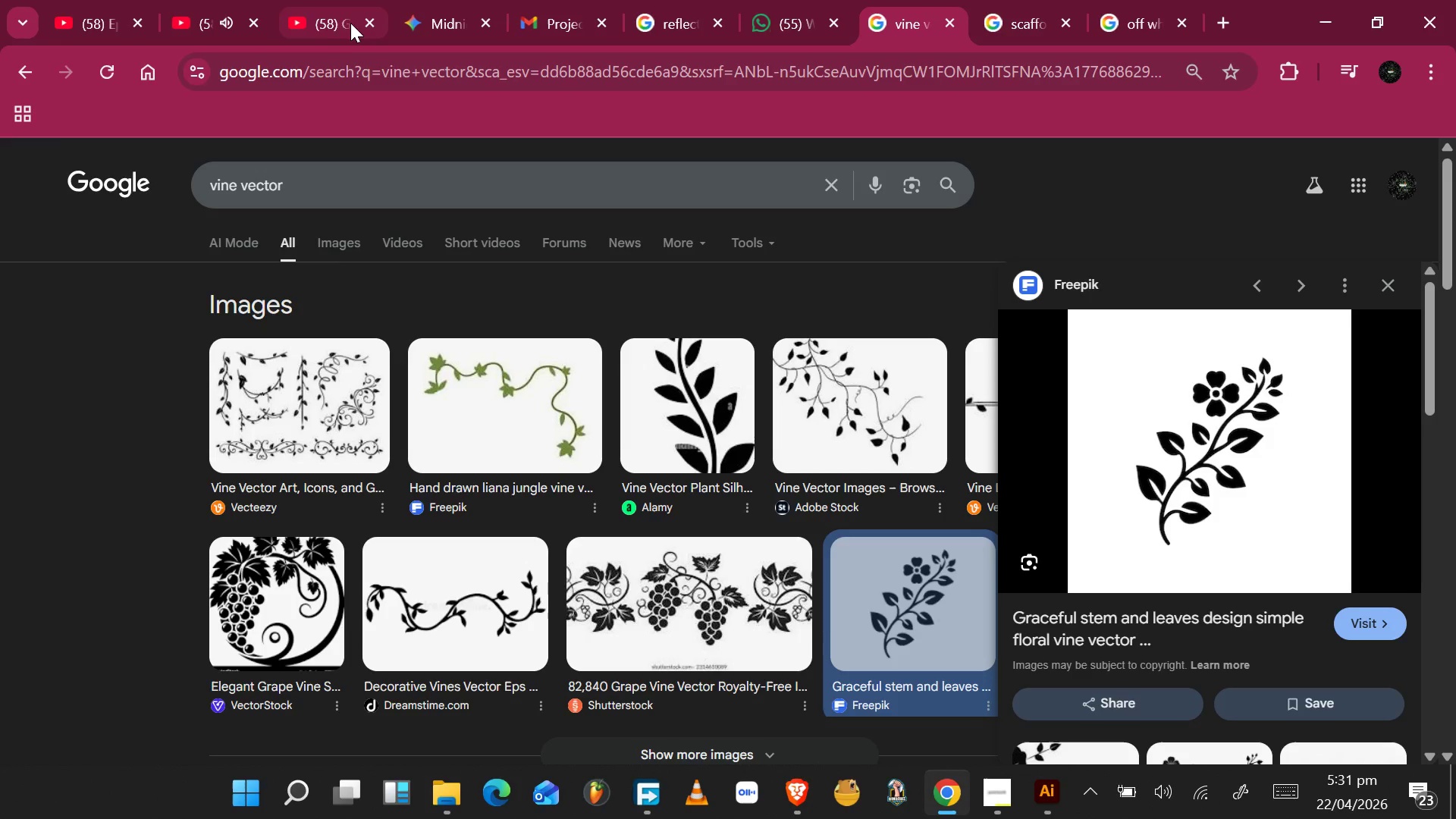 
left_click([207, 26])
 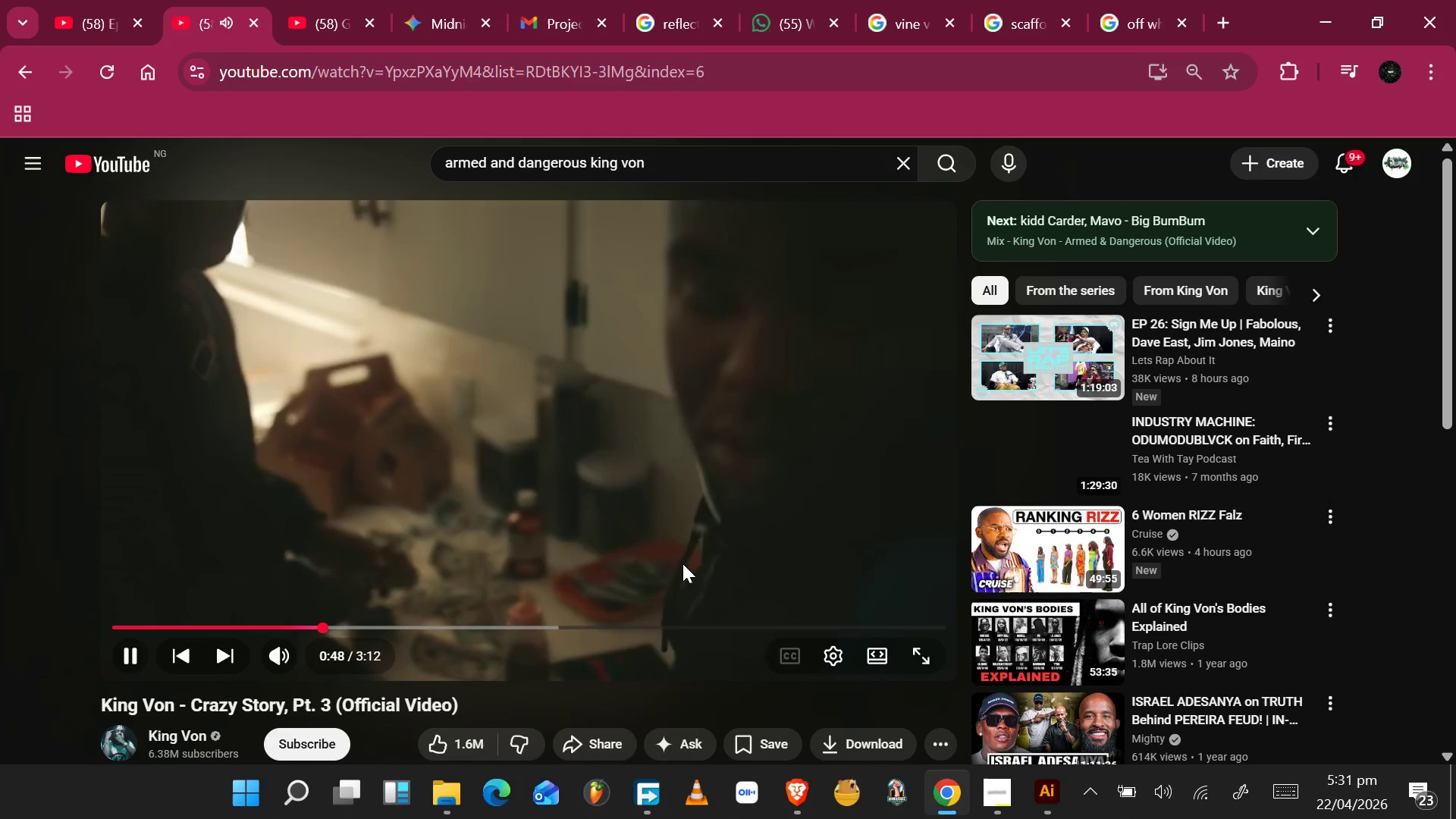 
scroll: coordinate [643, 570], scroll_direction: down, amount: 2.0
 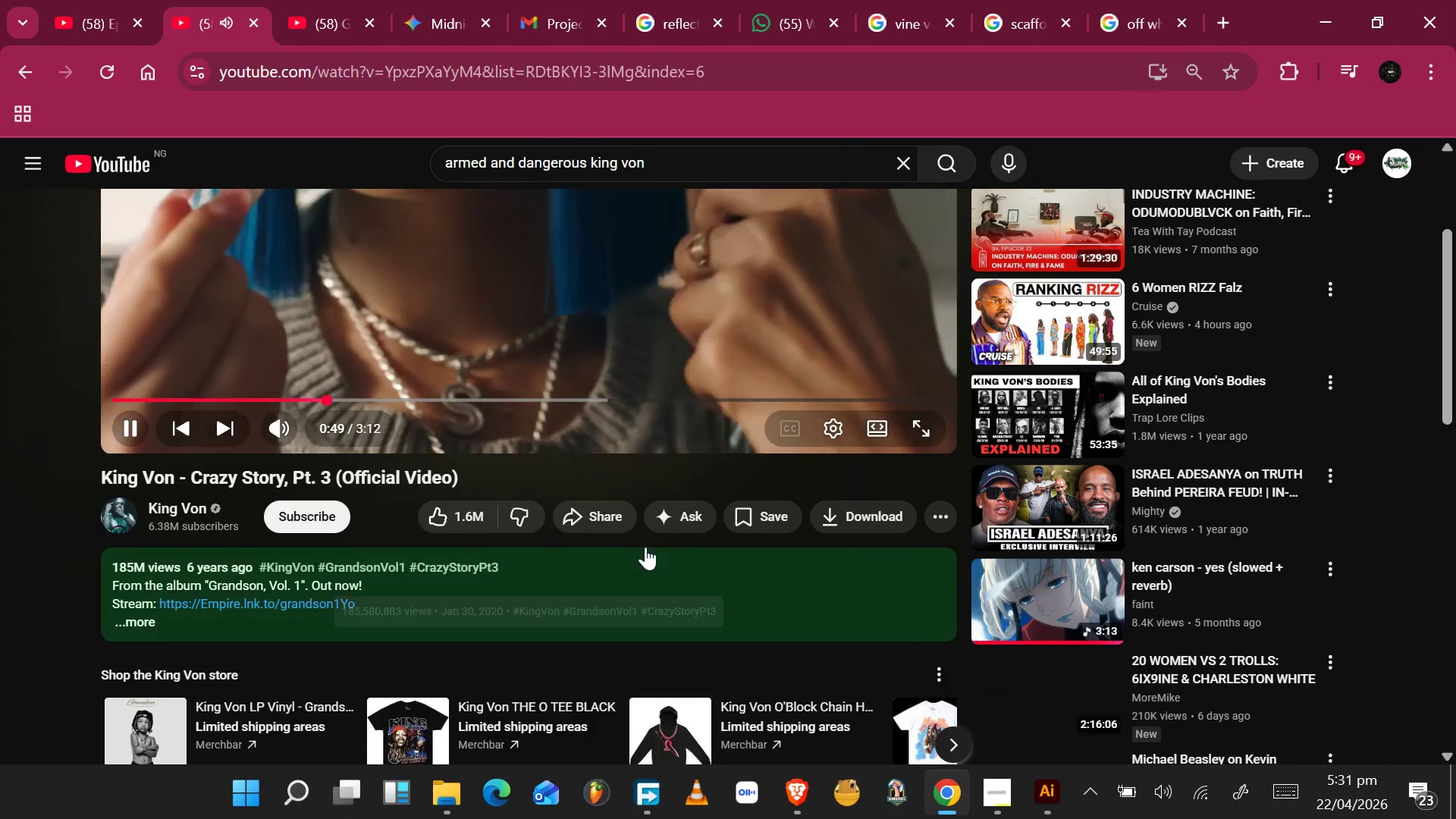 
scroll: coordinate [642, 544], scroll_direction: up, amount: 2.0
 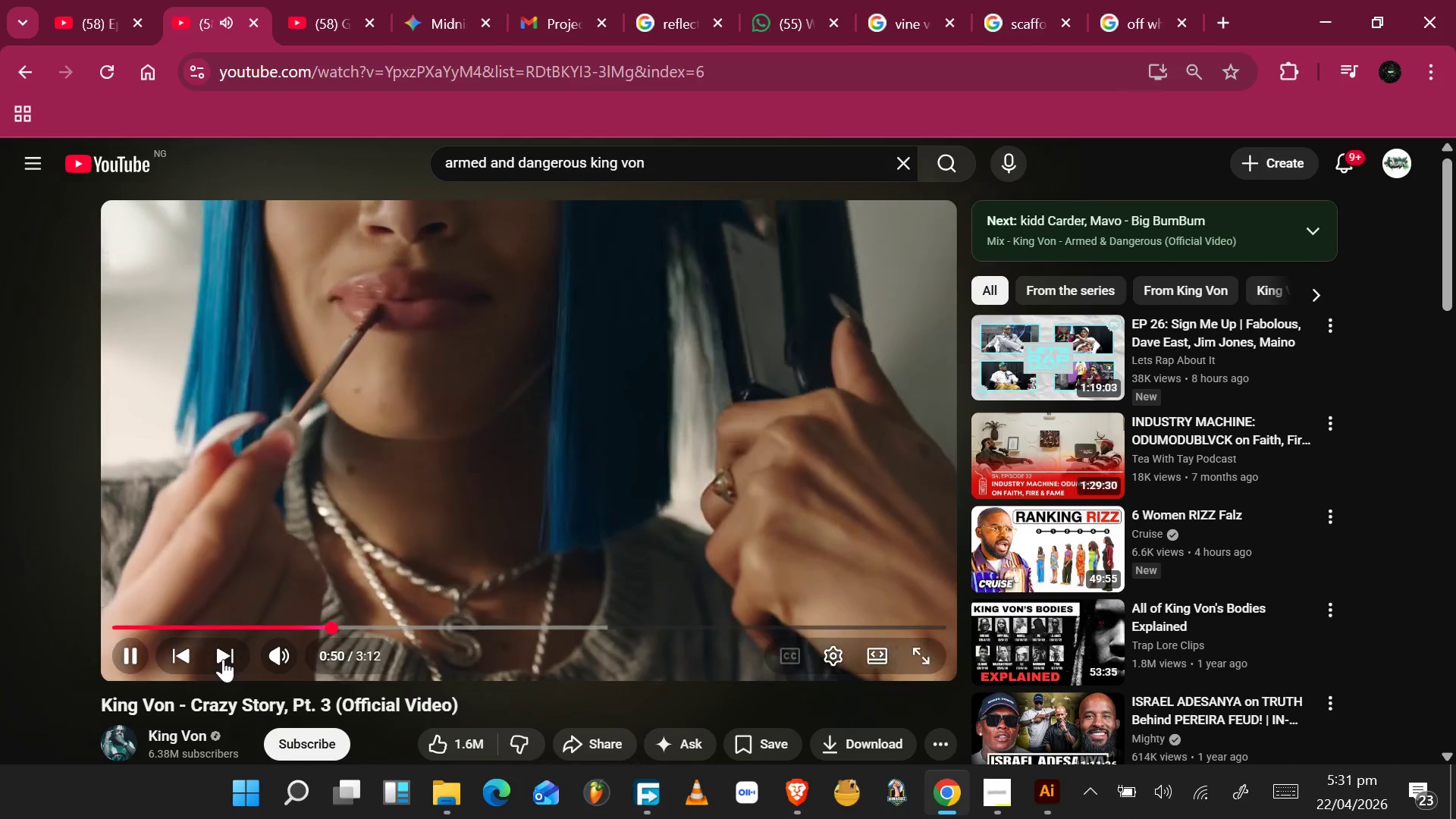 
left_click([224, 656])
 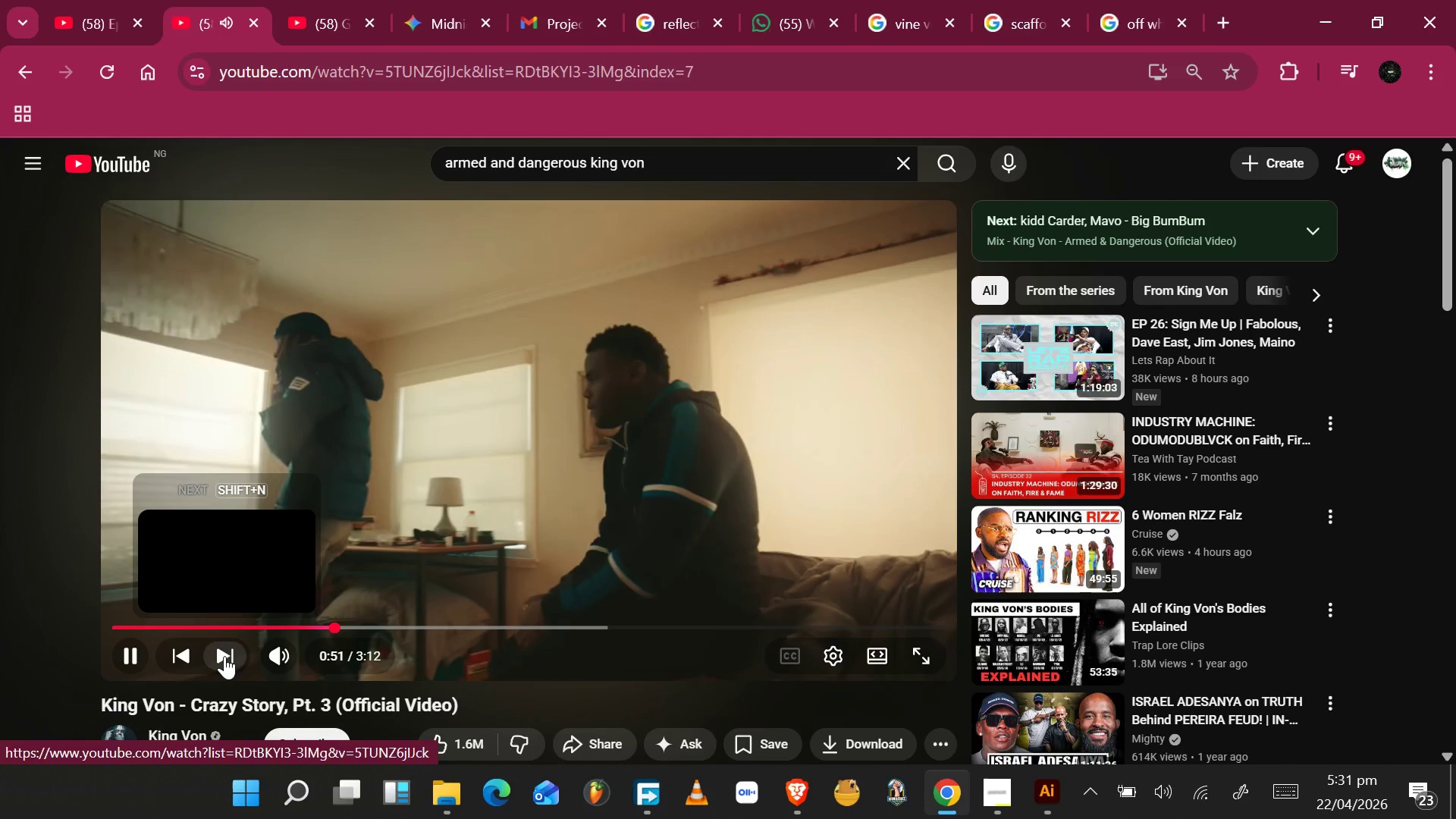 
hold_key(key=AltLeft, duration=0.91)
 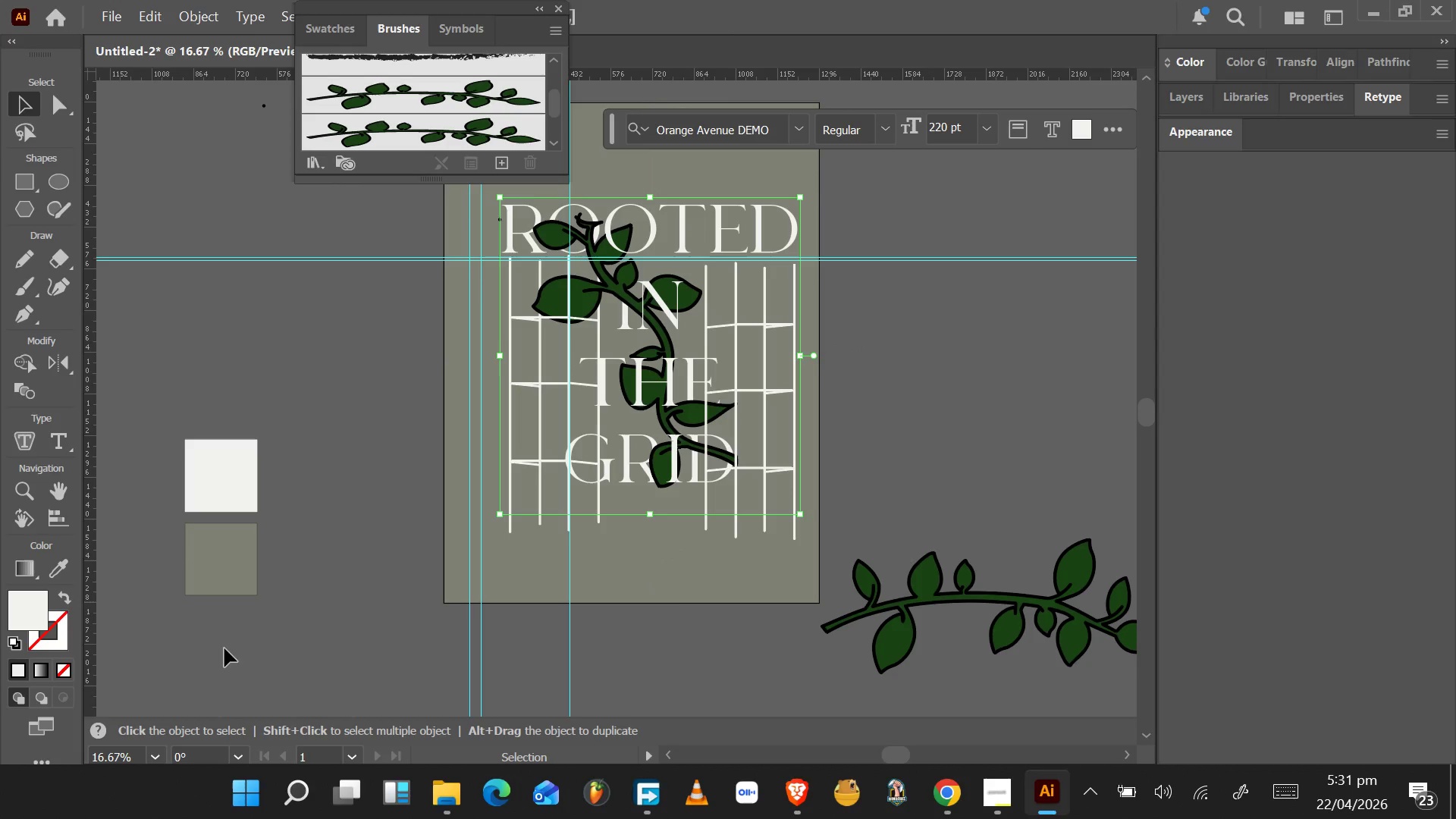 
wait(34.91)
 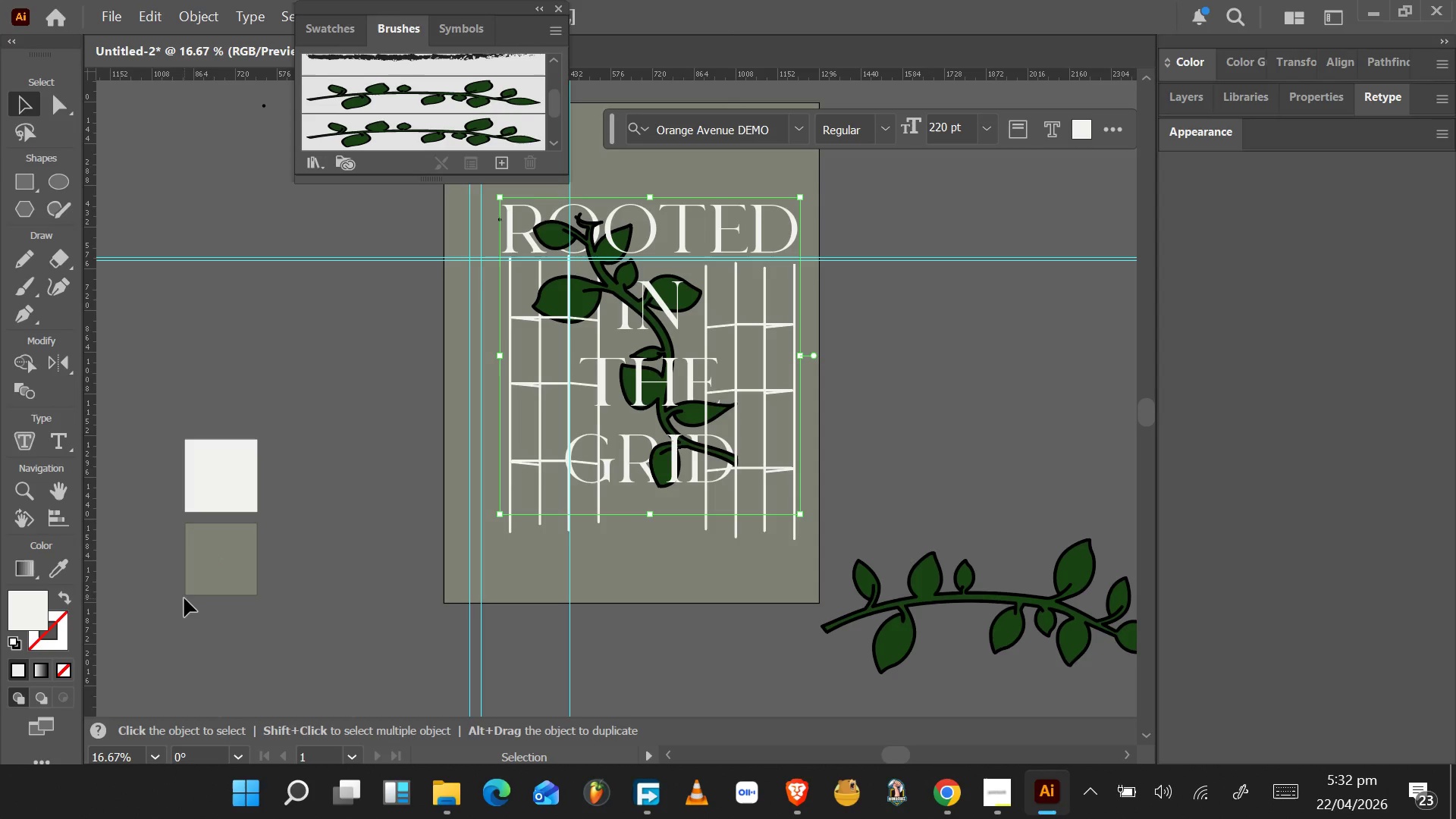 
key(Alt+Tab)
 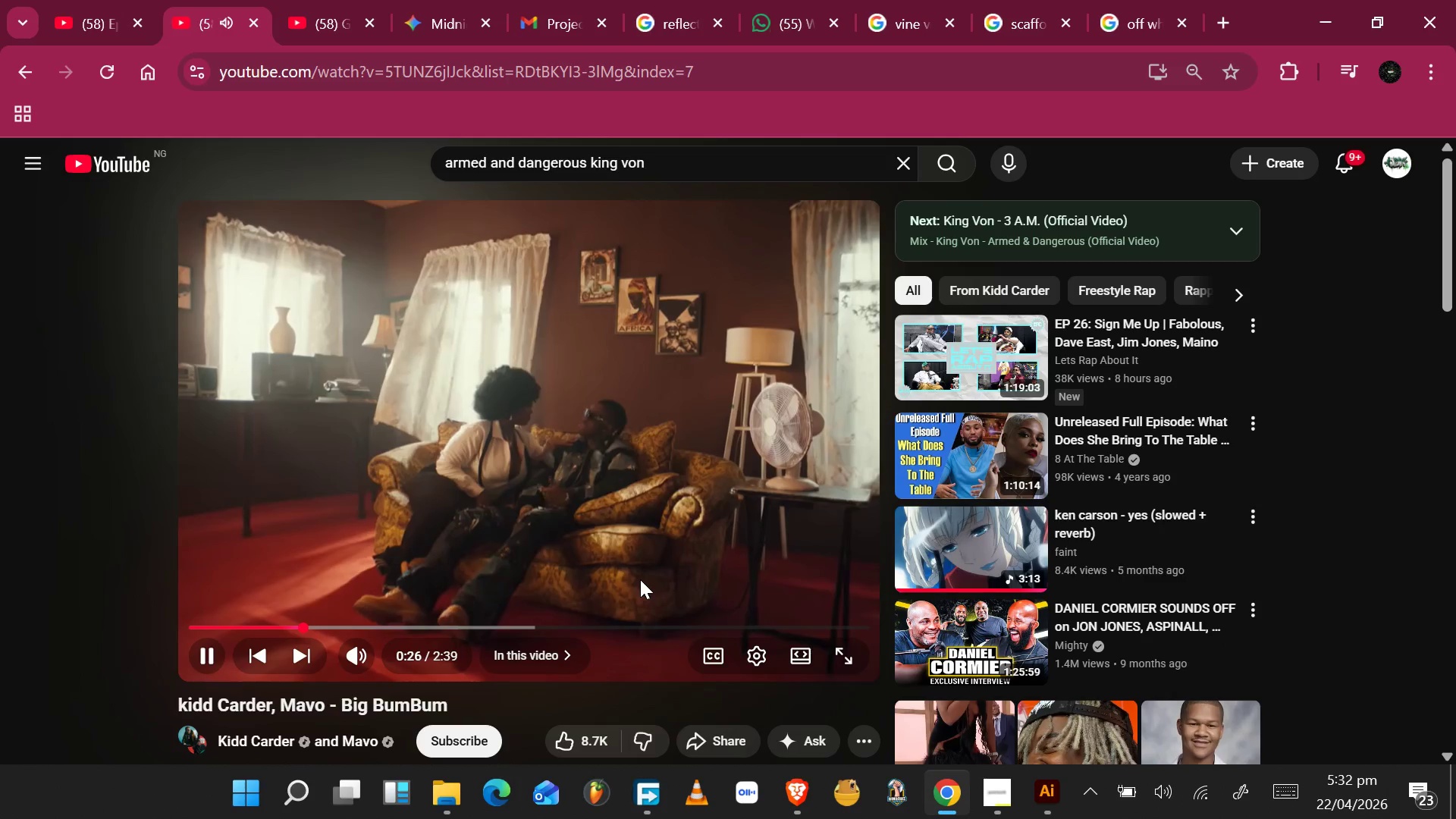 
wait(5.38)
 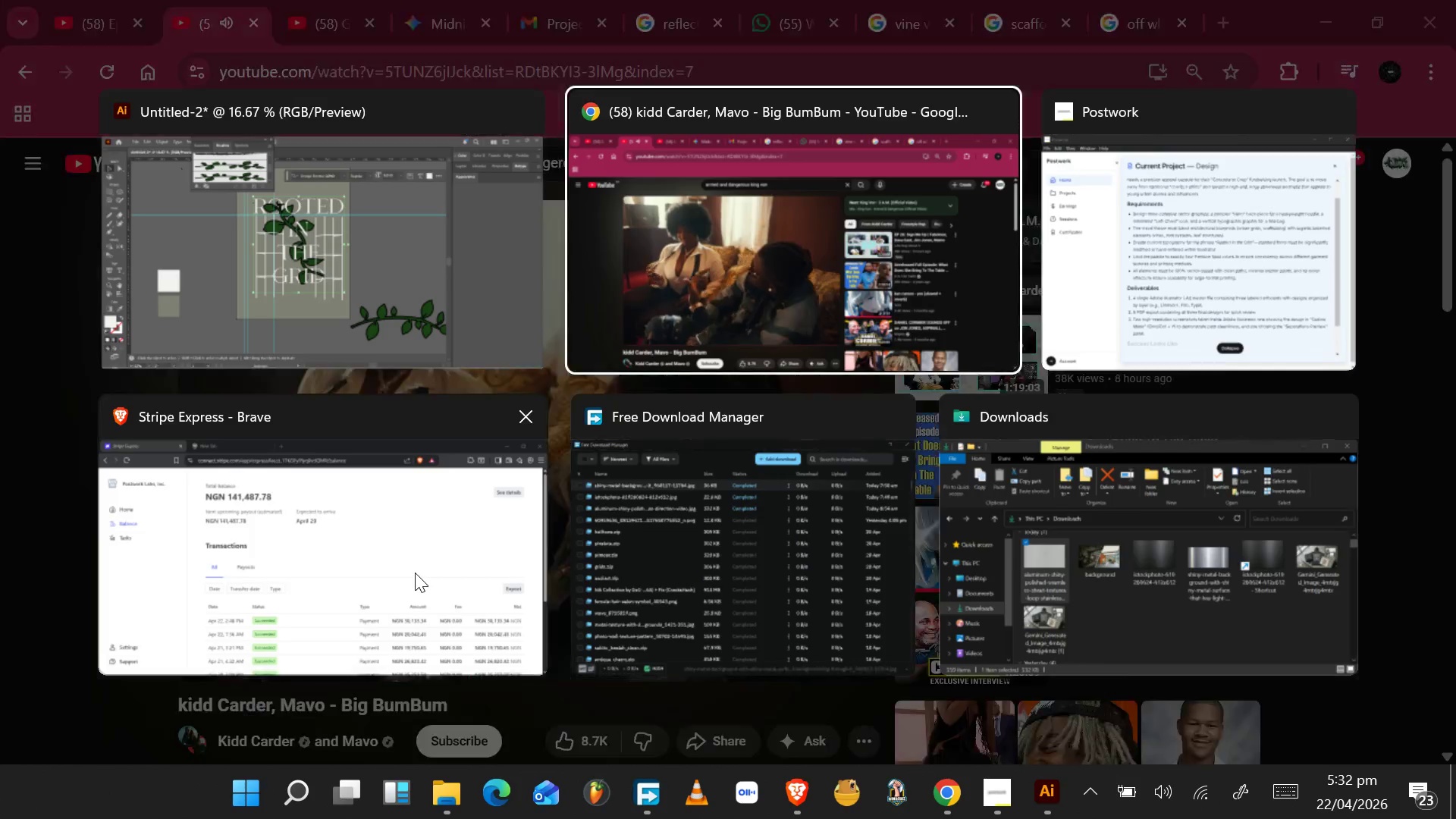 
key(Alt+Tab)
 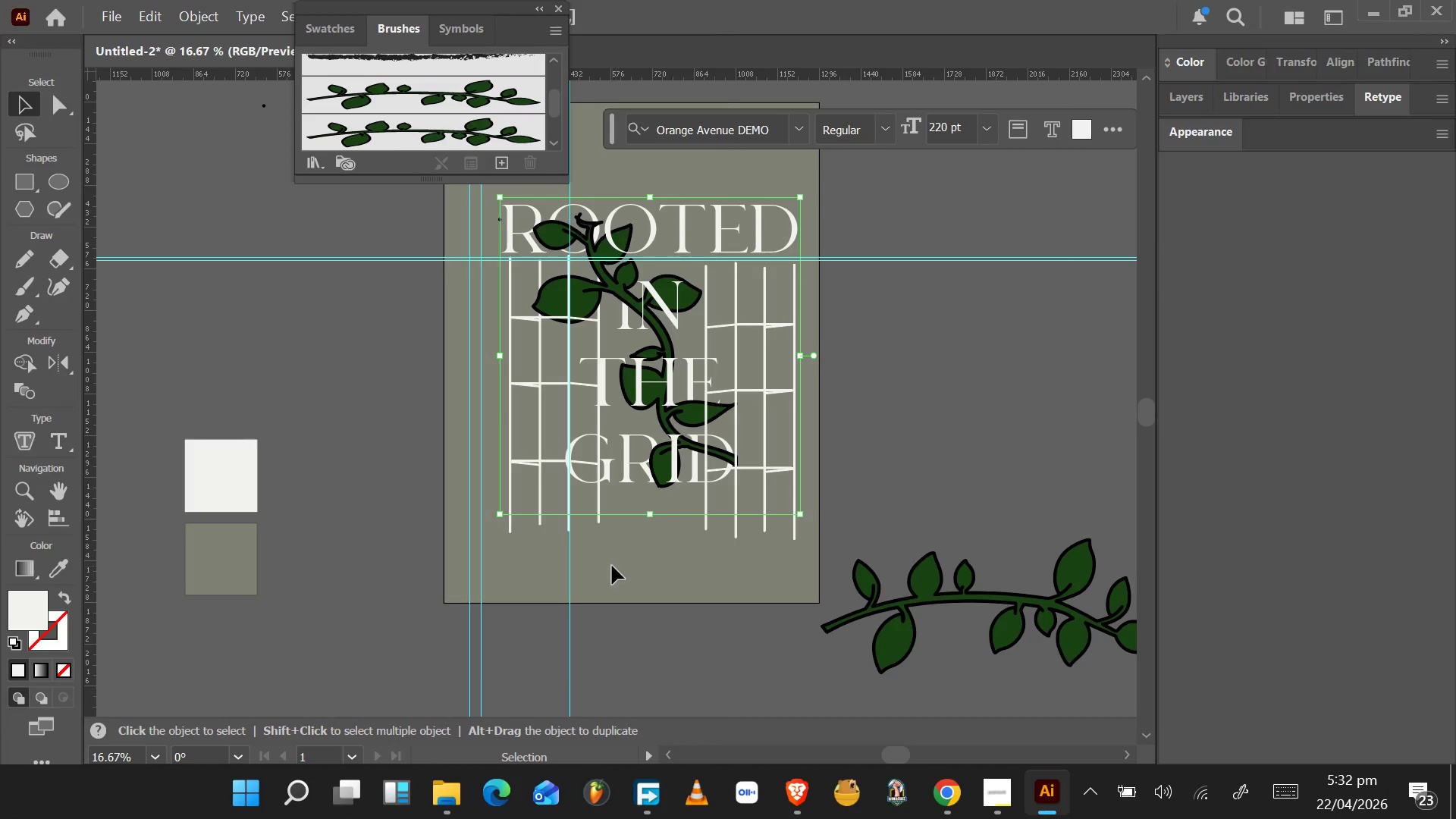 
left_click([611, 566])
 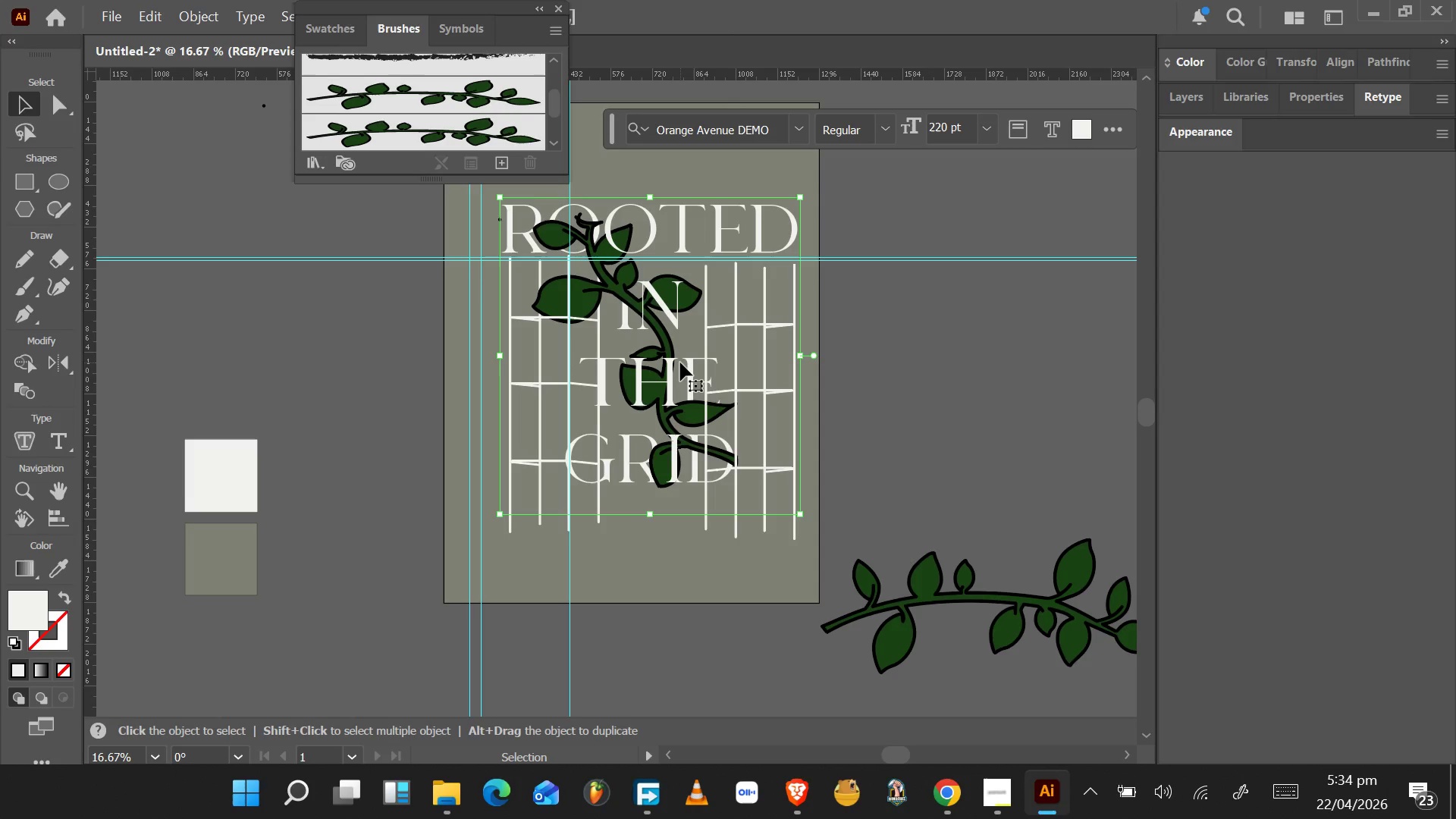 
wait(145.95)
 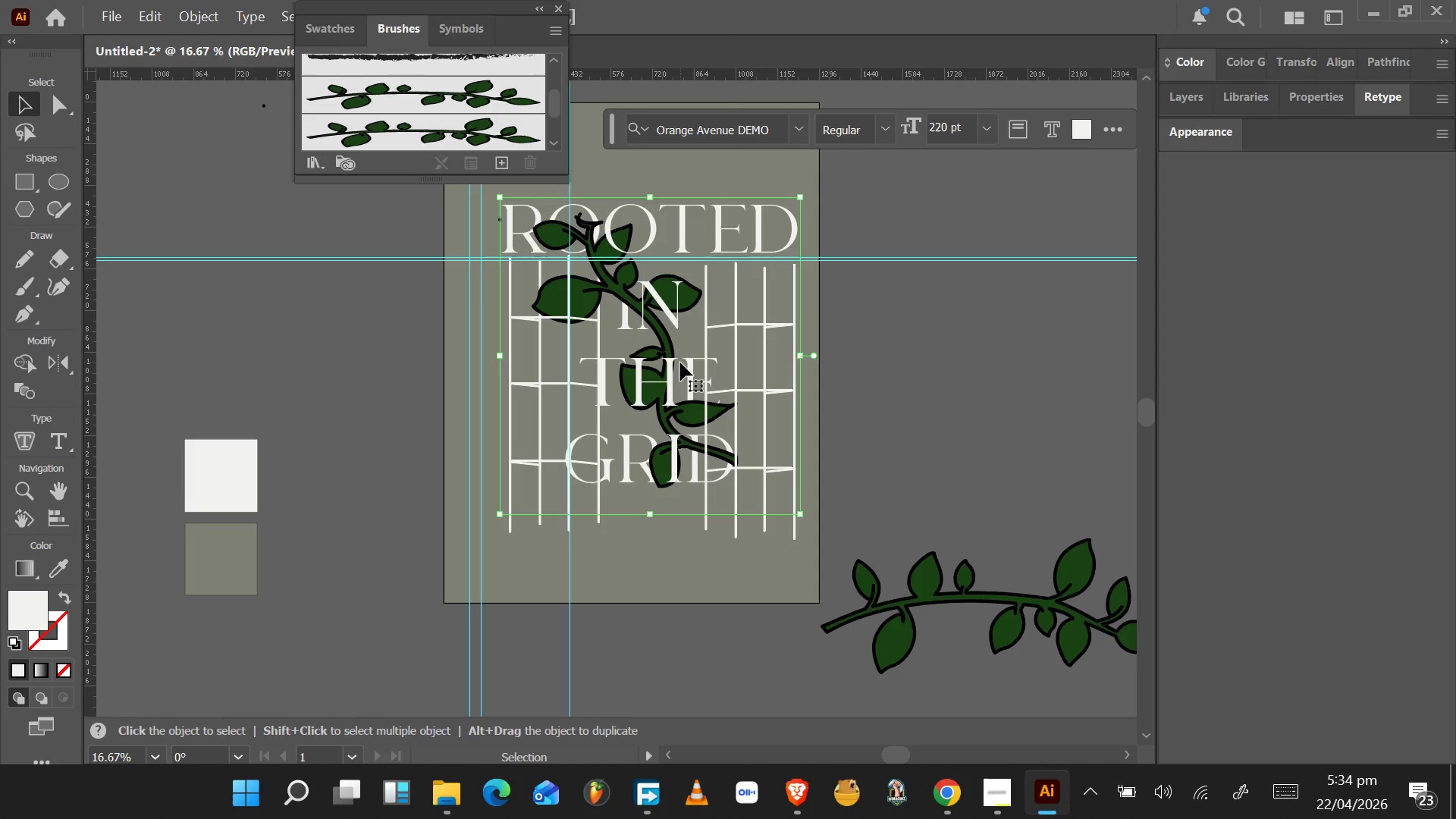 
double_click([473, 539])
 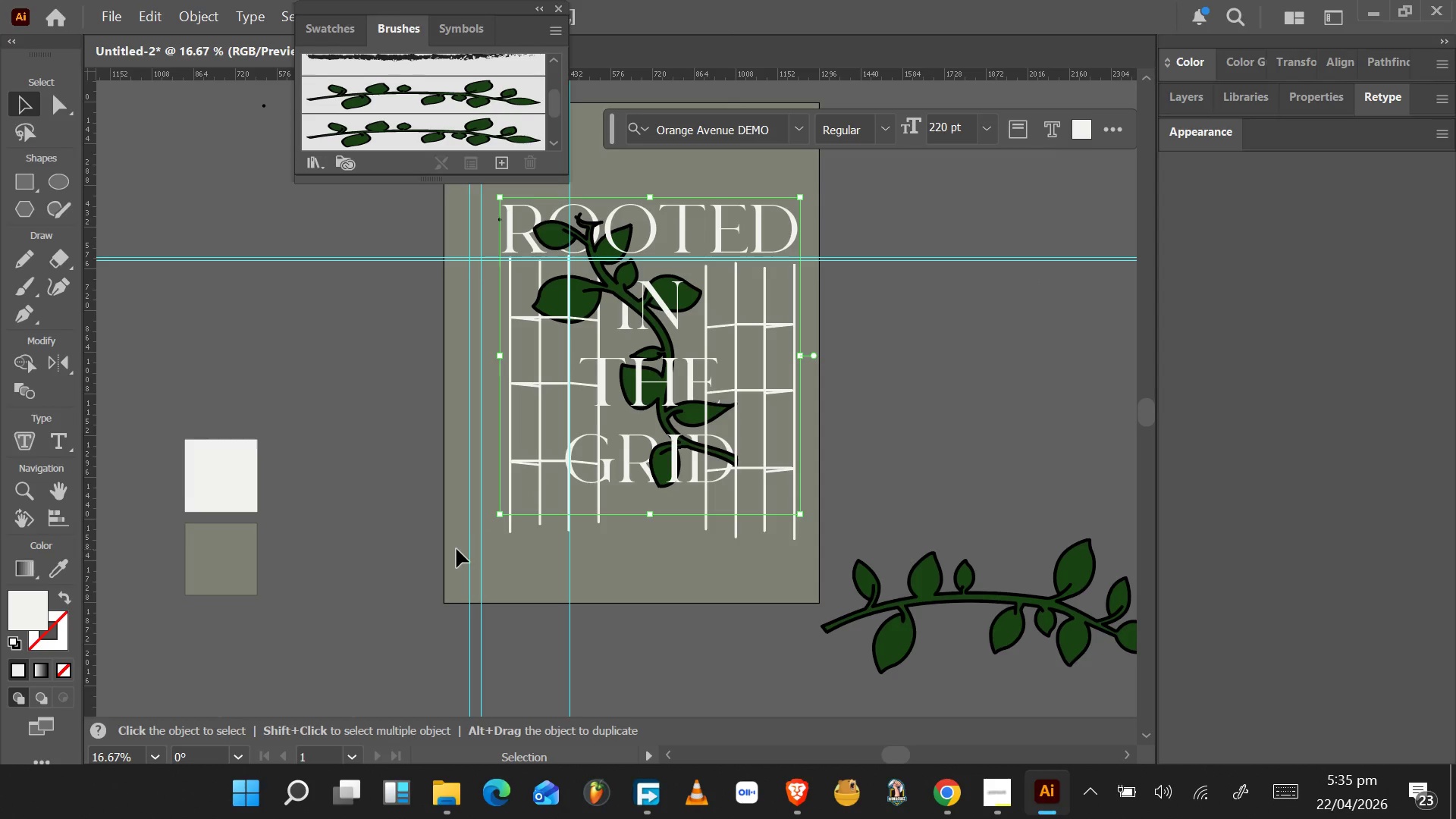 
double_click([457, 550])
 